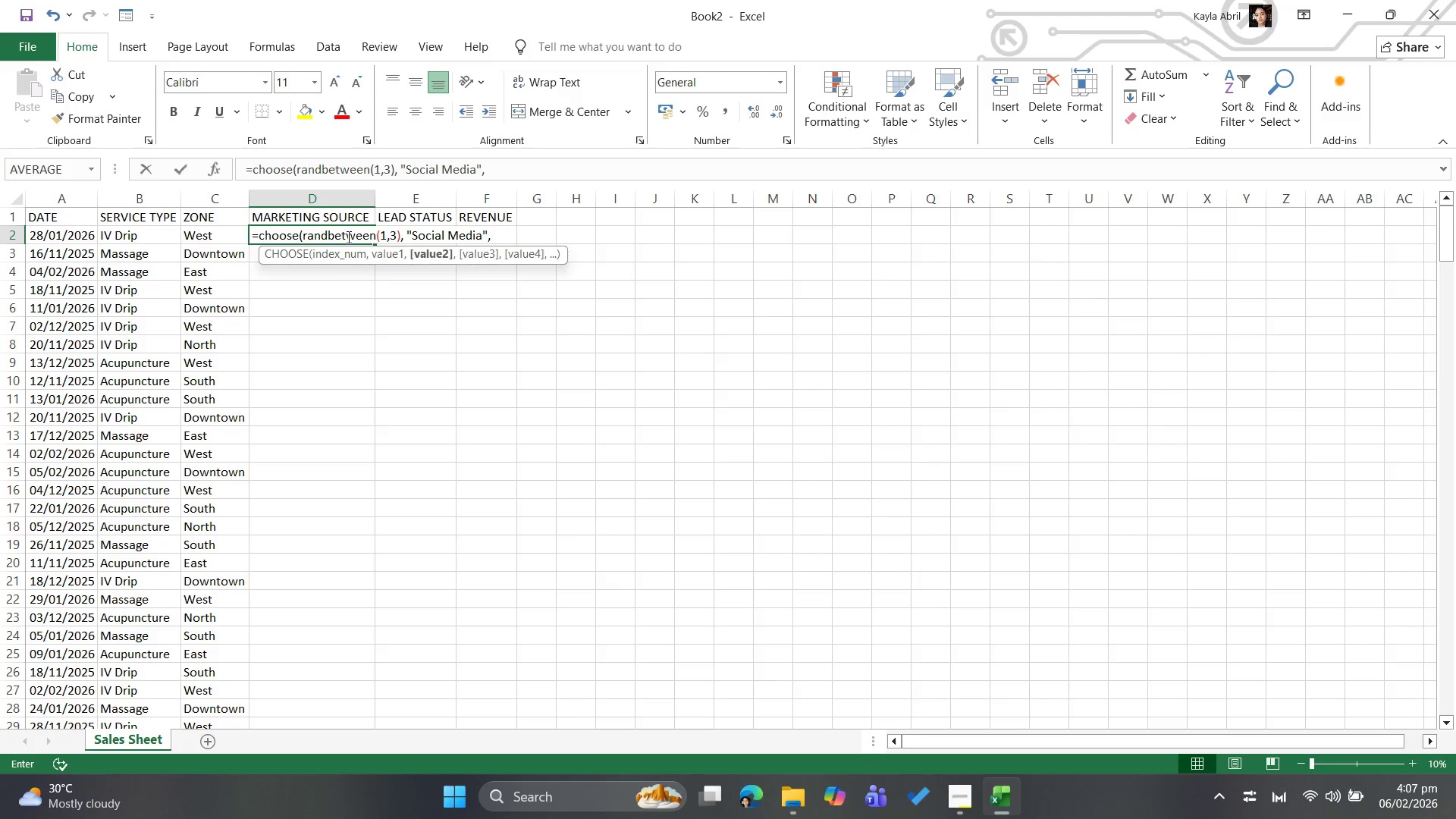 
key(Shift+Quote)
 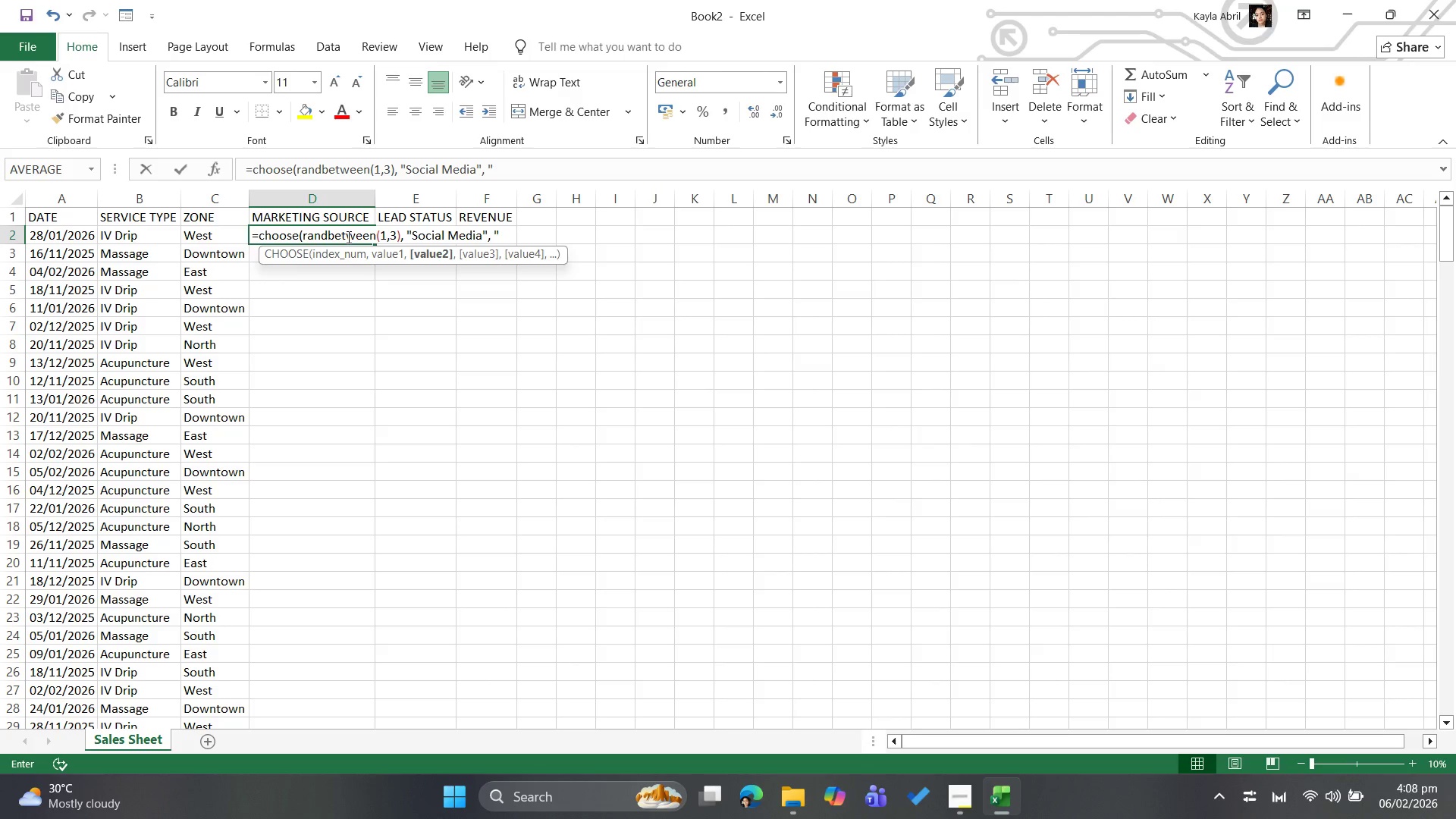 
wait(7.12)
 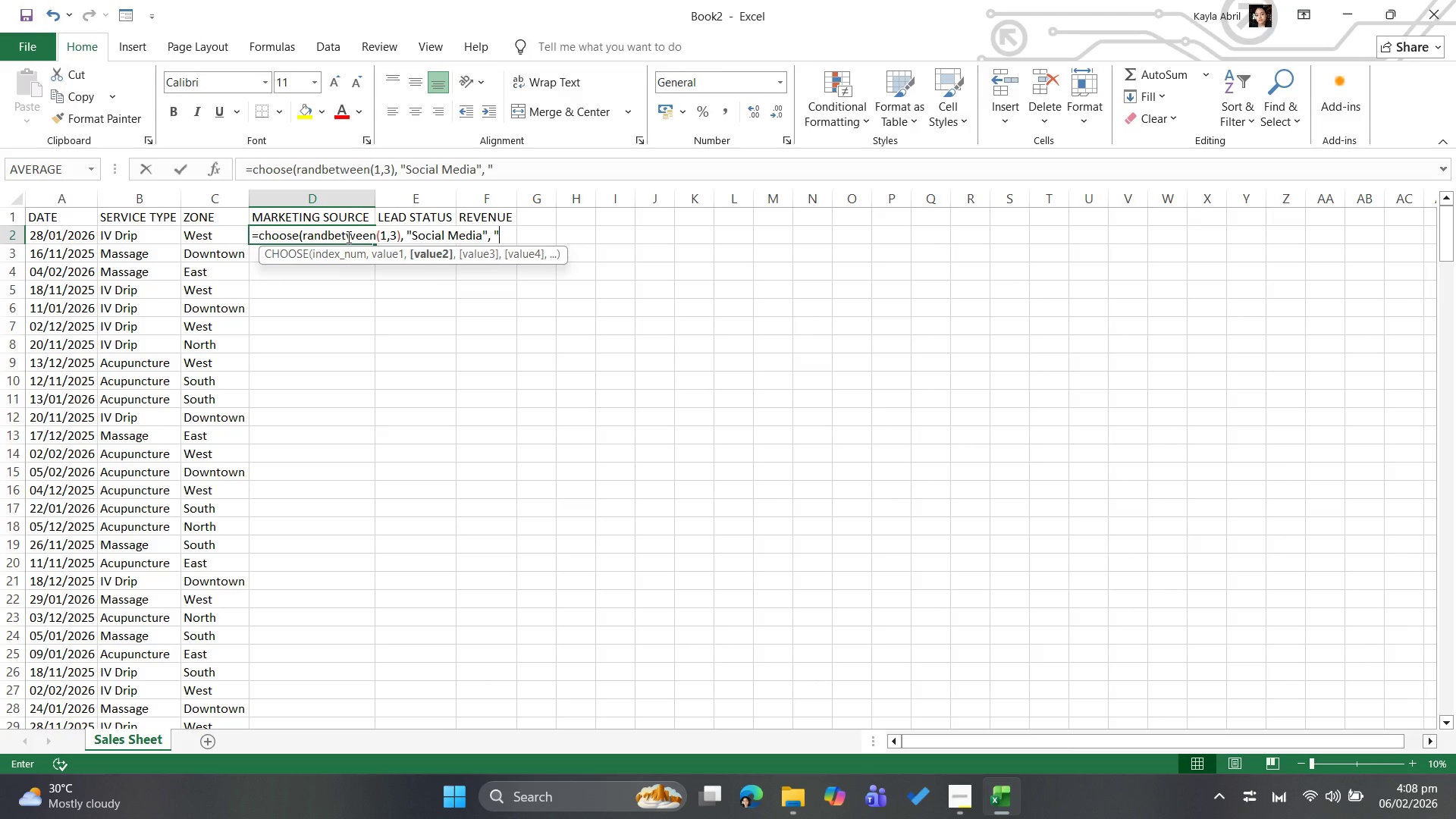 
type(Local Flyer", )
 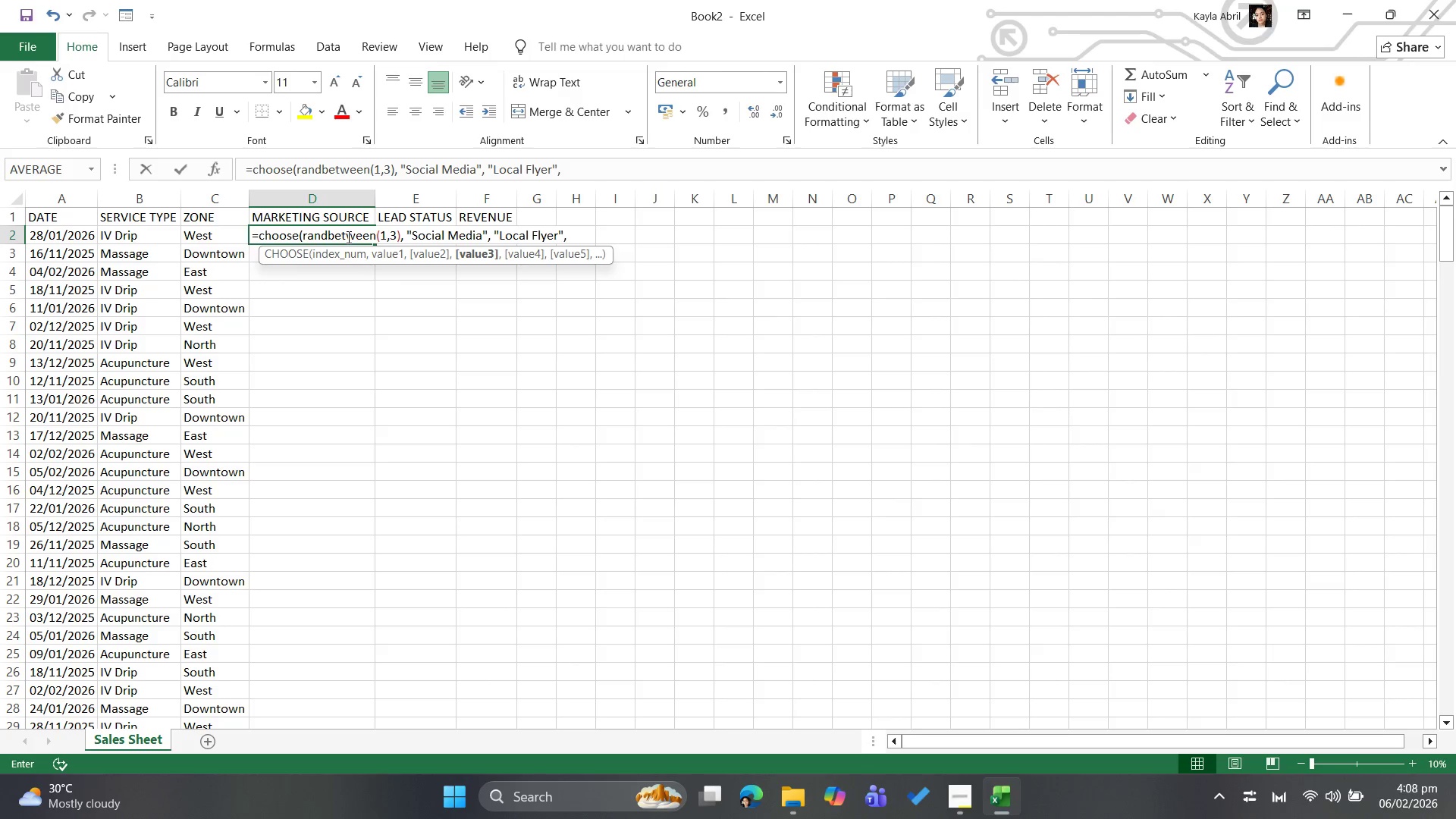 
wait(6.3)
 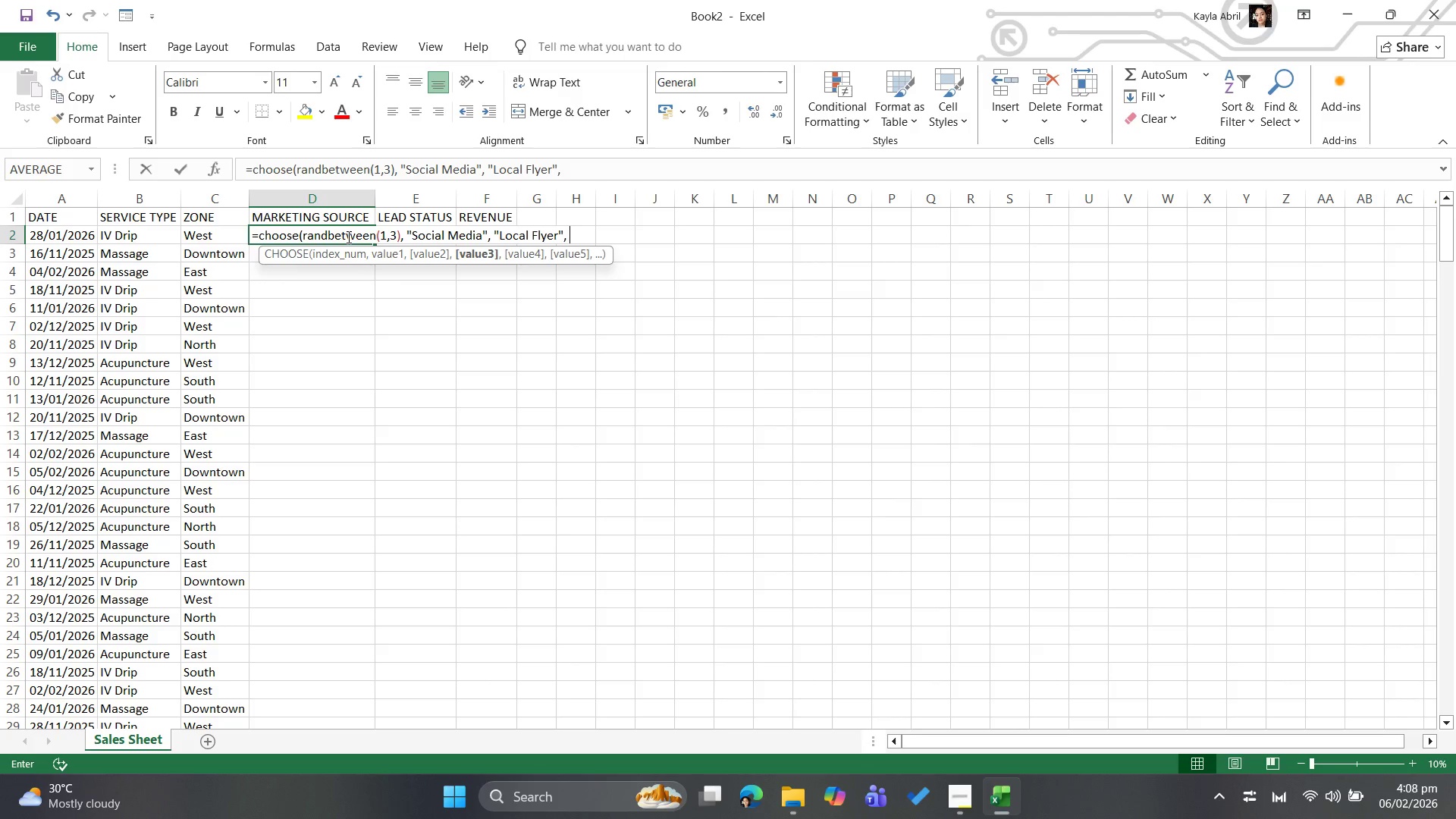 
type("Referral"))
 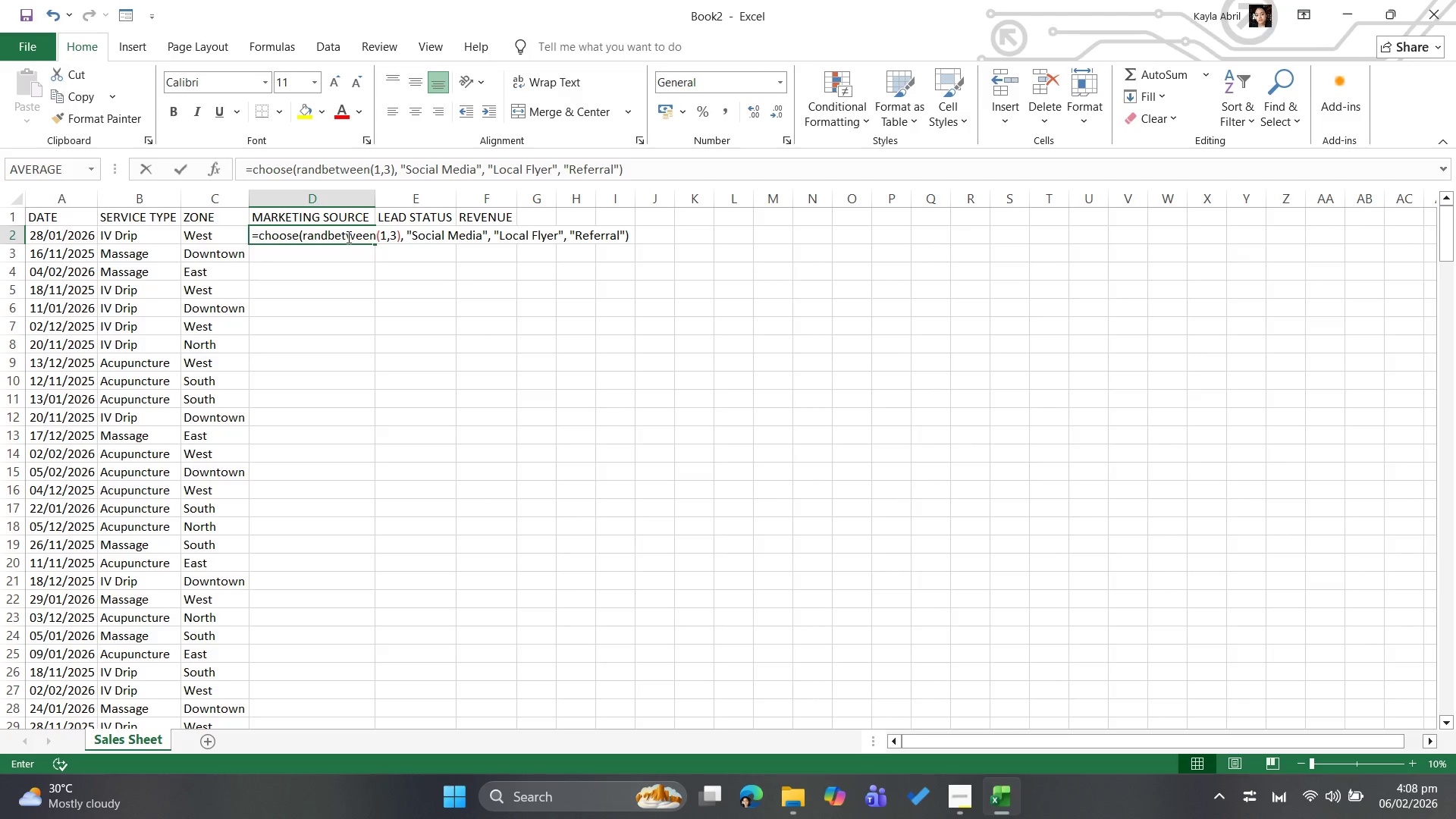 
wait(6.66)
 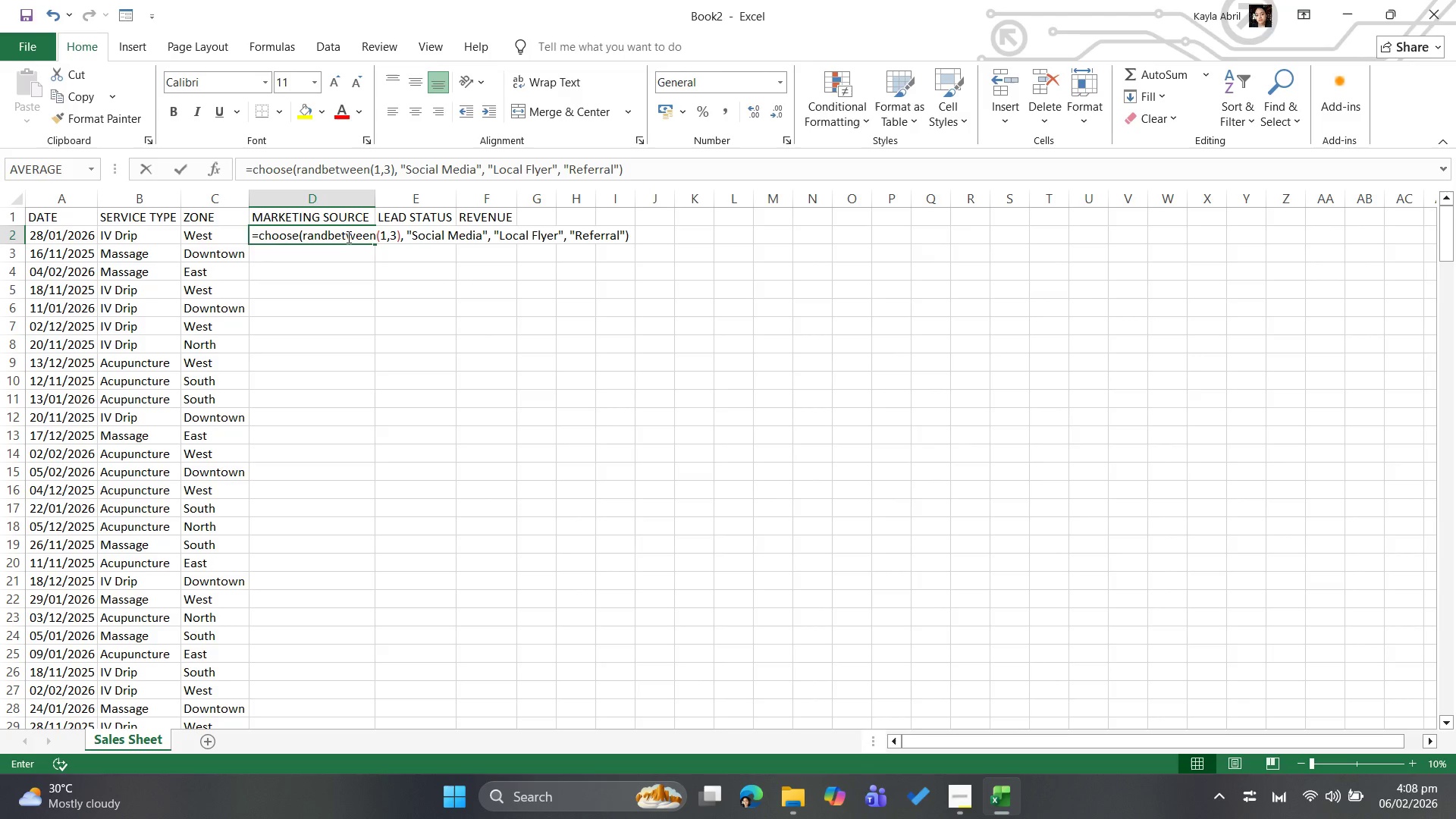 
key(Enter)
 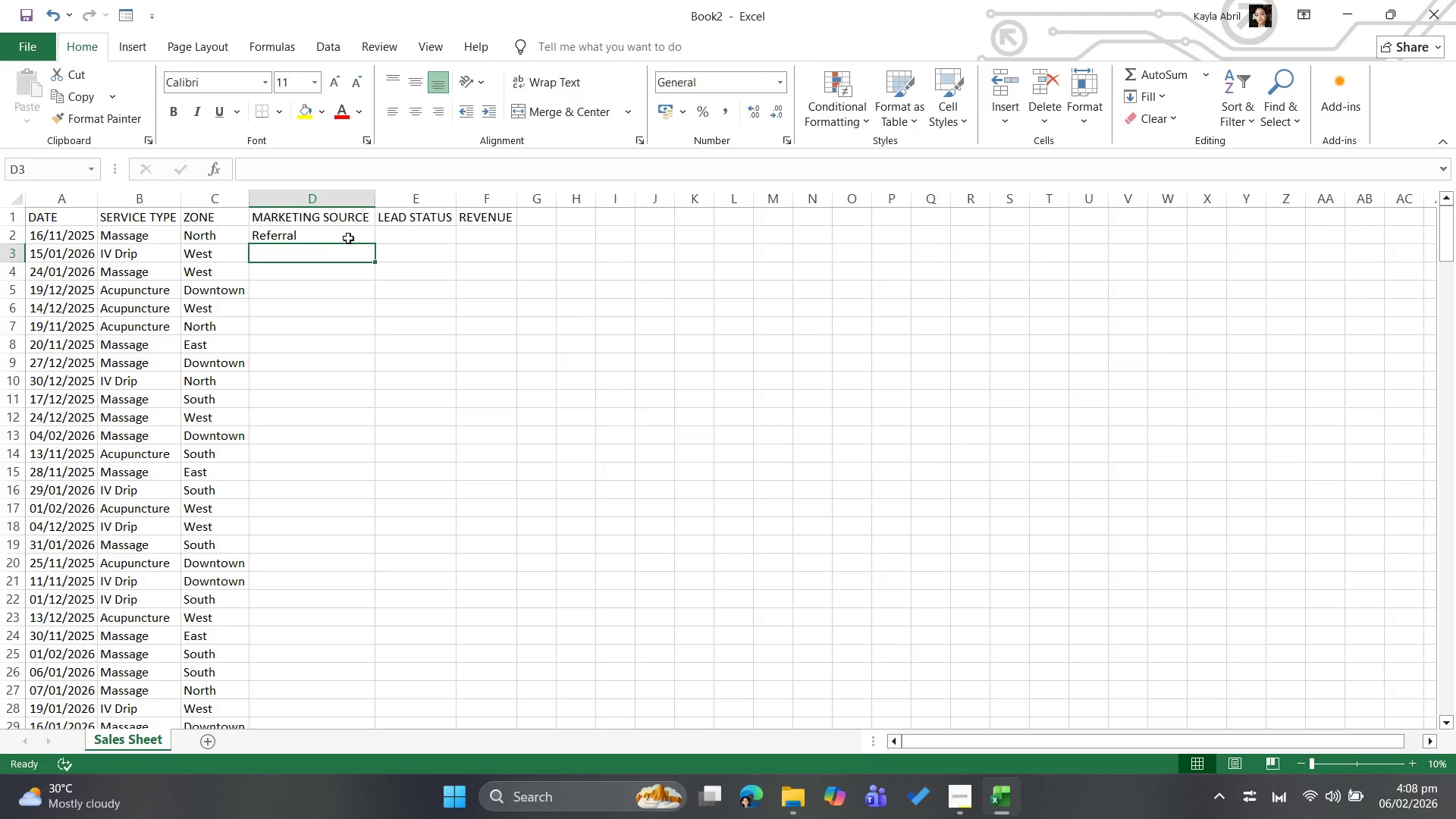 
left_click([349, 239])
 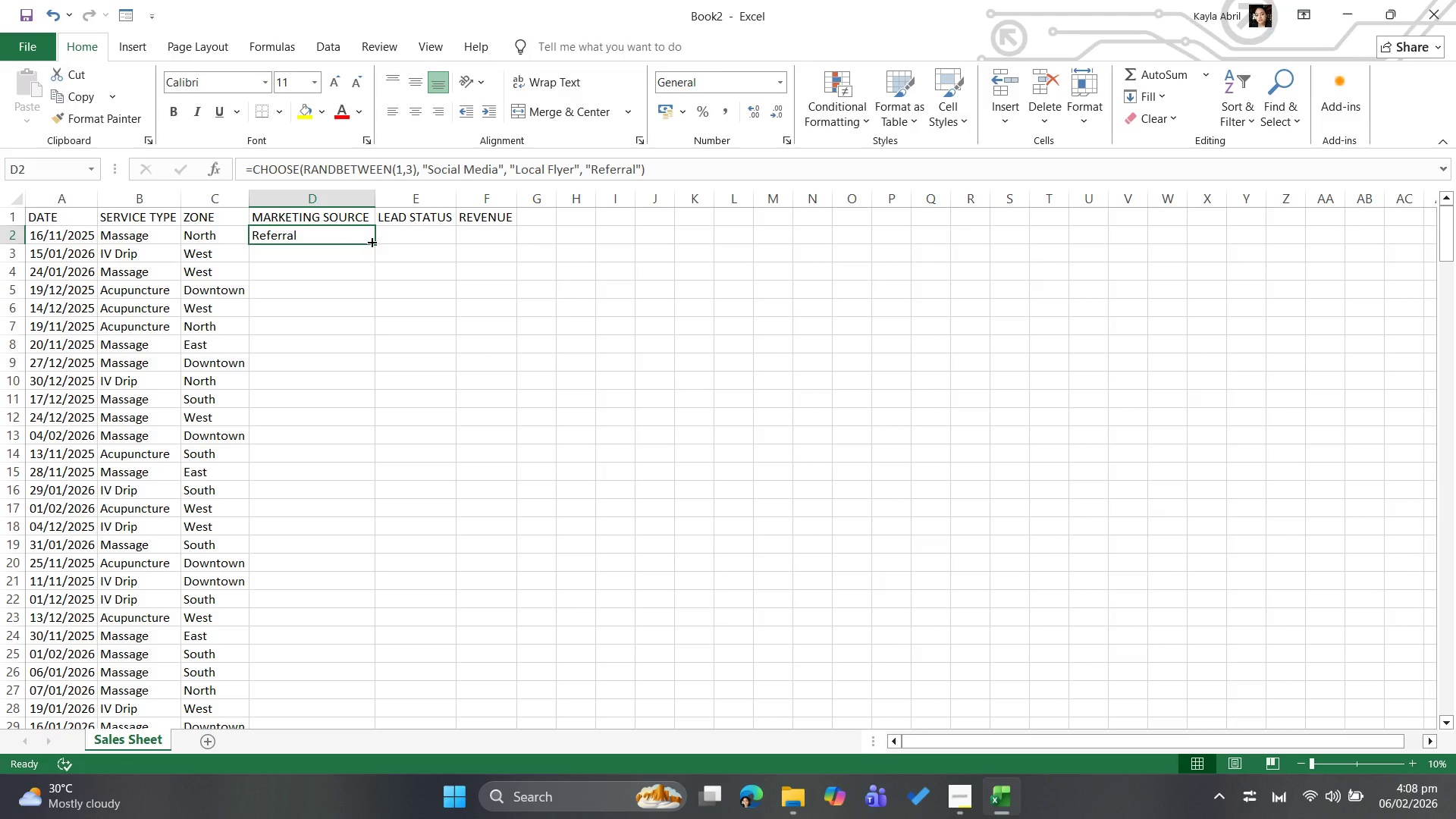 
left_click_drag(start_coordinate=[371, 241], to_coordinate=[329, 695])
 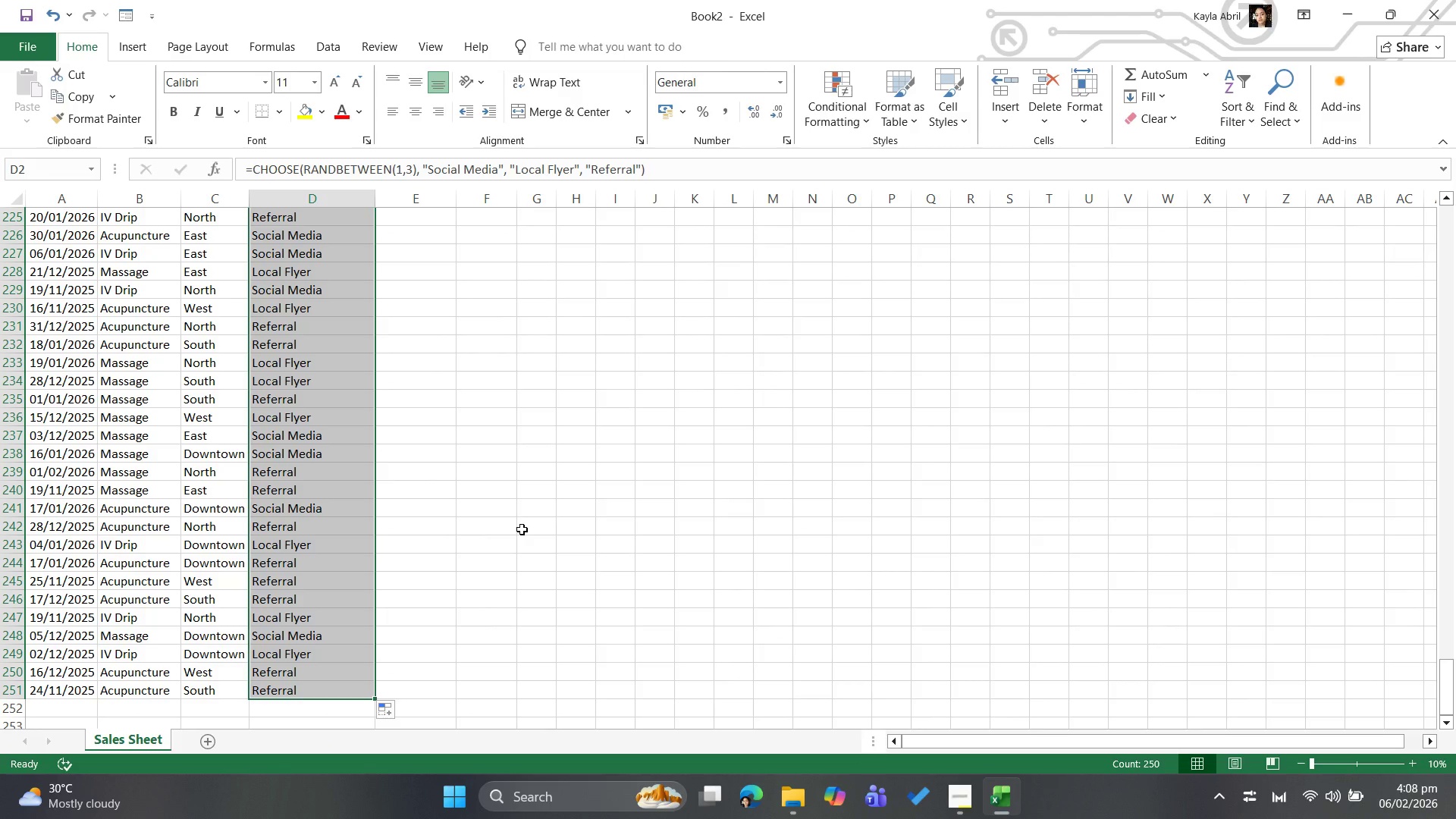 
scroll: coordinate [522, 529], scroll_direction: down, amount: 1.0
 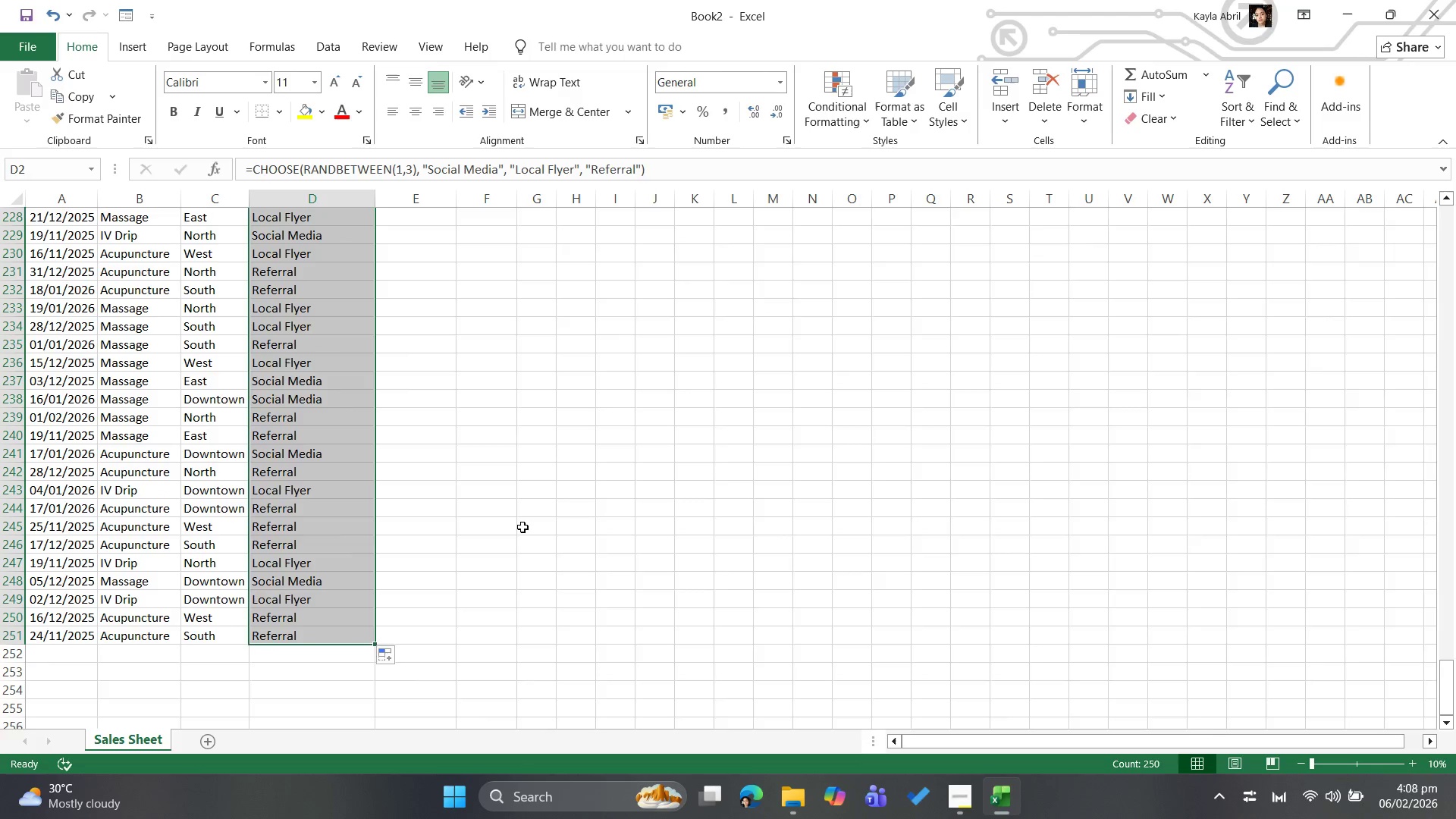 
scroll: coordinate [485, 526], scroll_direction: up, amount: 88.0
 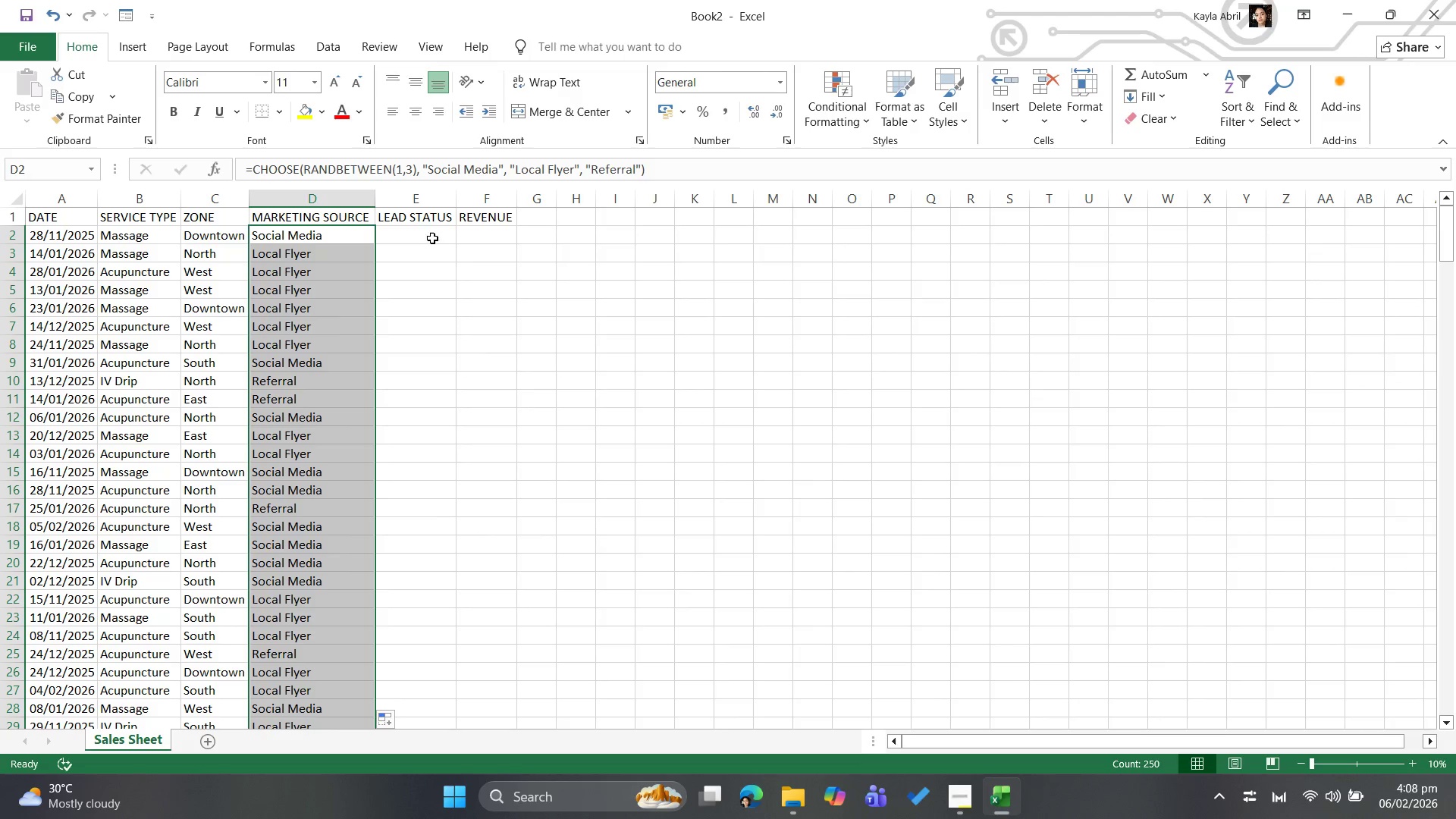 
left_click([430, 233])
 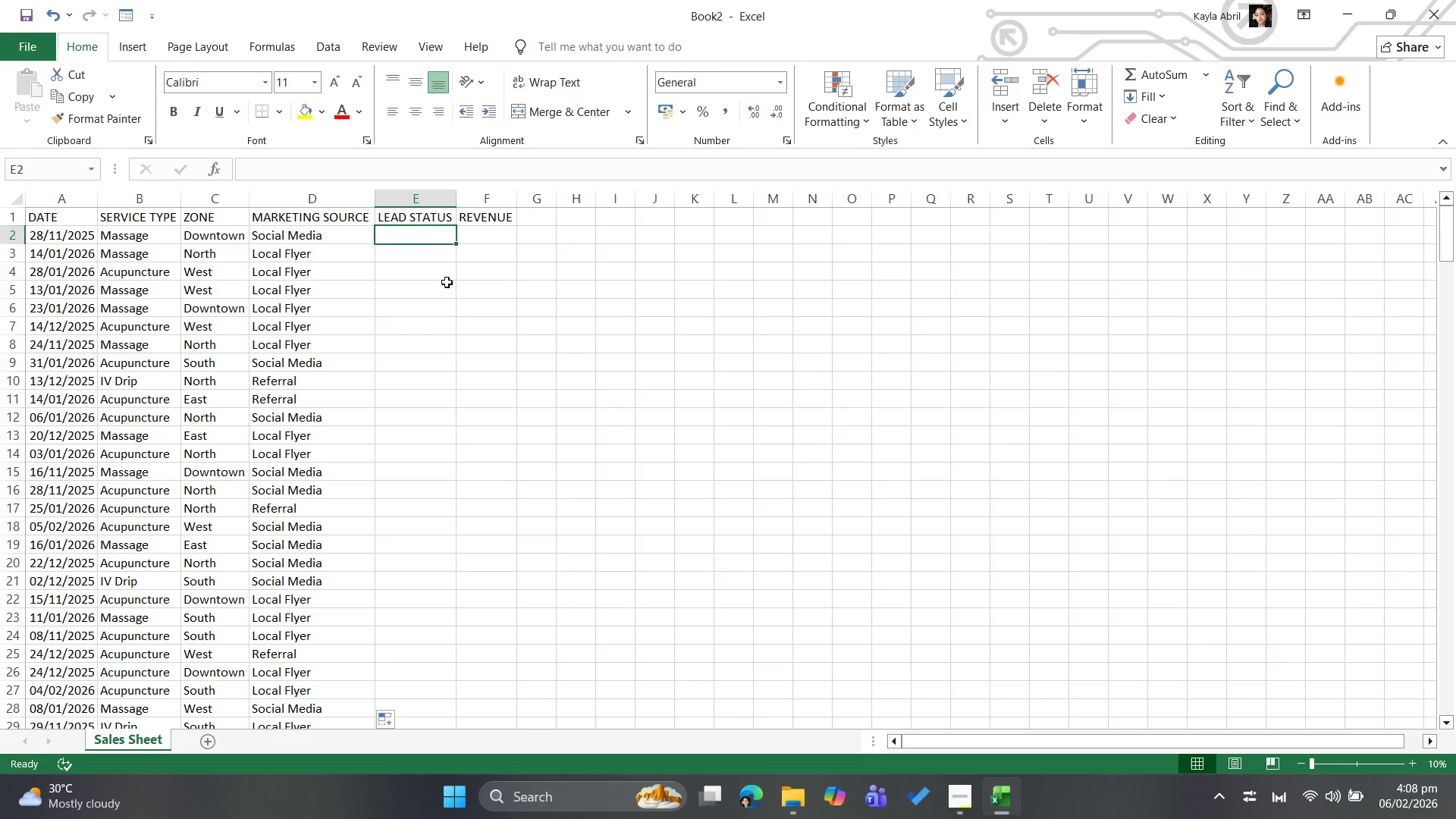 
type(=hc)
key(Backspace)
key(Backspace)
type(choose)
 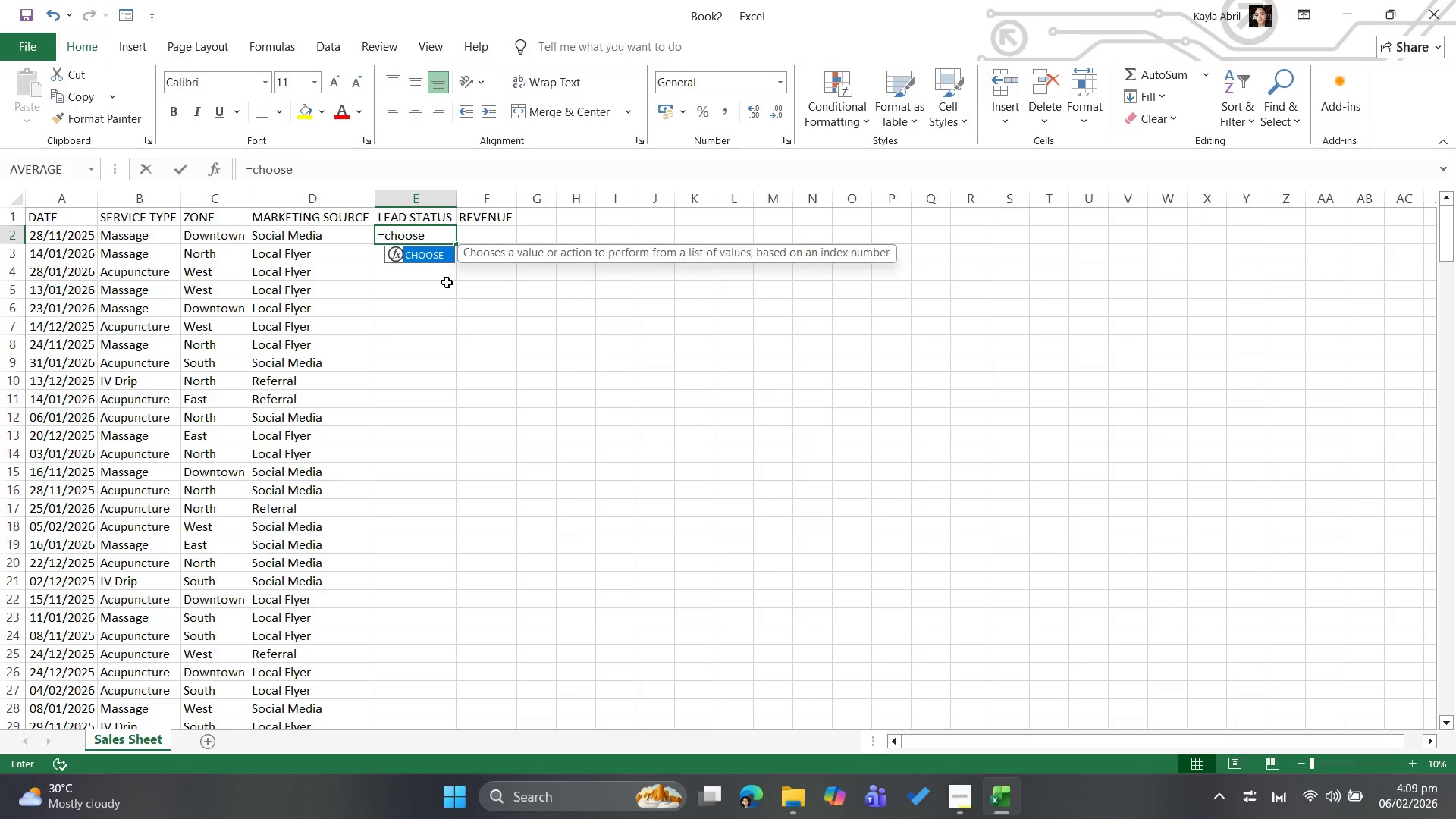 
type((randbet)
key(Backspace)
key(Backspace)
type(etween)
 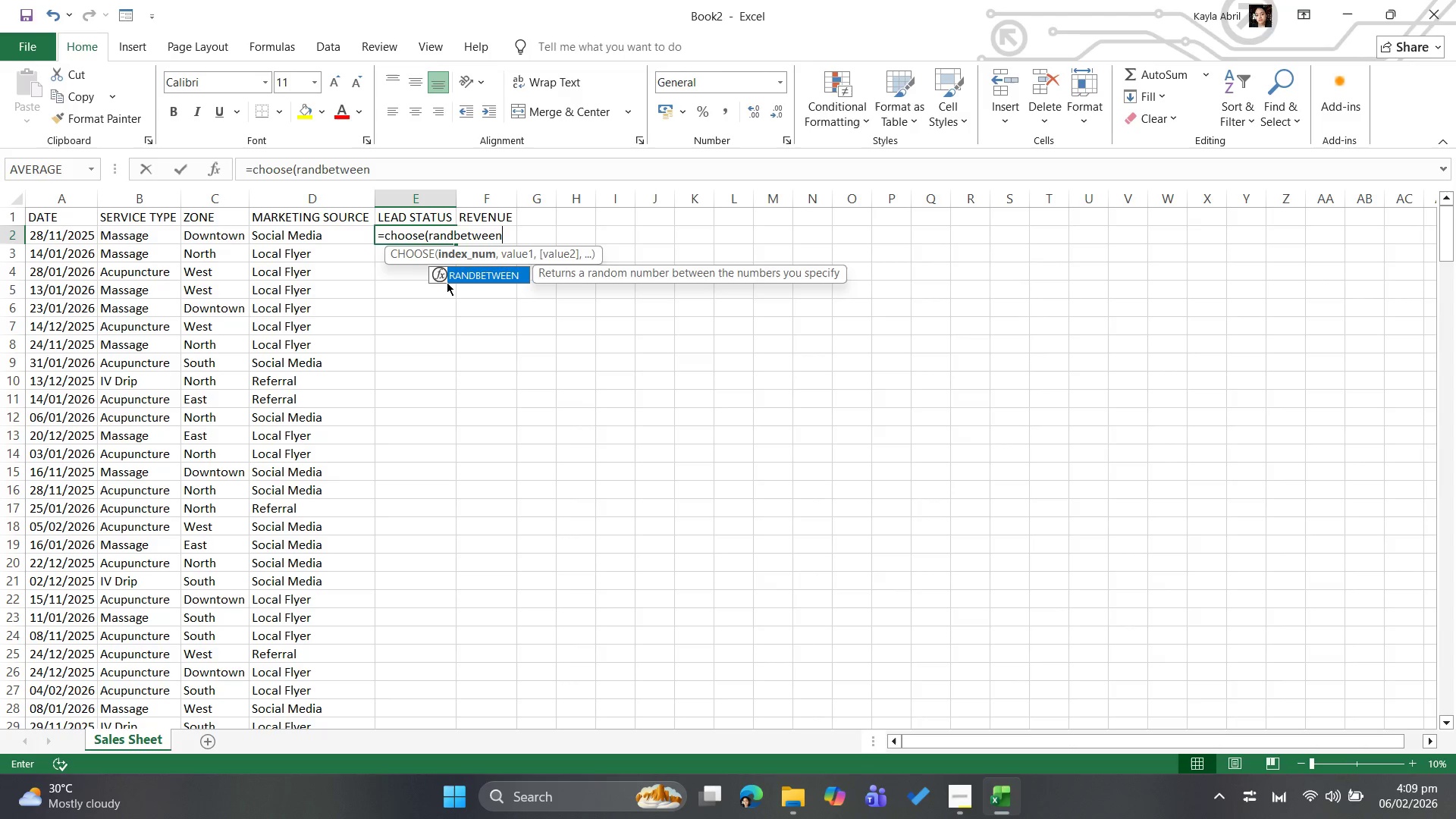 
type((1,2))
 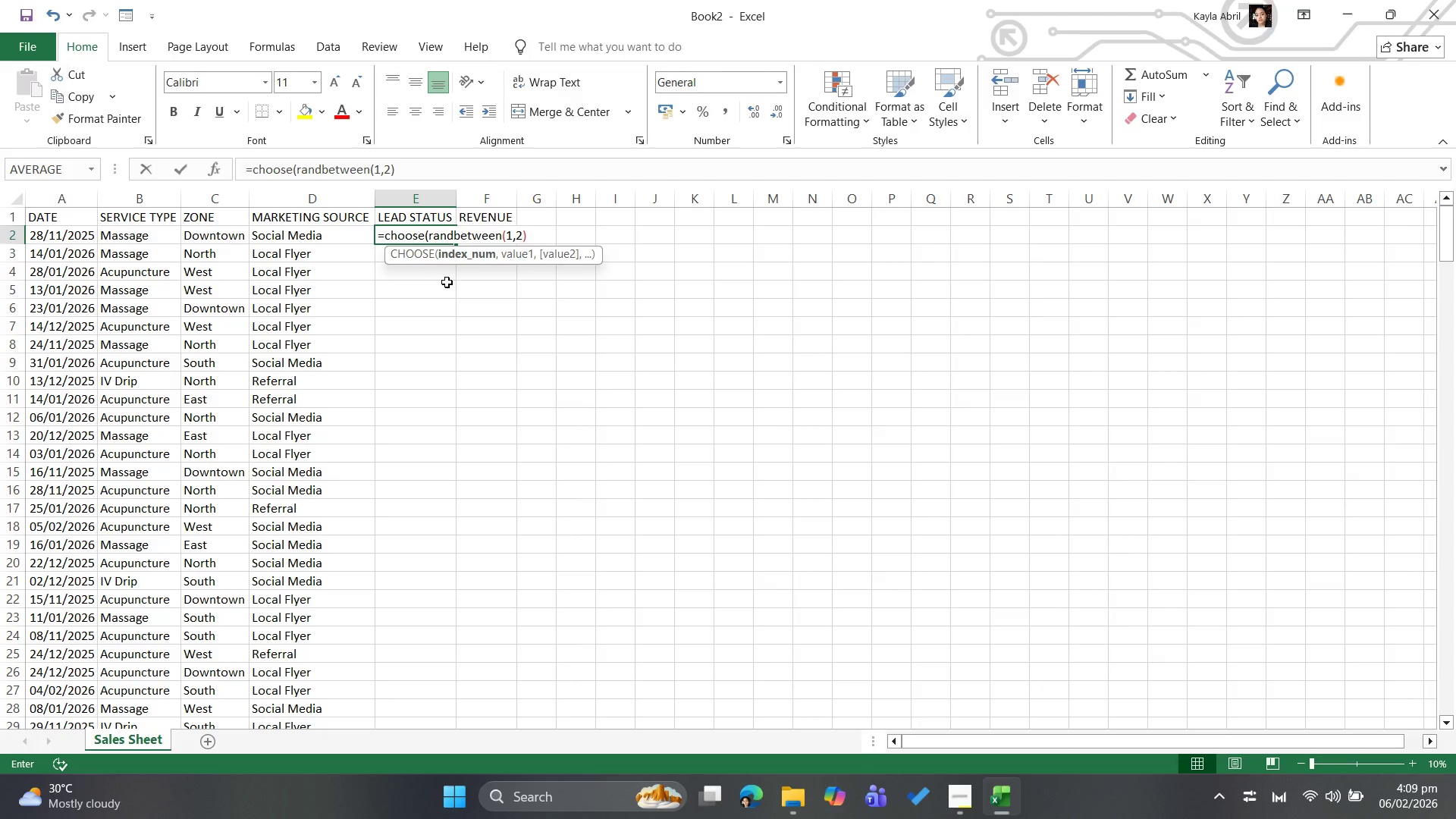 
type(,")
key(Backspace)
type( "Converted", )
 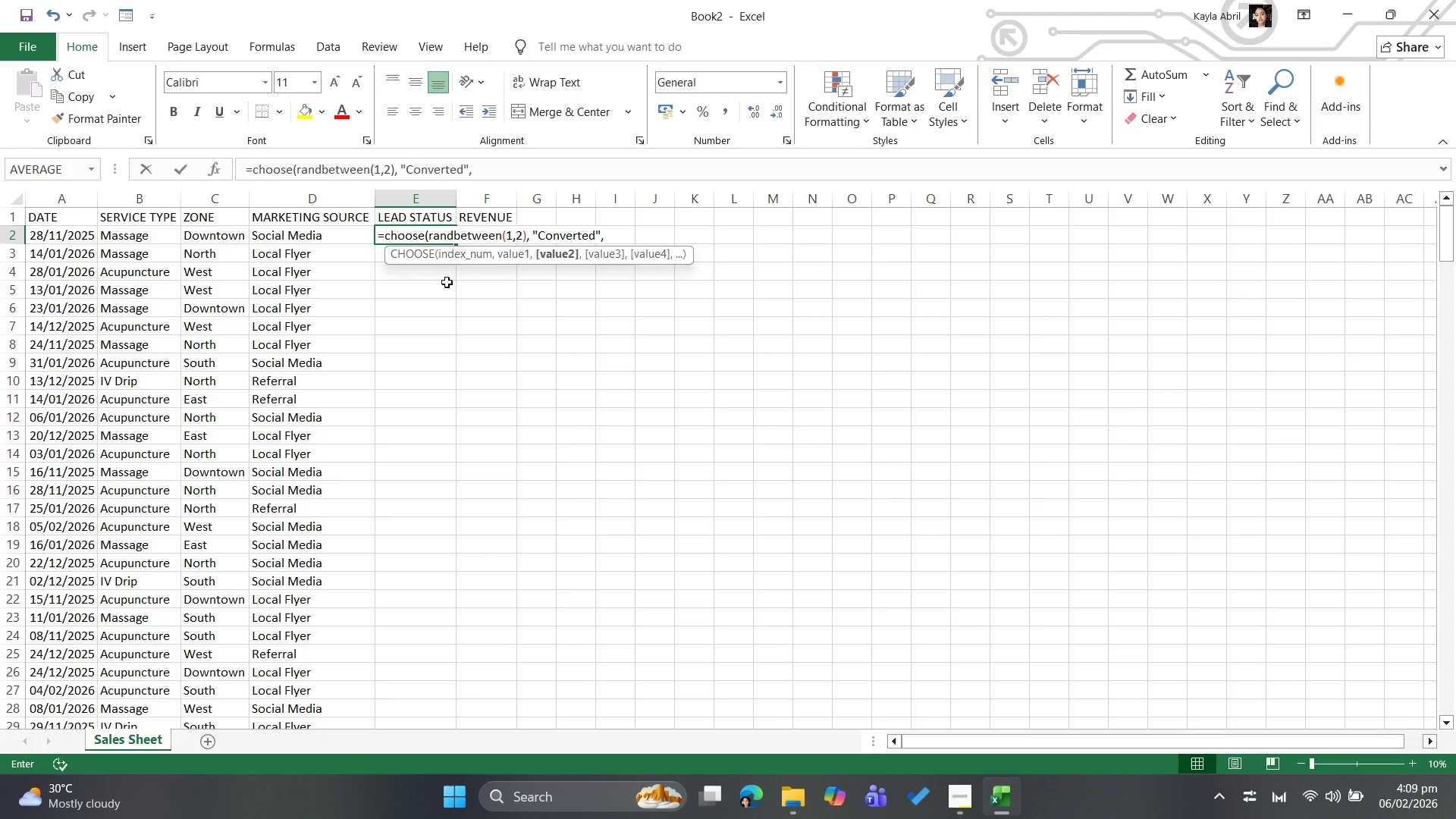 
type("Inquiry Only")
 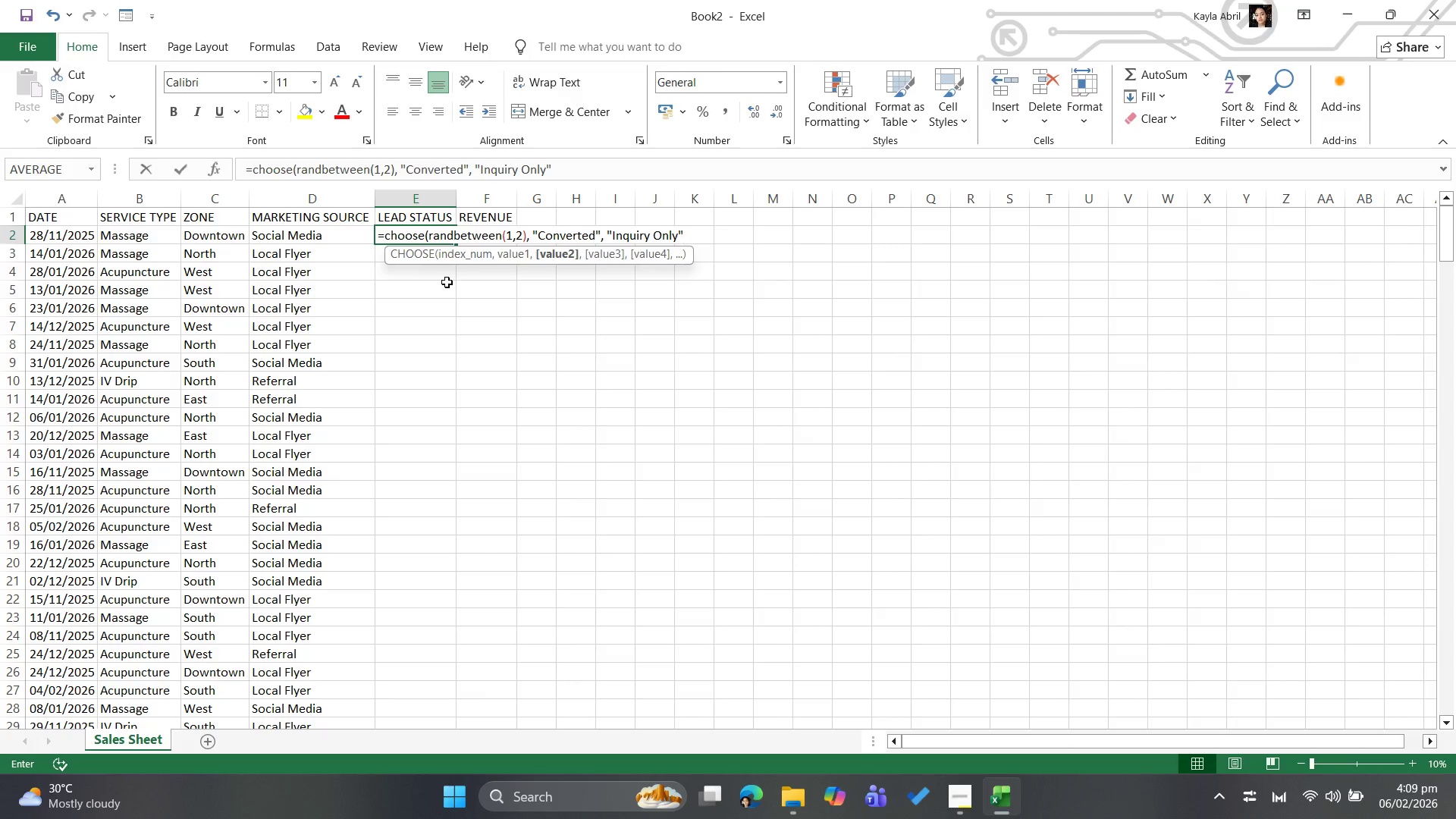 
key(Shift+0)
 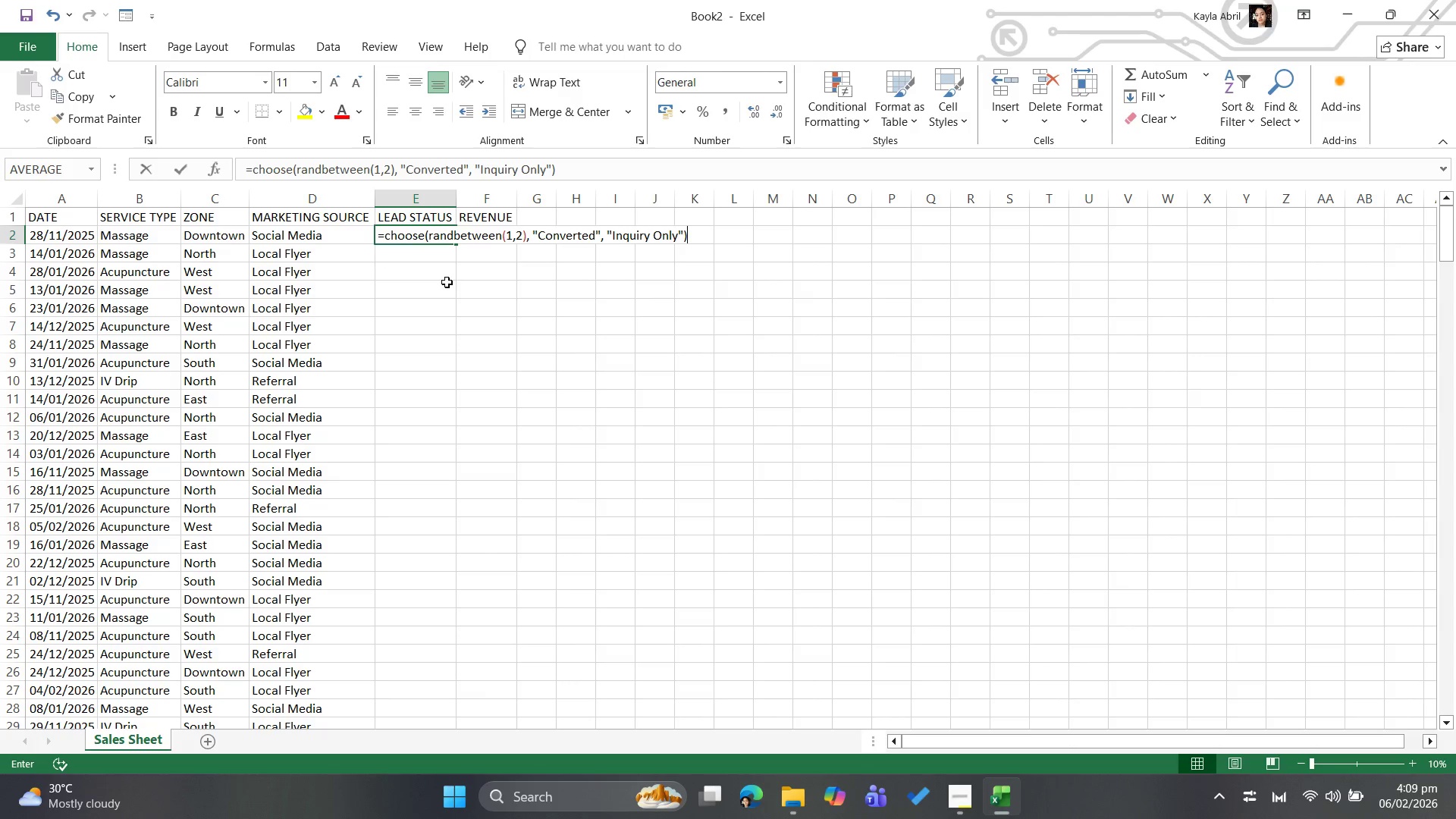 
key(Enter)
 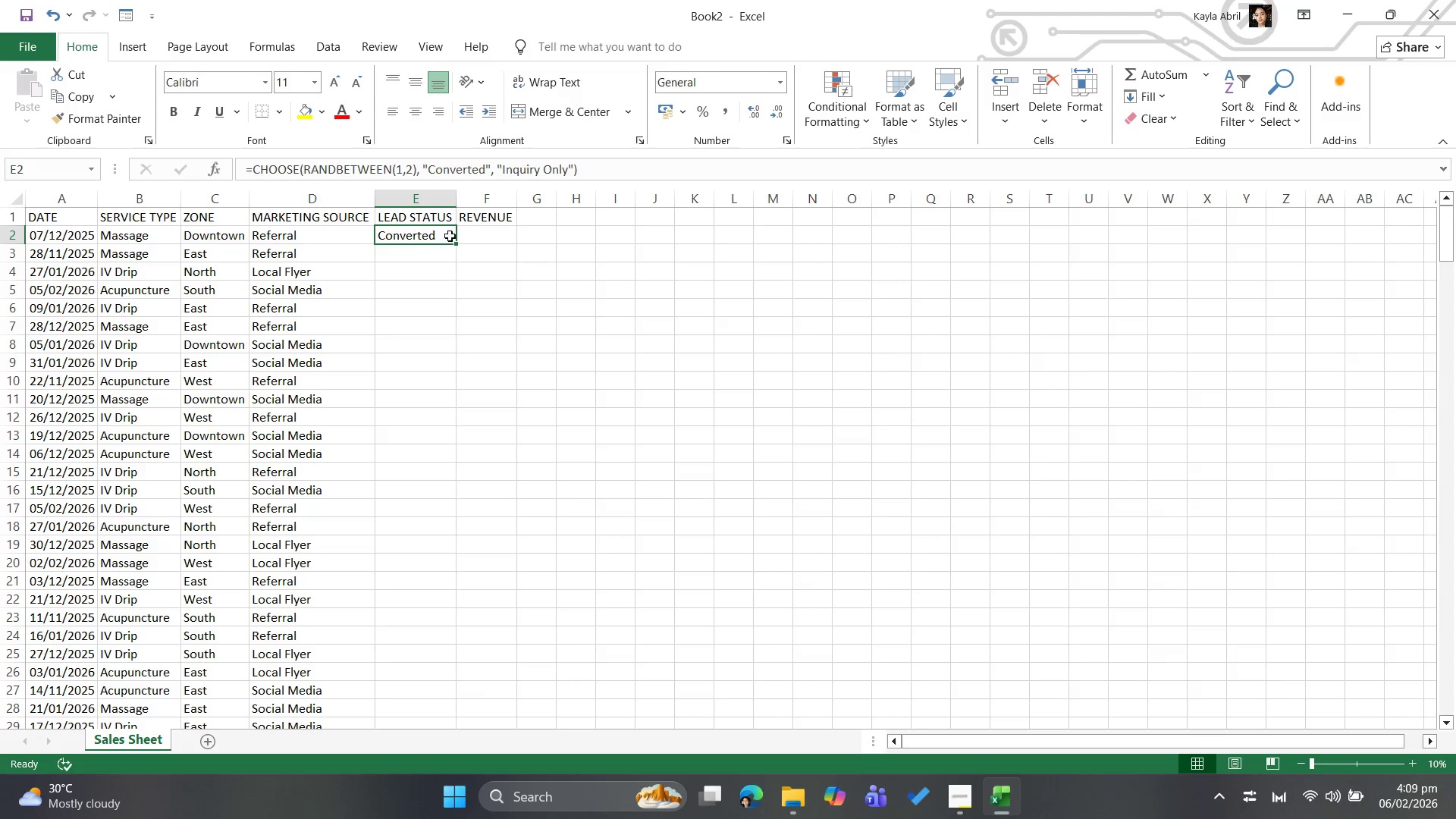 
left_click_drag(start_coordinate=[457, 244], to_coordinate=[411, 695])
 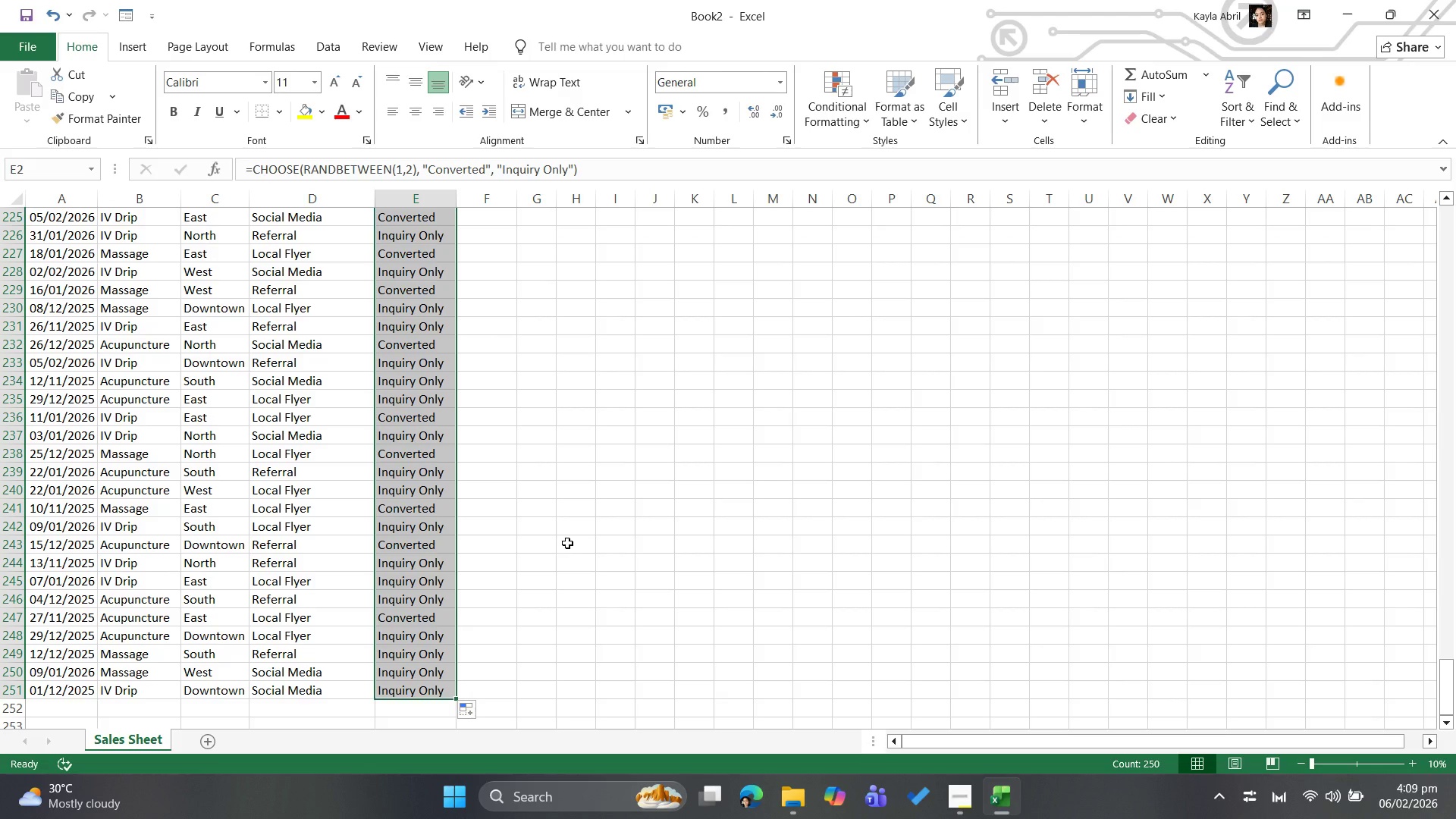 
wait(5.81)
 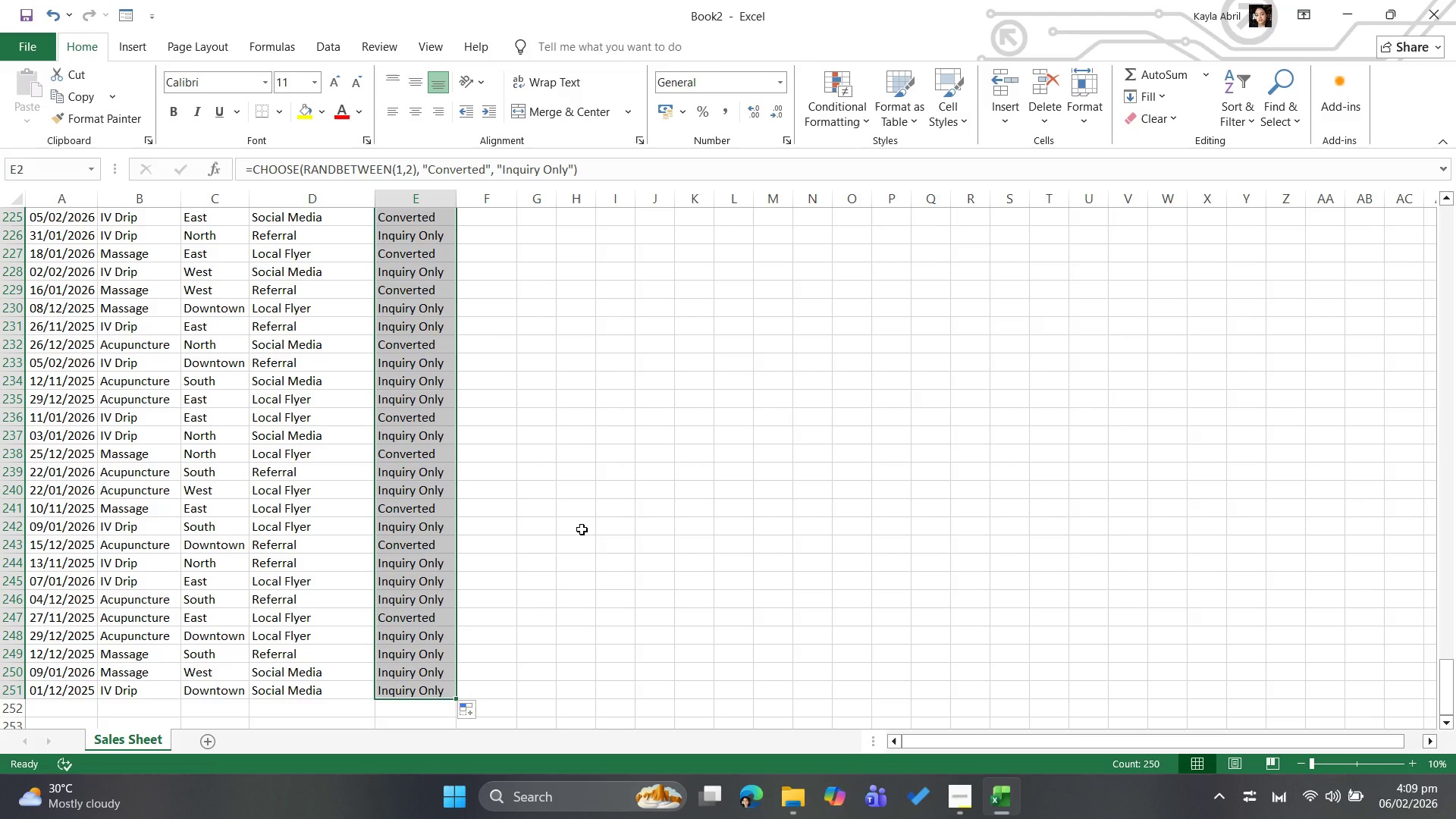 
scroll: coordinate [549, 537], scroll_direction: up, amount: 88.0
 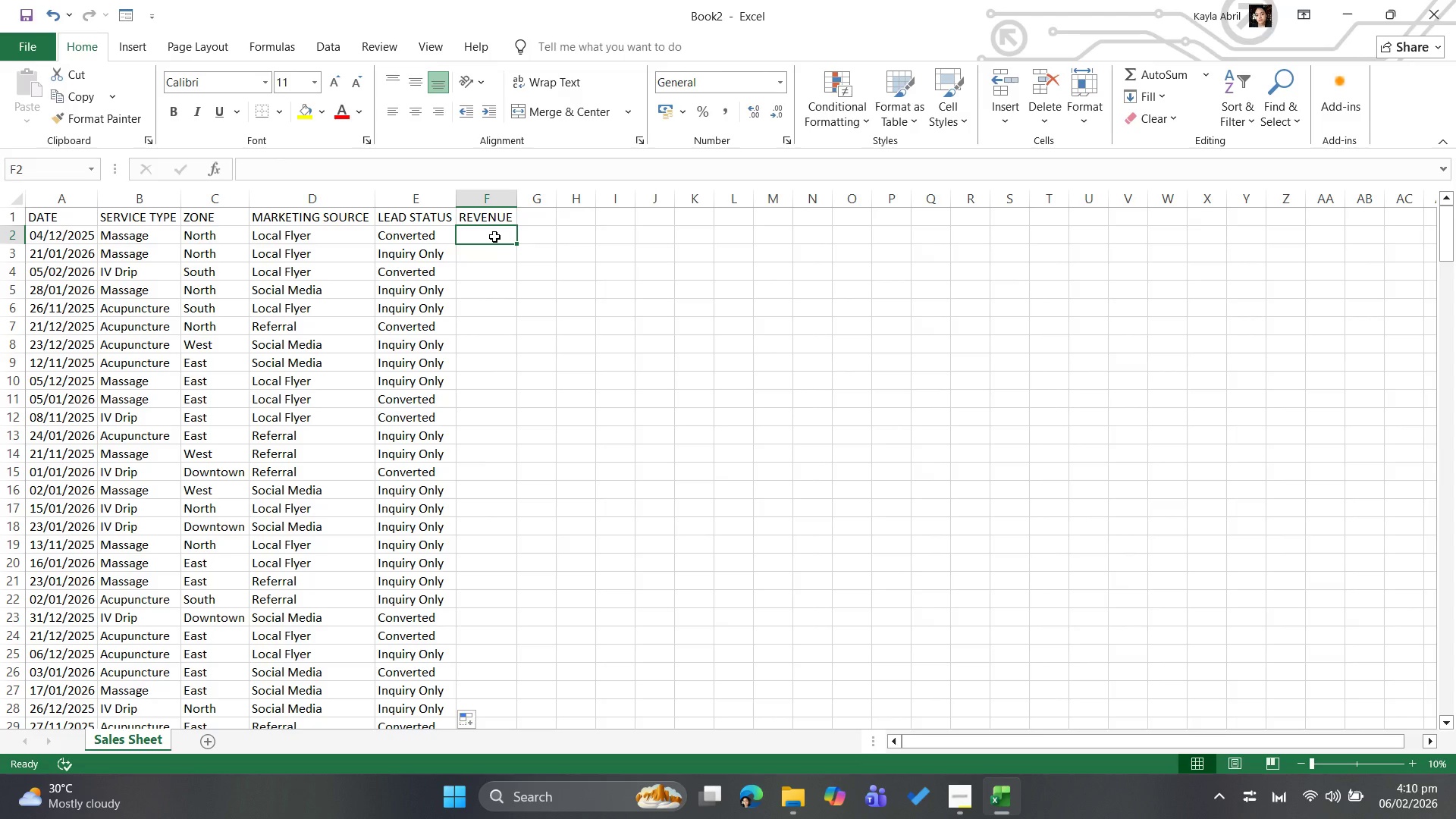 
type(=if()
 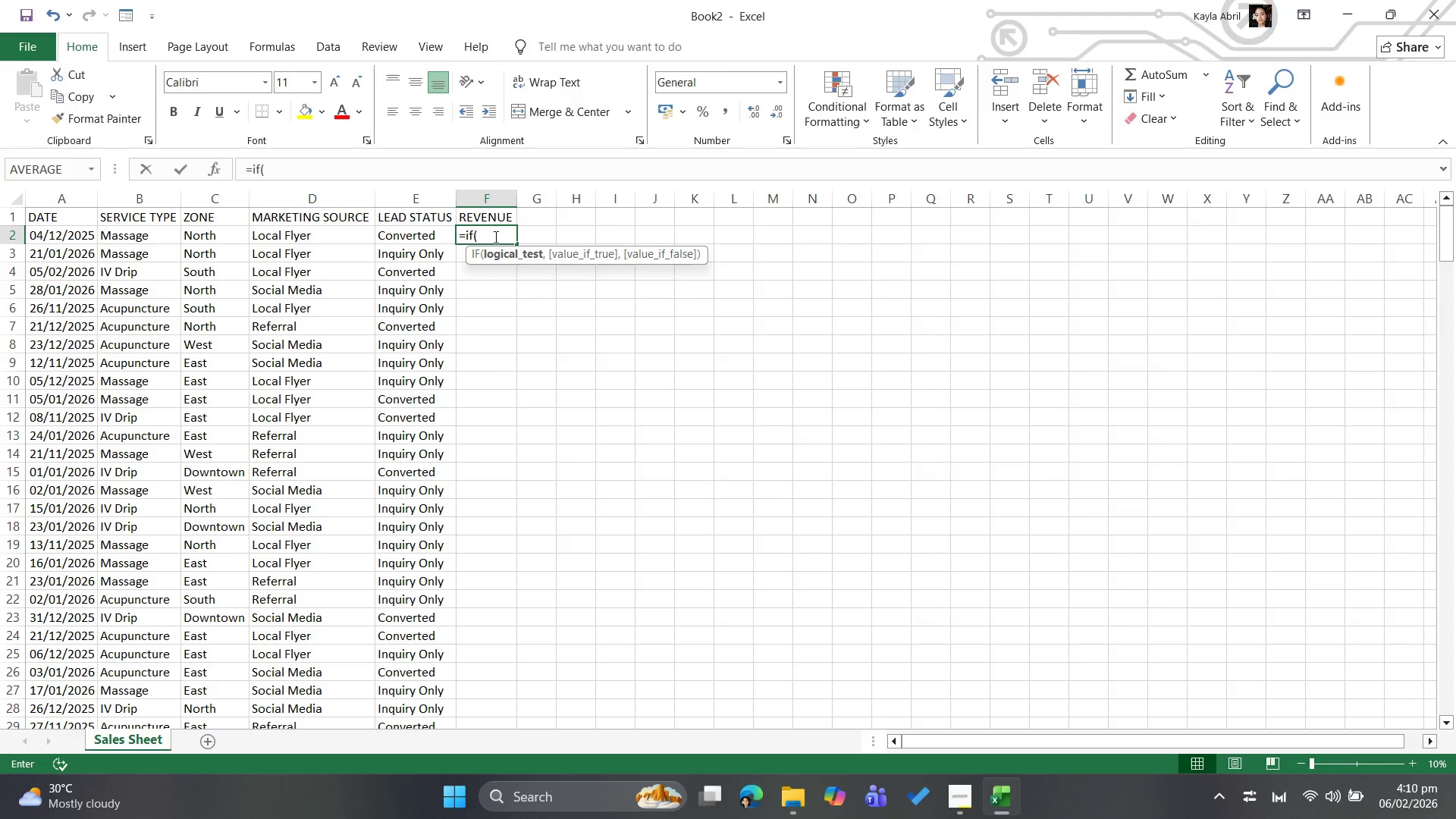 
wait(12.27)
 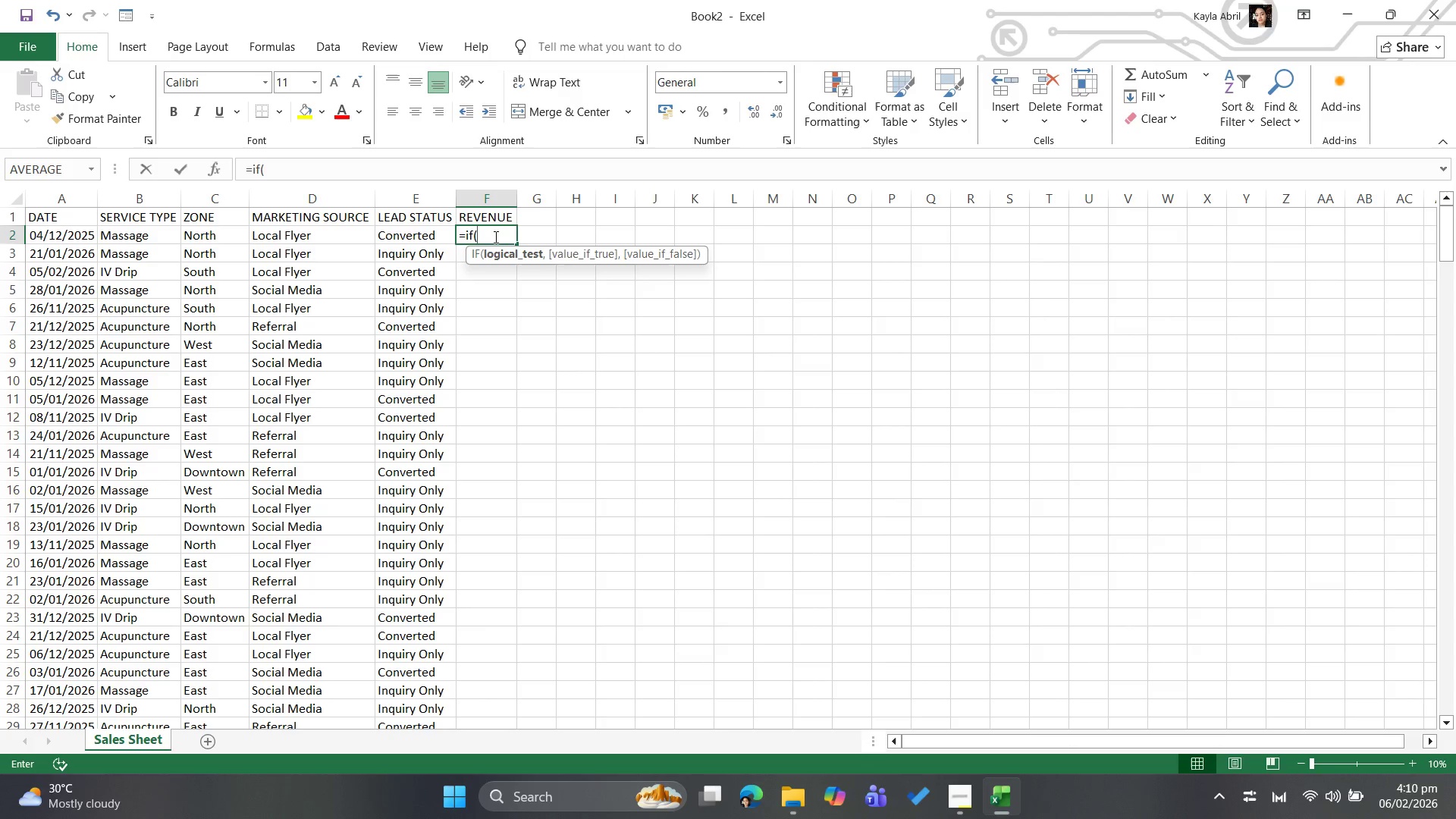 
type(e2)
 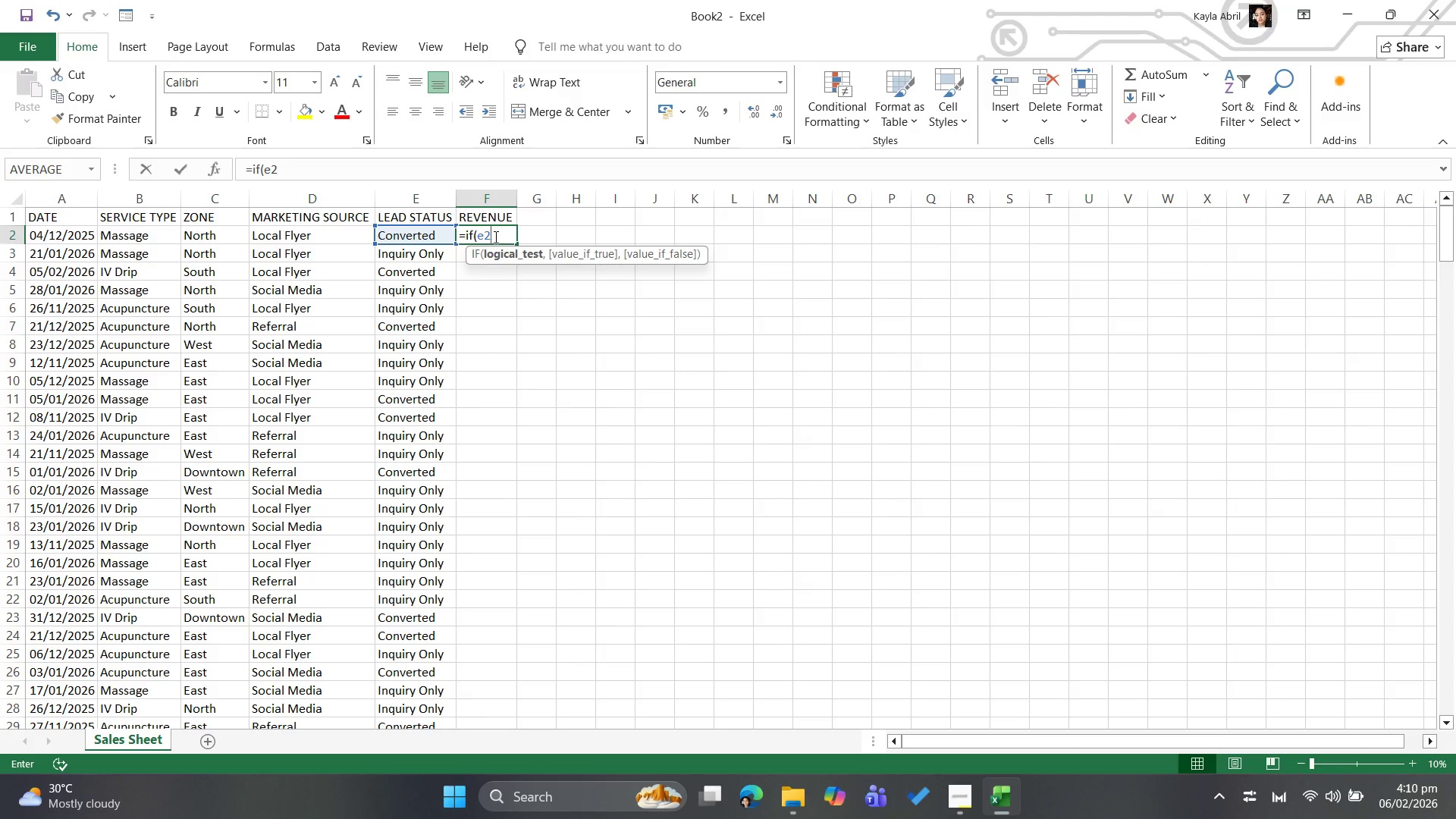 
key(Minus)
 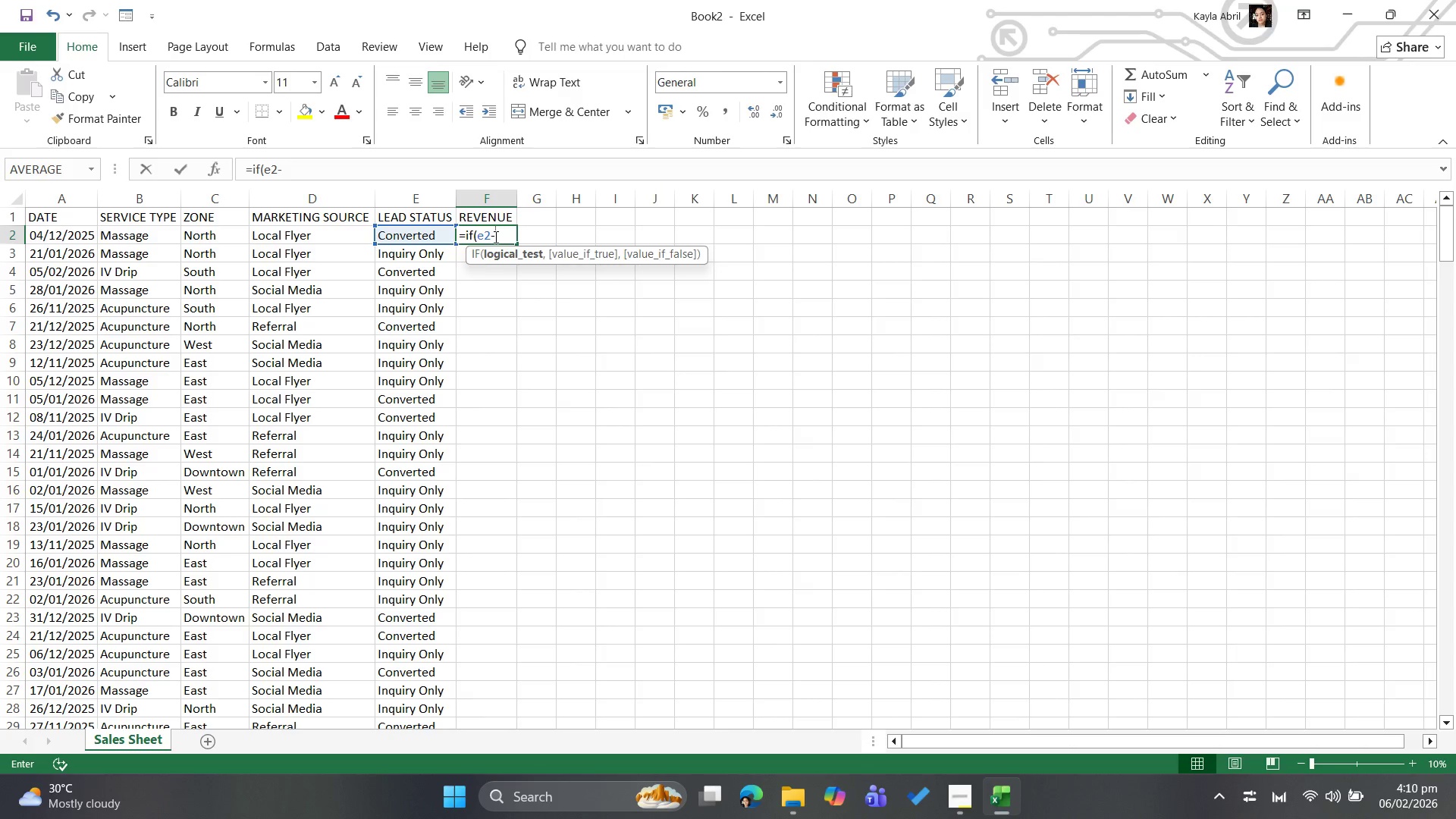 
key(Backspace)
 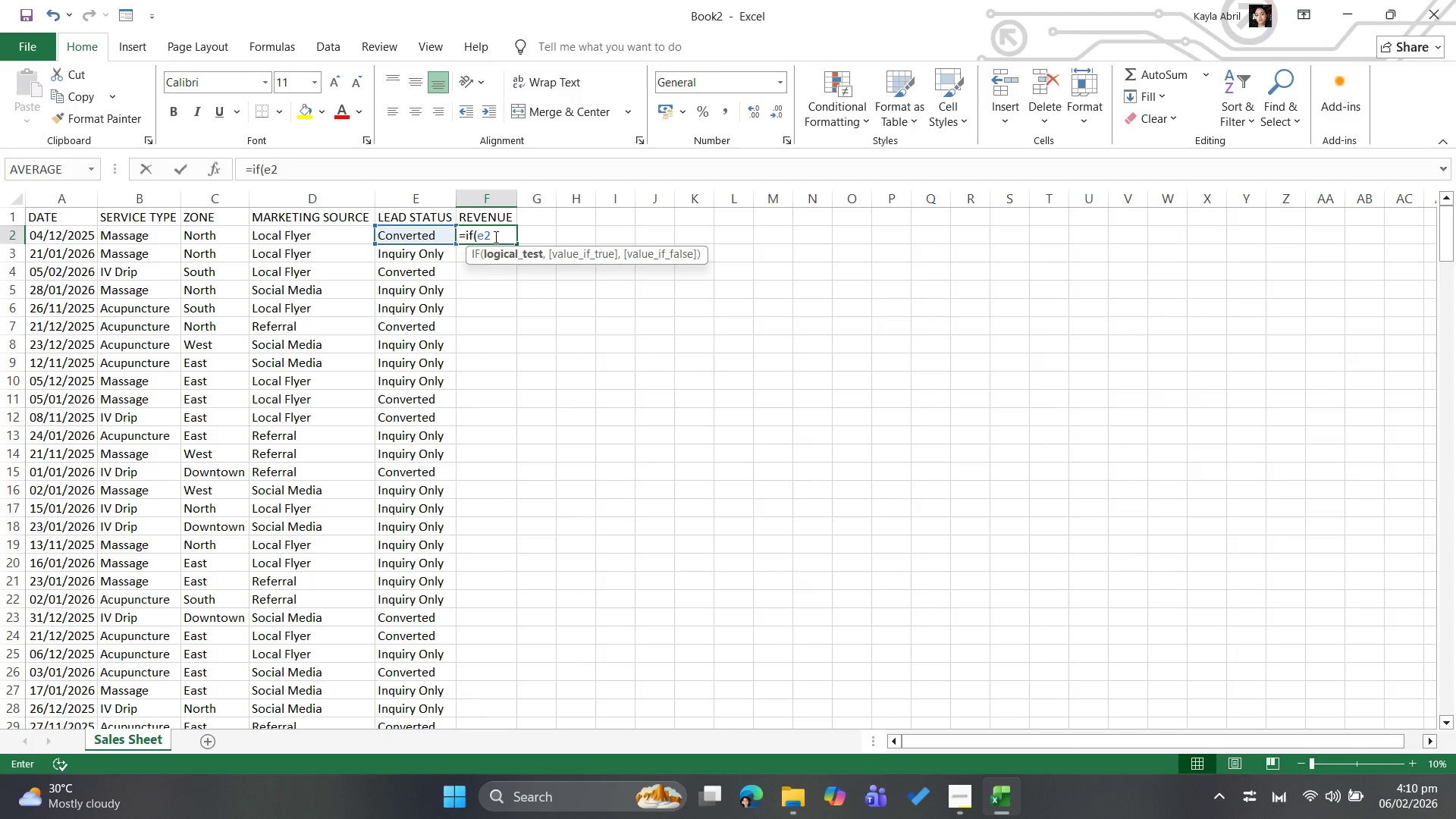 
key(Equal)
 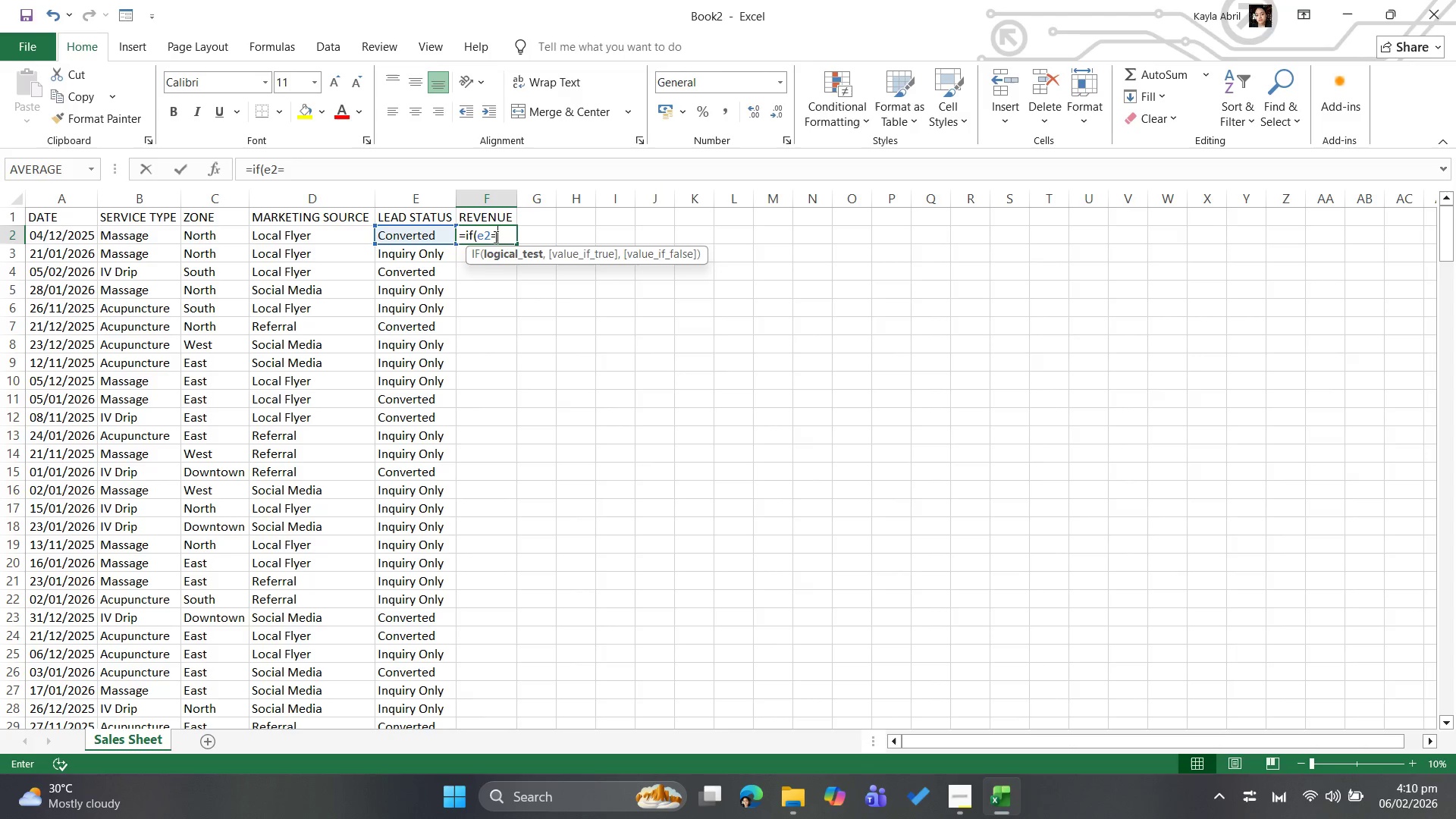 
type("Converted)
 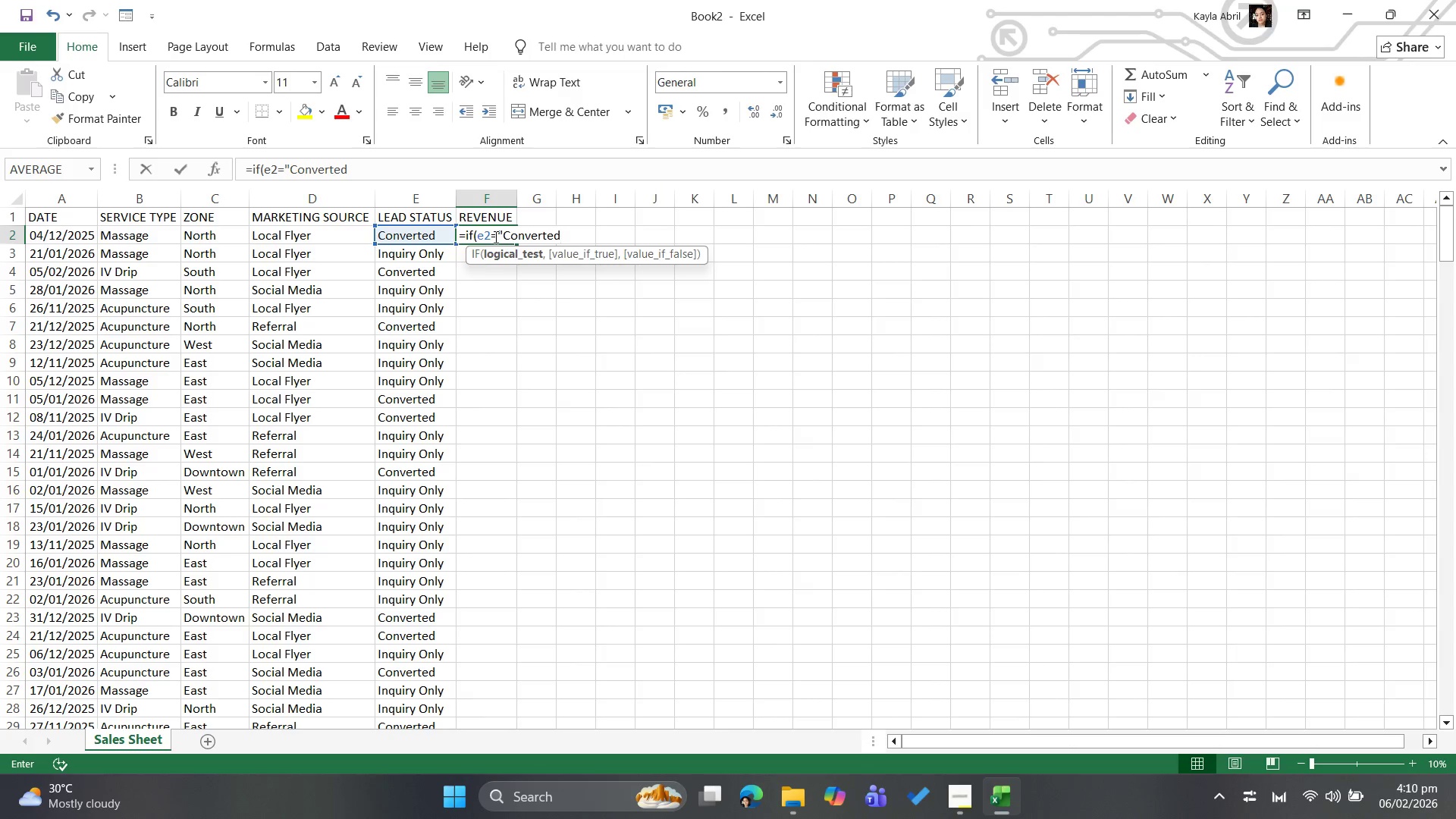 
key(Shift+Quote)
 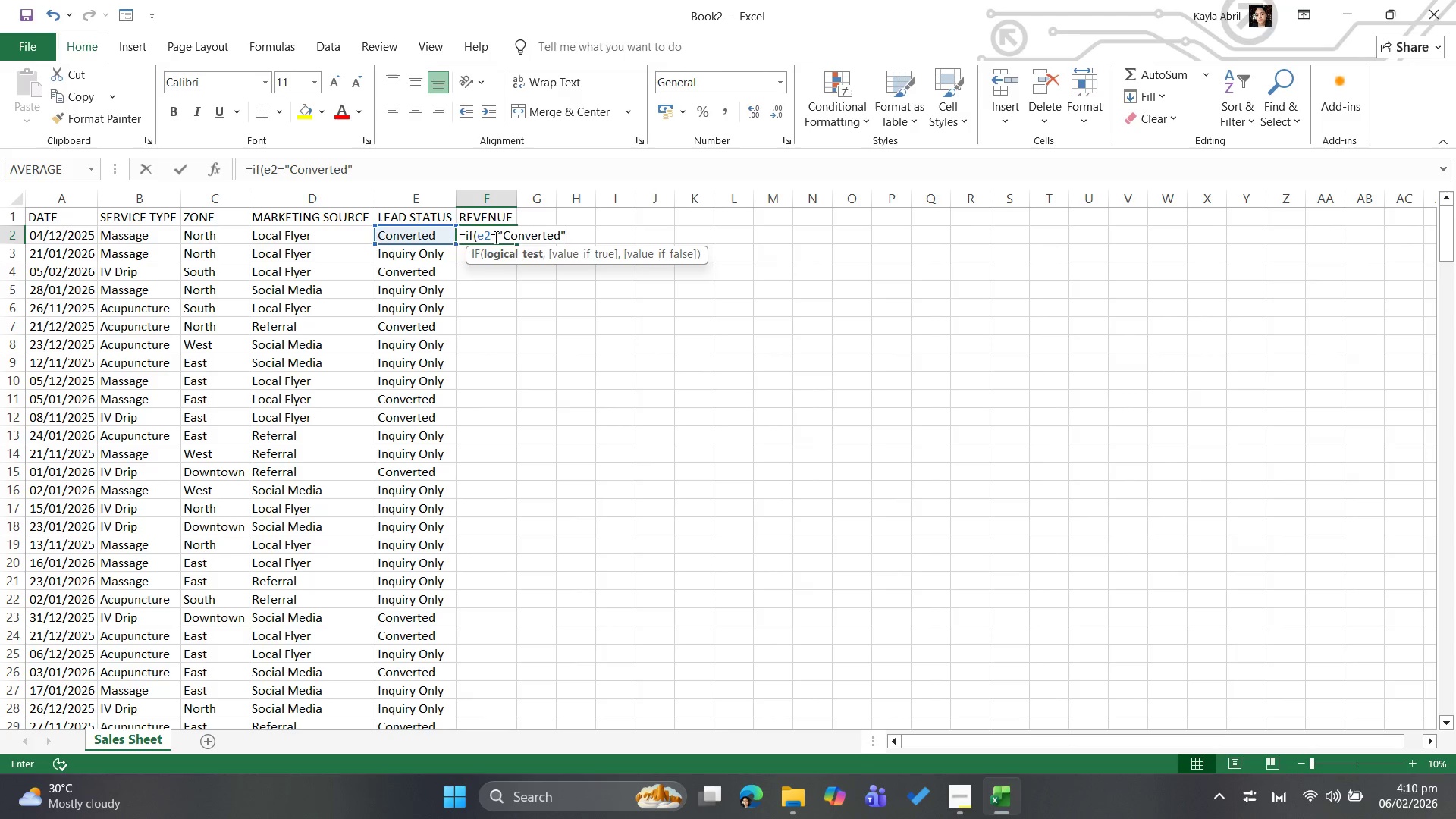 
key(Comma)
 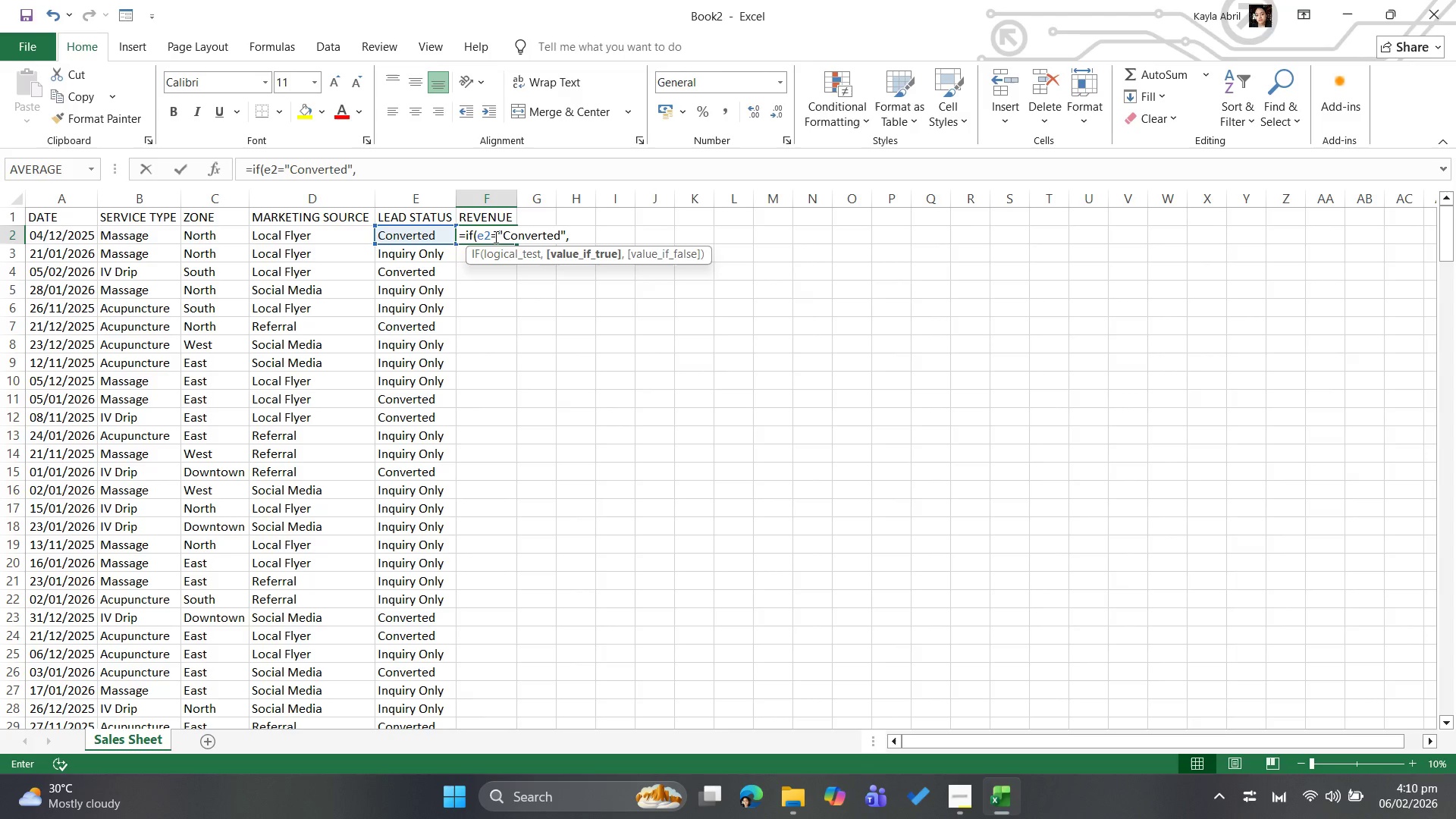 
type(randbet)
key(Backspace)
key(Backspace)
type(etween)
 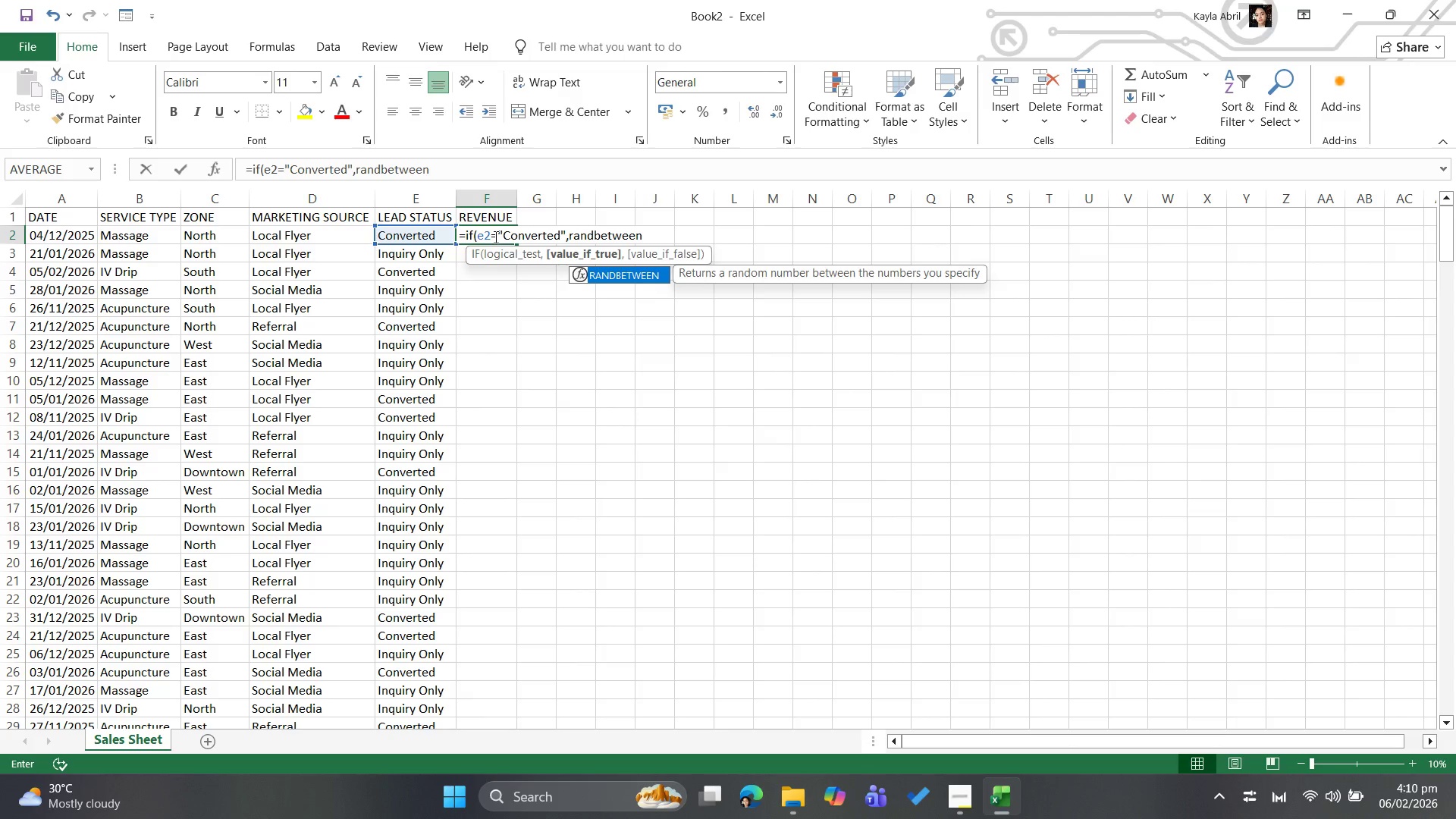 
type((100,300))
 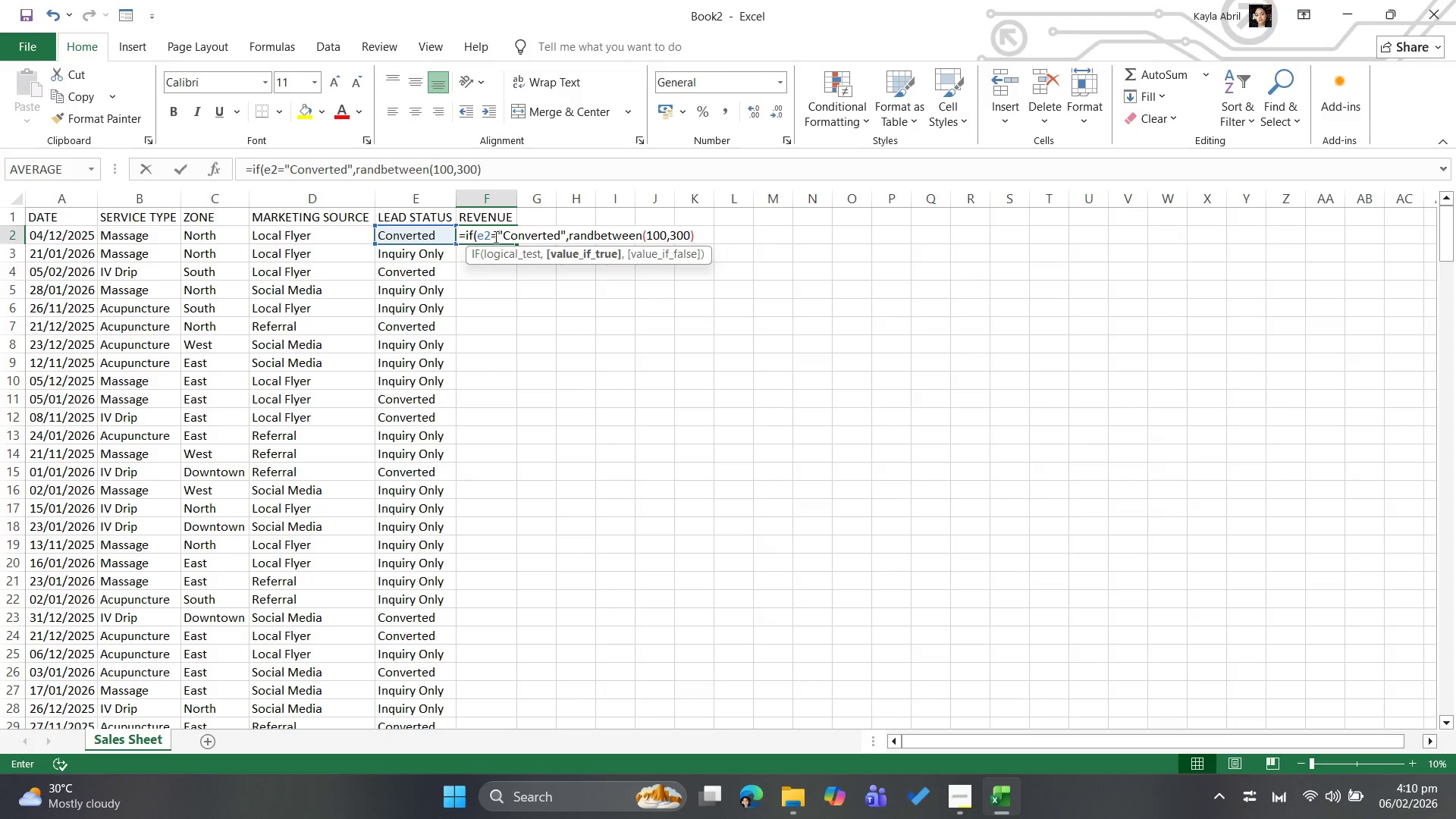 
type(, 0))
 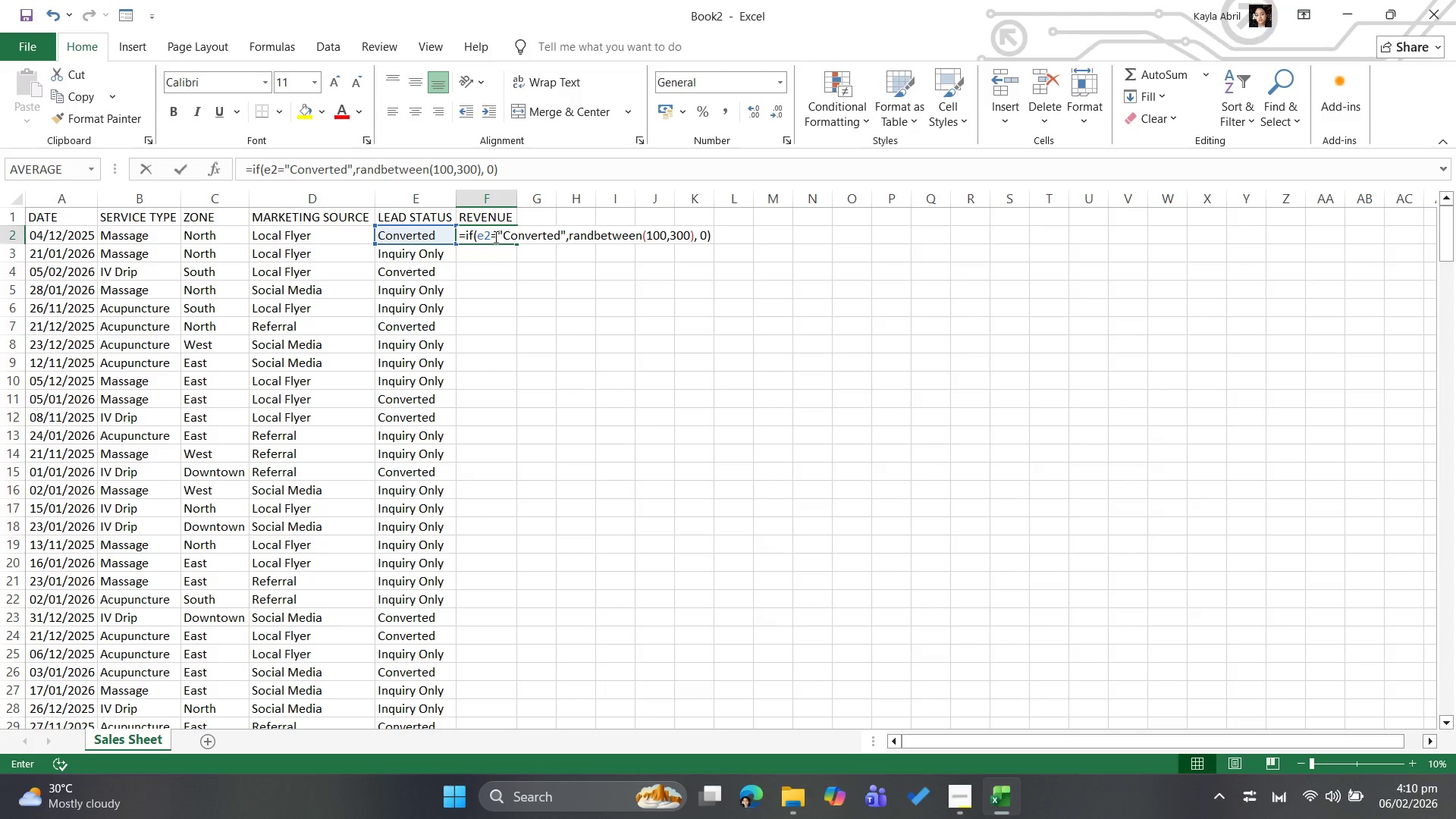 
wait(5.84)
 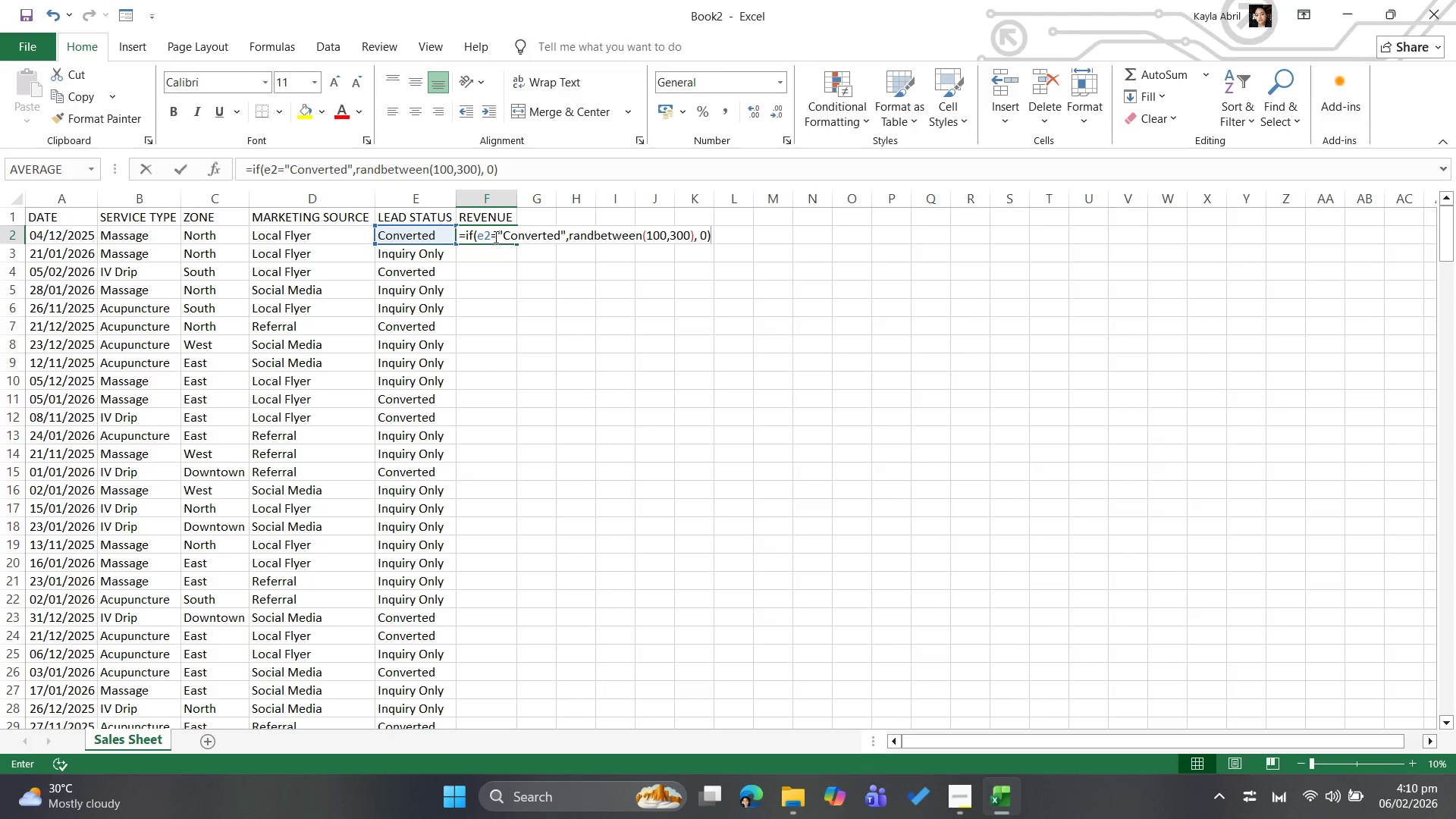 
key(Enter)
 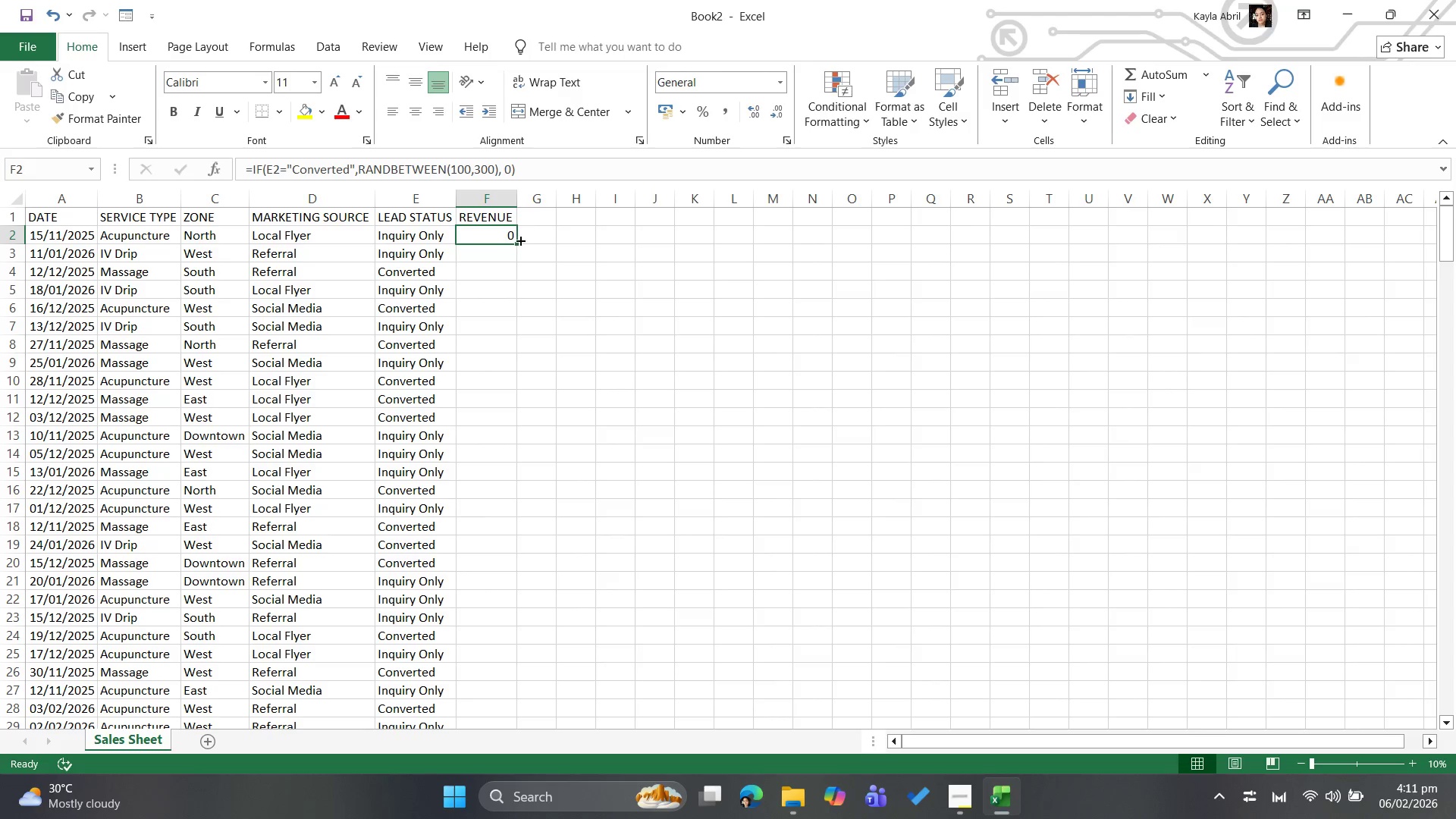 
left_click_drag(start_coordinate=[516, 244], to_coordinate=[516, 295])
 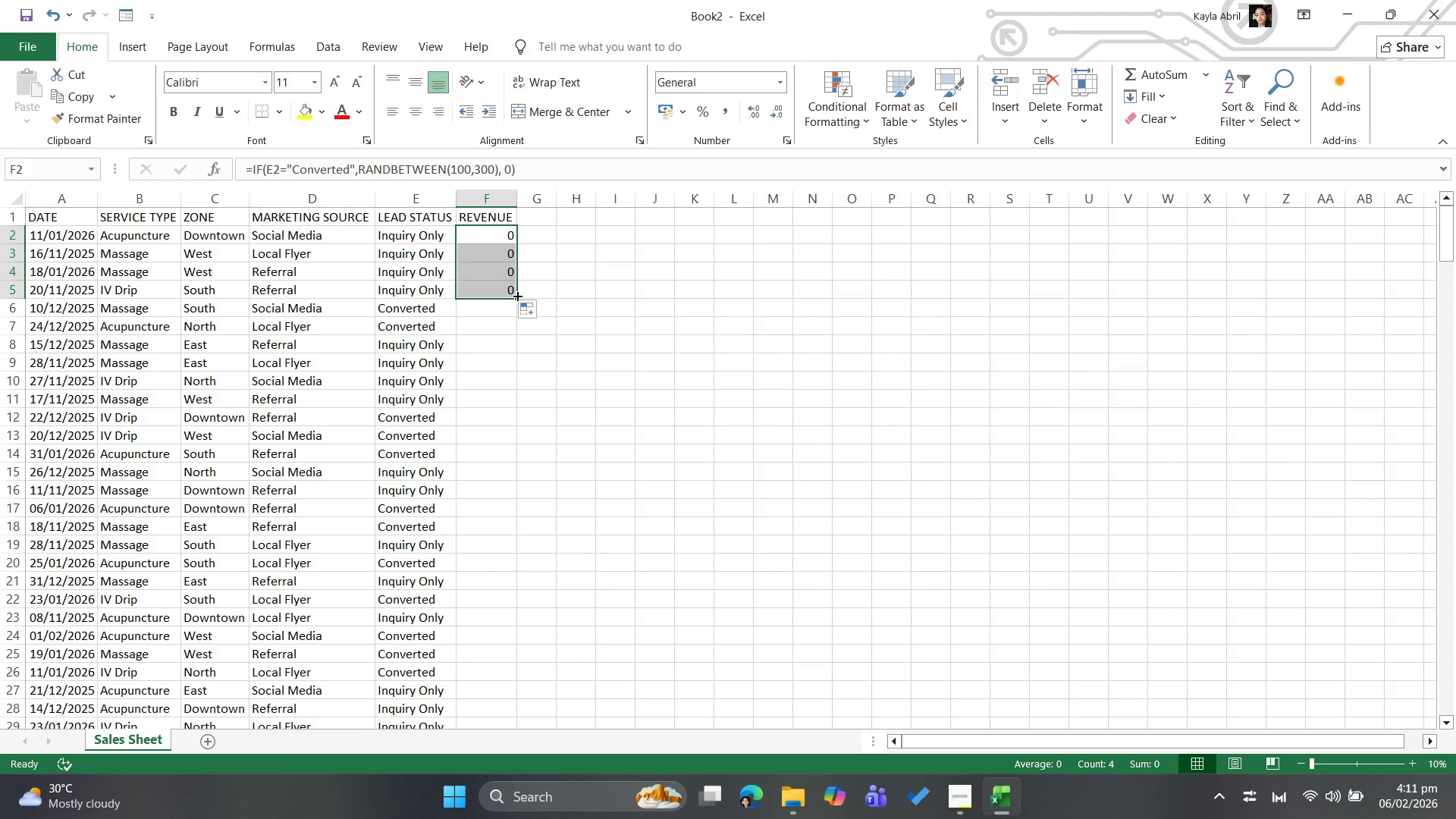 
left_click_drag(start_coordinate=[516, 295], to_coordinate=[509, 332])
 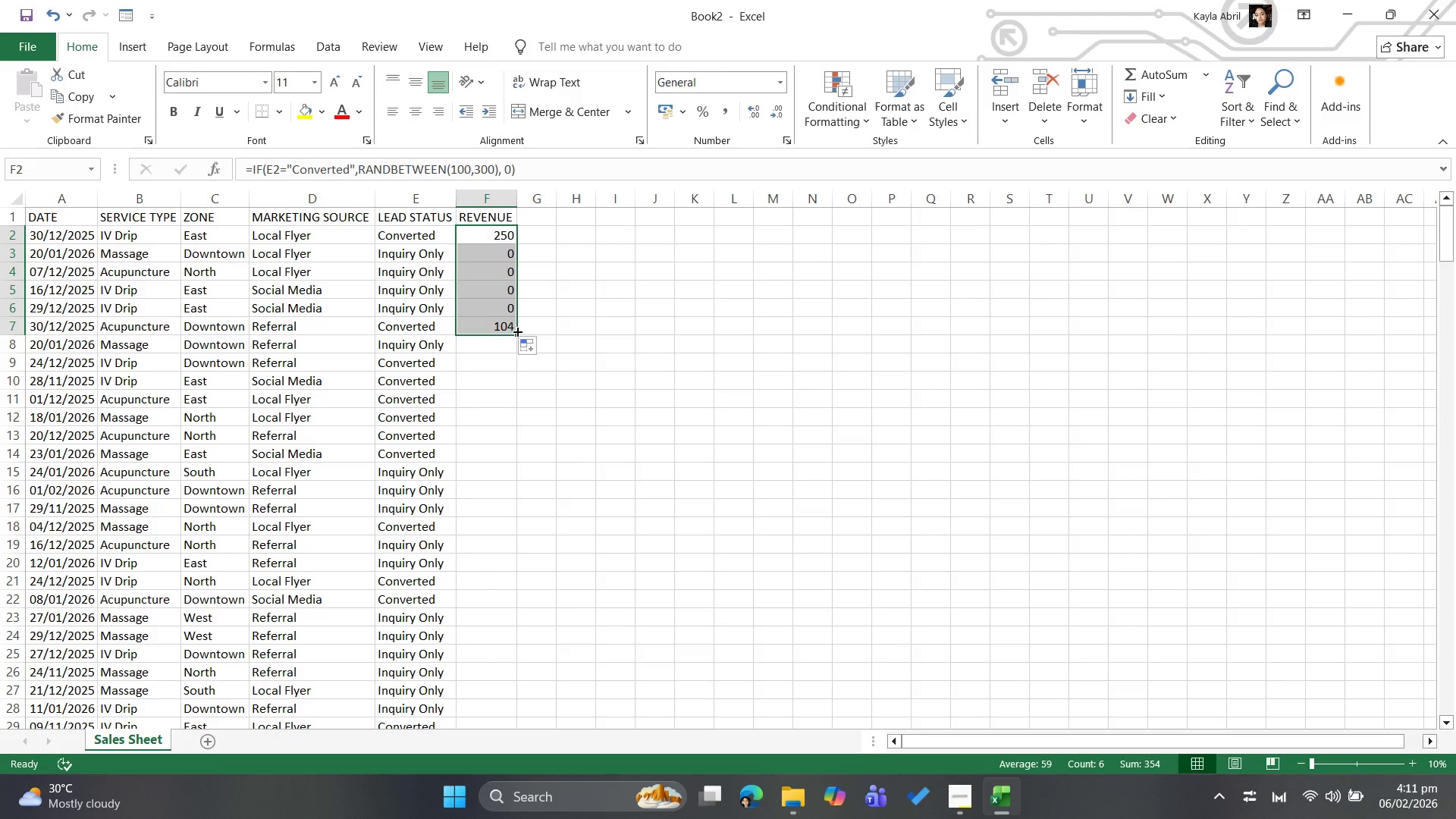 
left_click_drag(start_coordinate=[516, 333], to_coordinate=[496, 698])
 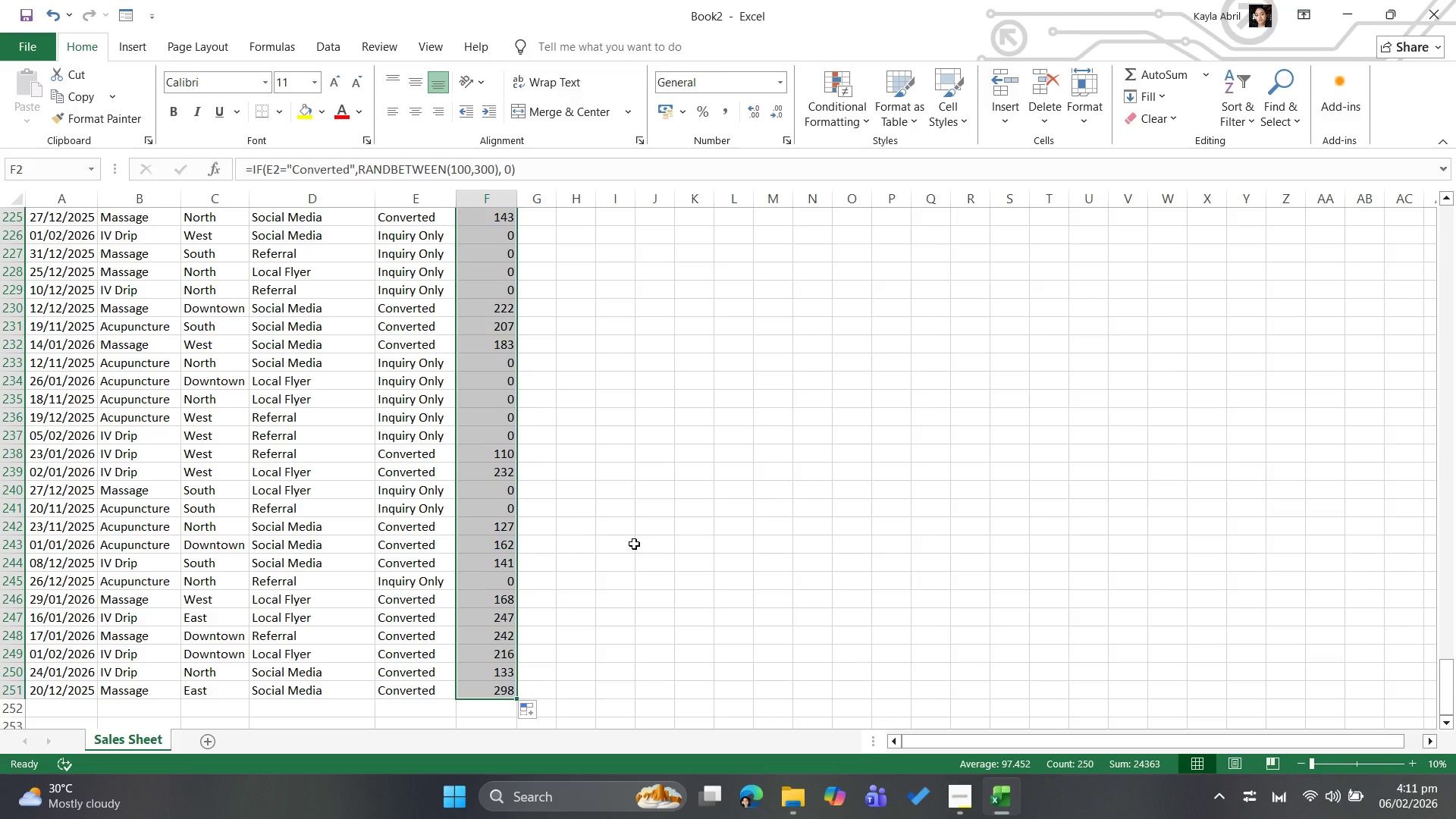 
scroll: coordinate [634, 548], scroll_direction: up, amount: 83.0
 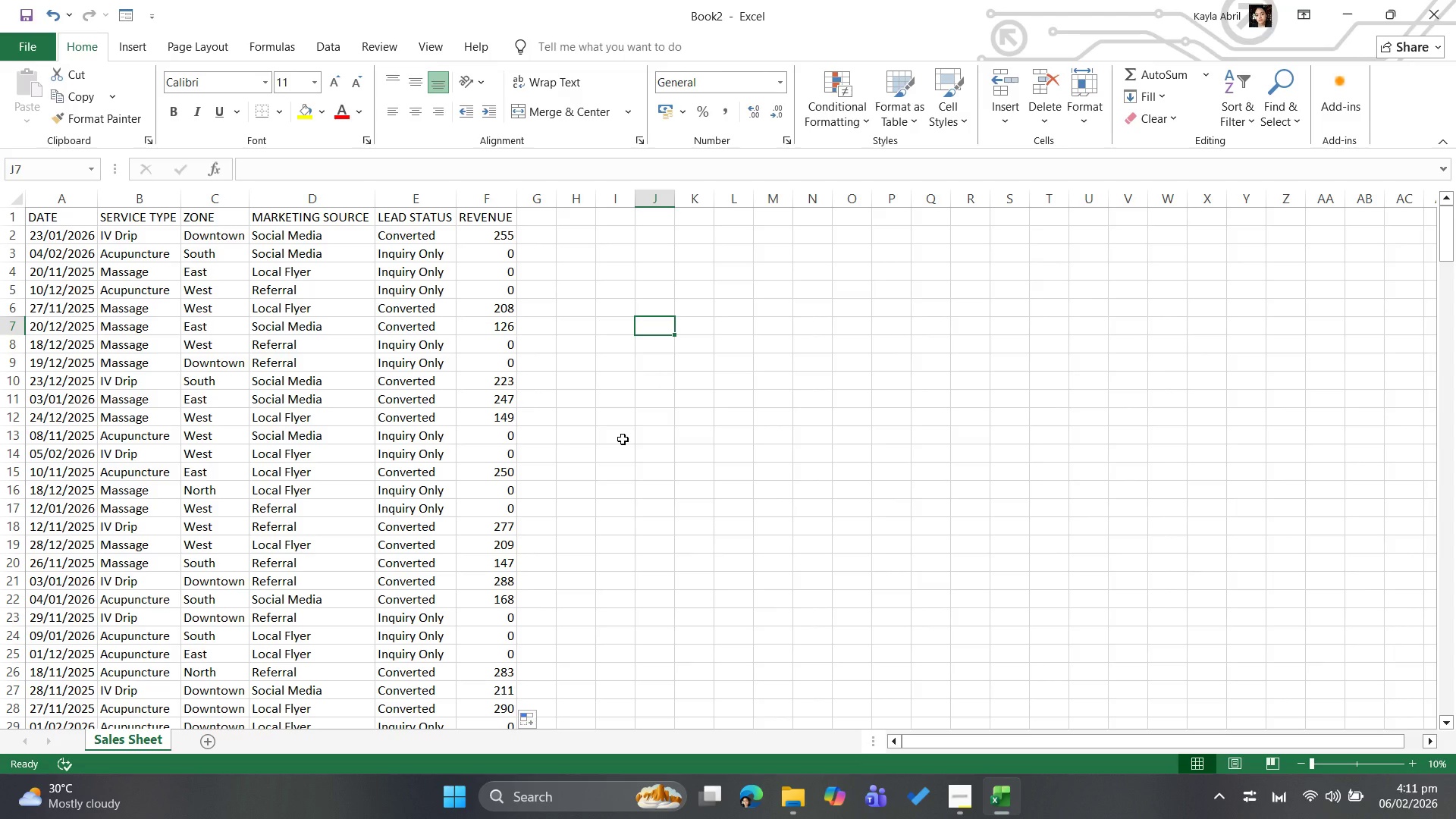 
wait(19.2)
 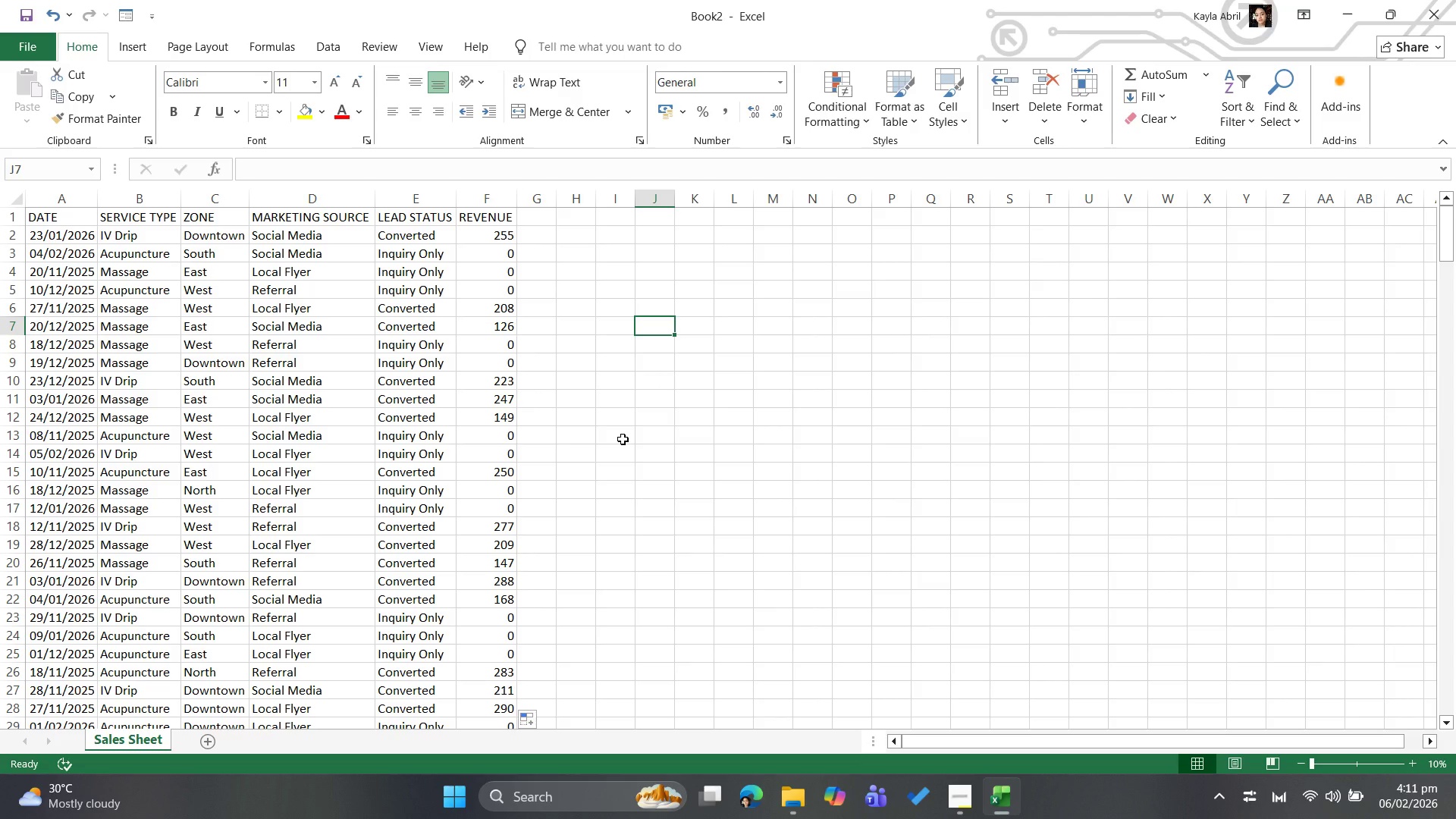 
left_click([61, 167])
 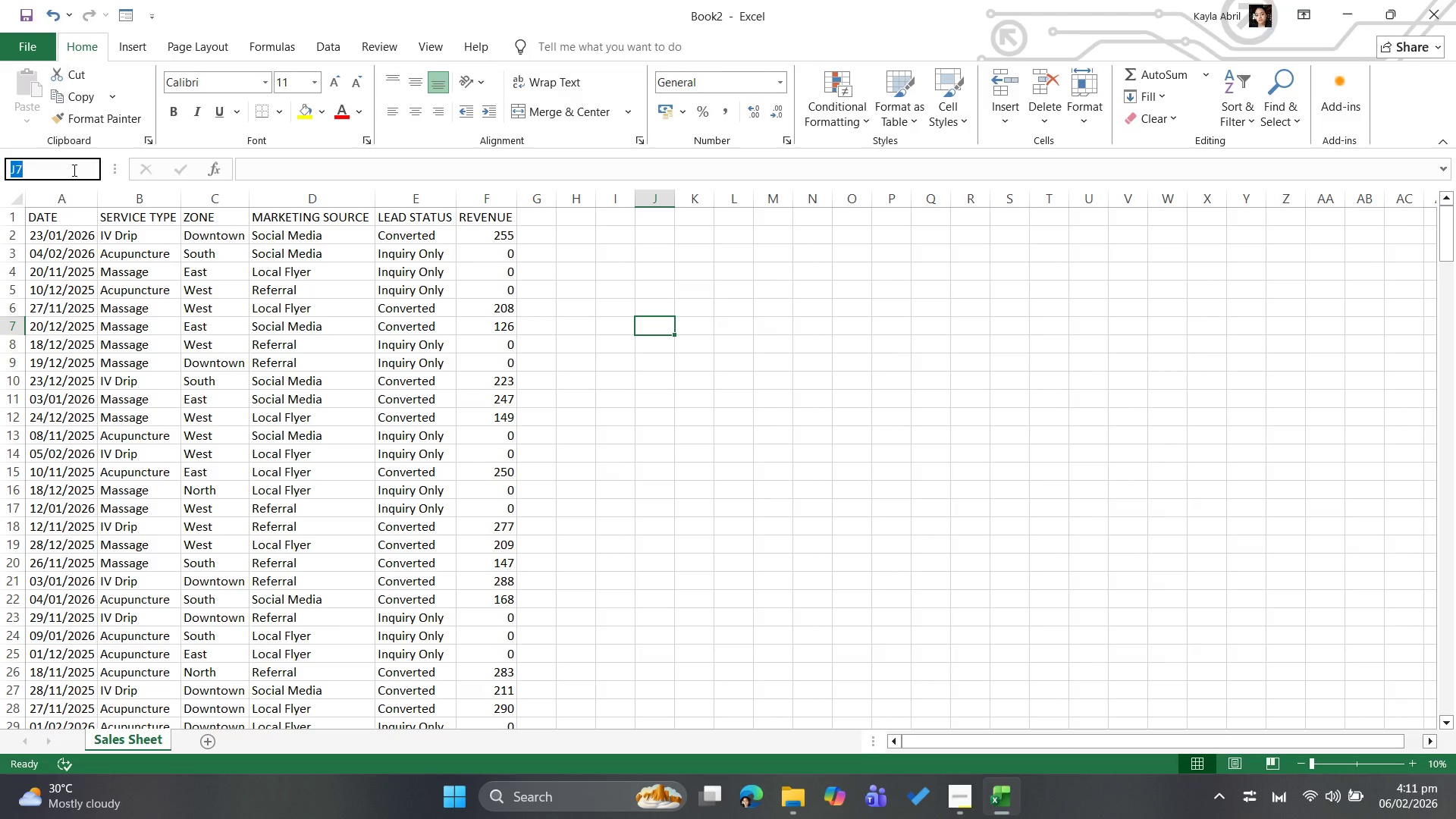 
type(a2:)
 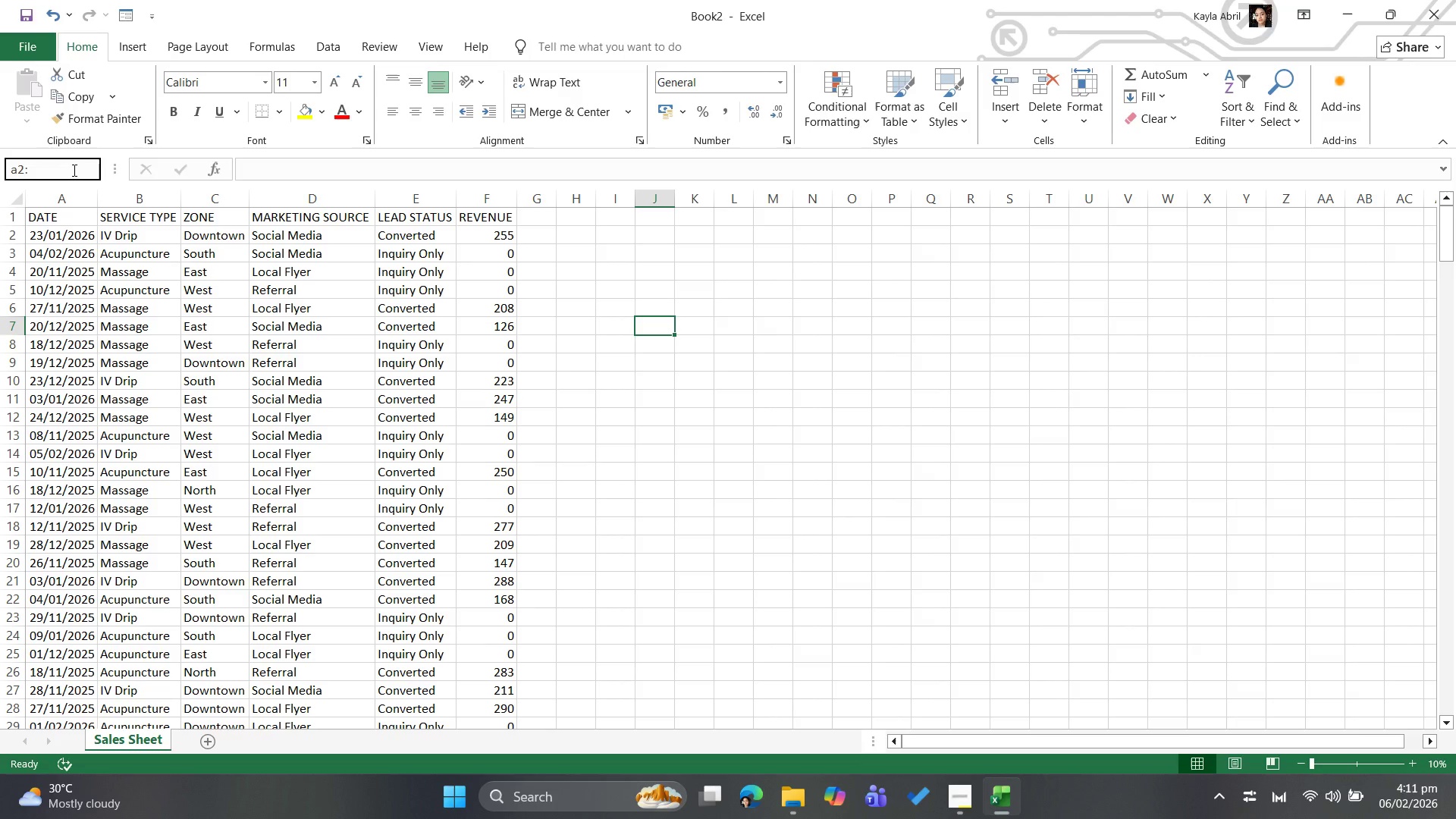 
wait(5.31)
 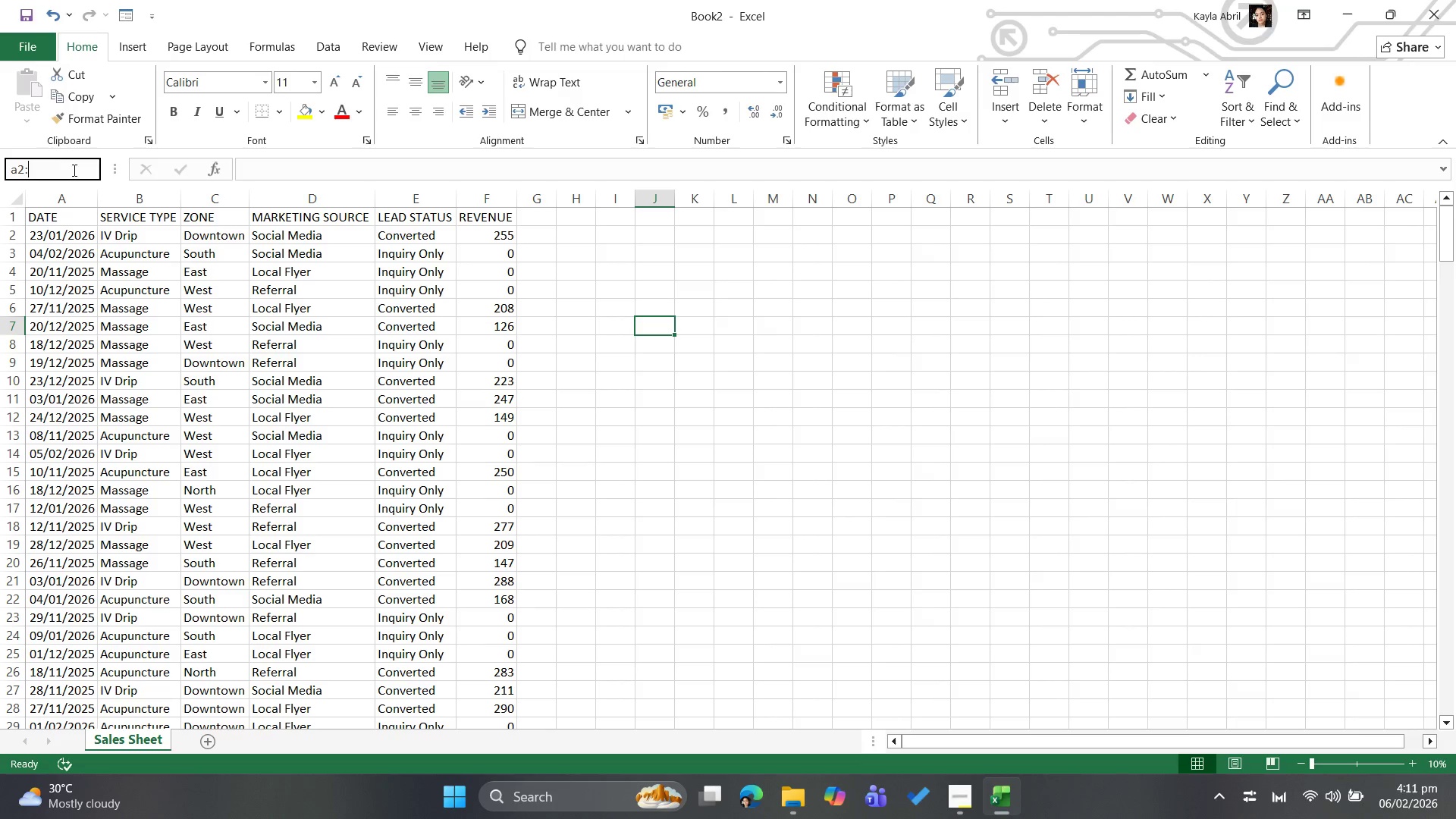 
type(f251)
 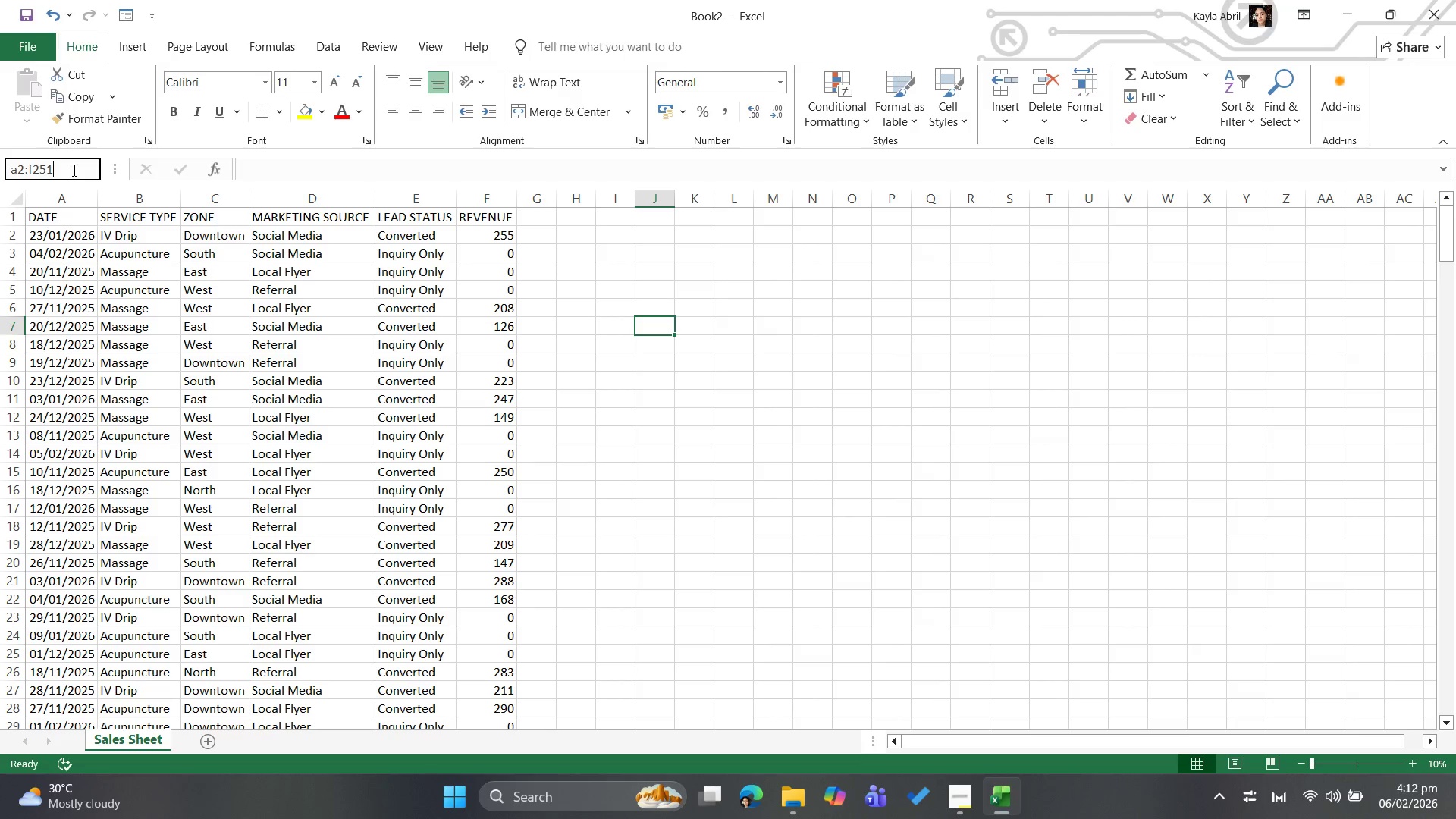 
key(Enter)
 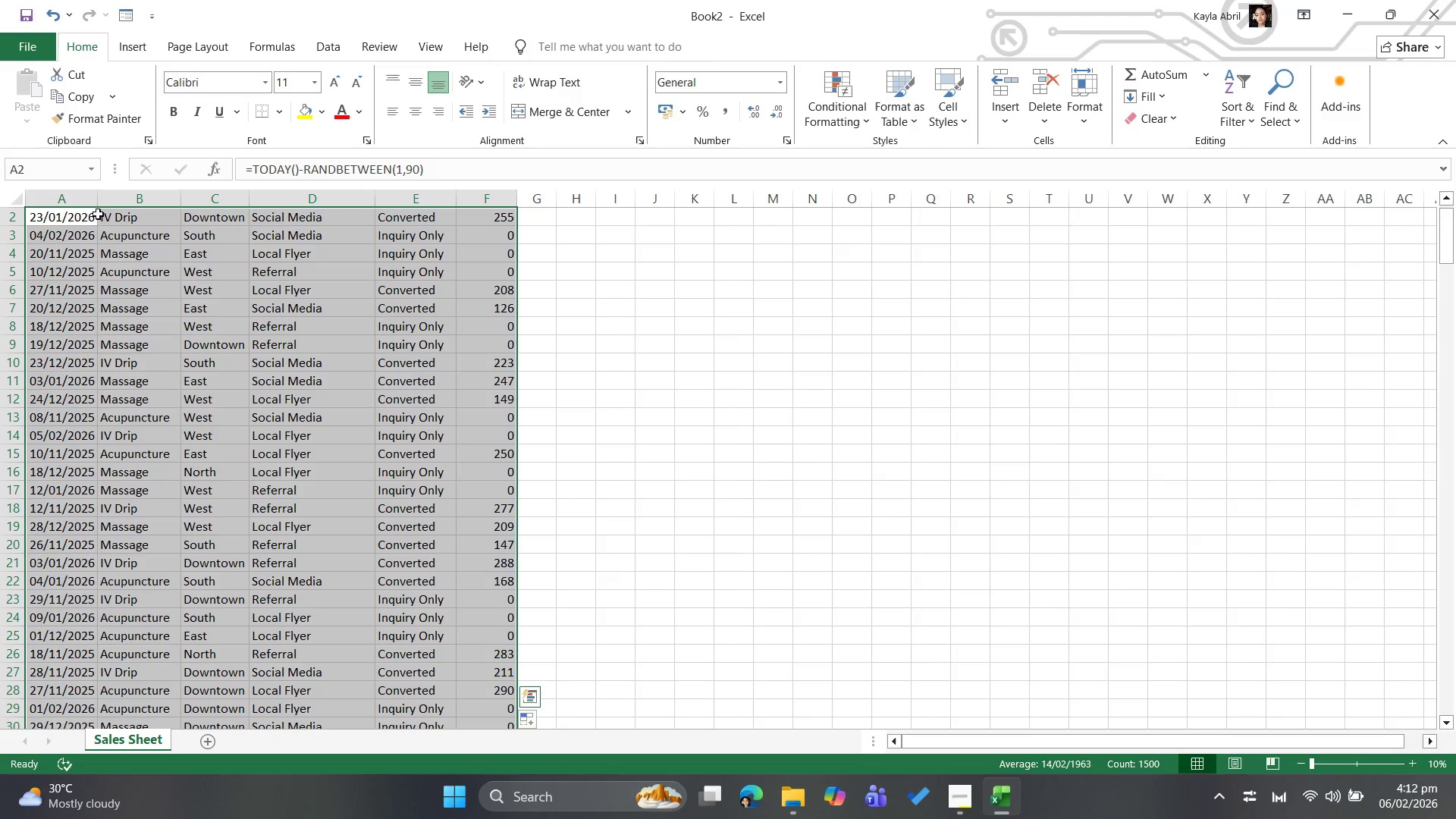 
hold_key(key=ControlLeft, duration=0.58)
 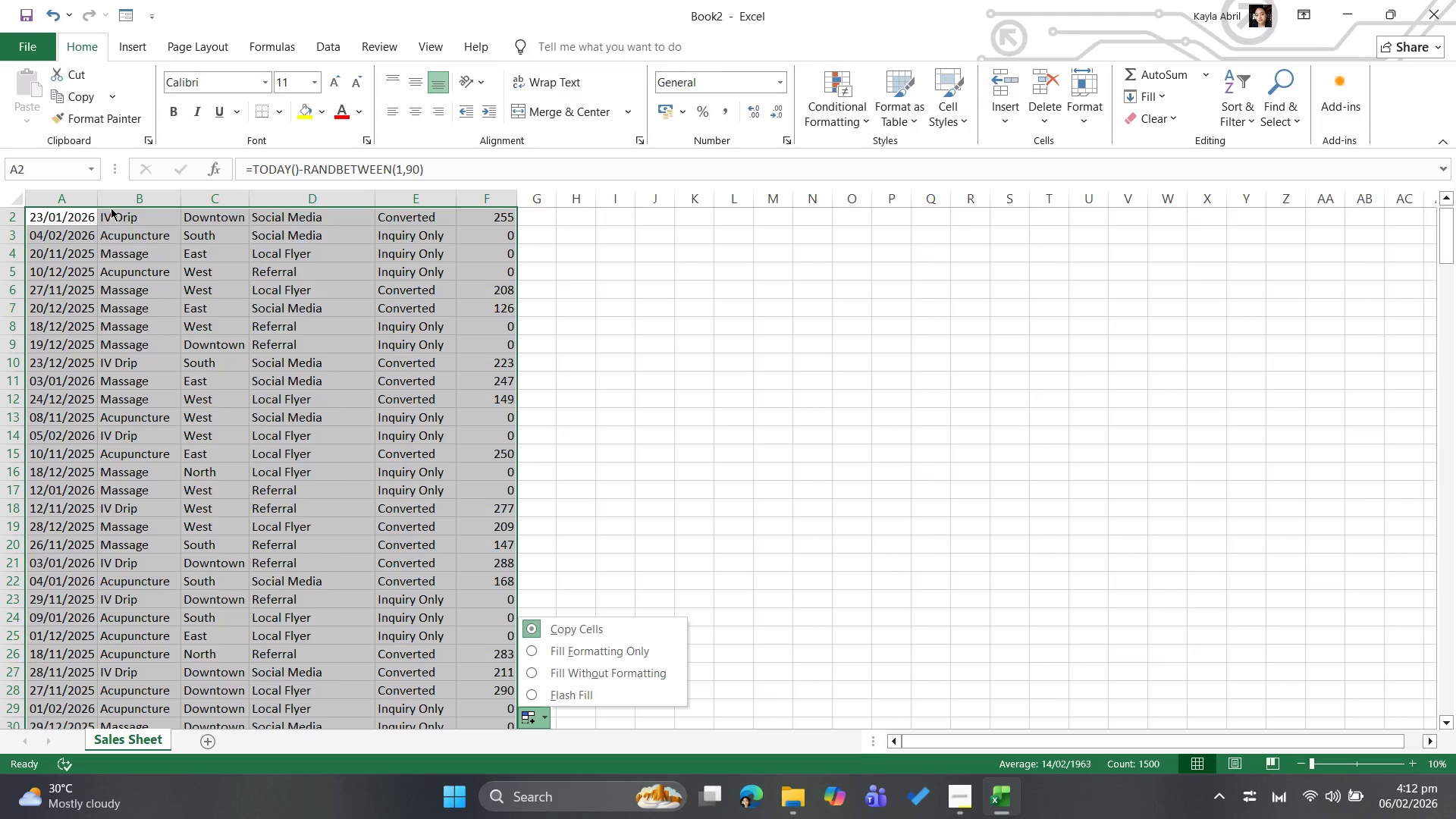 
key(Control+C)
 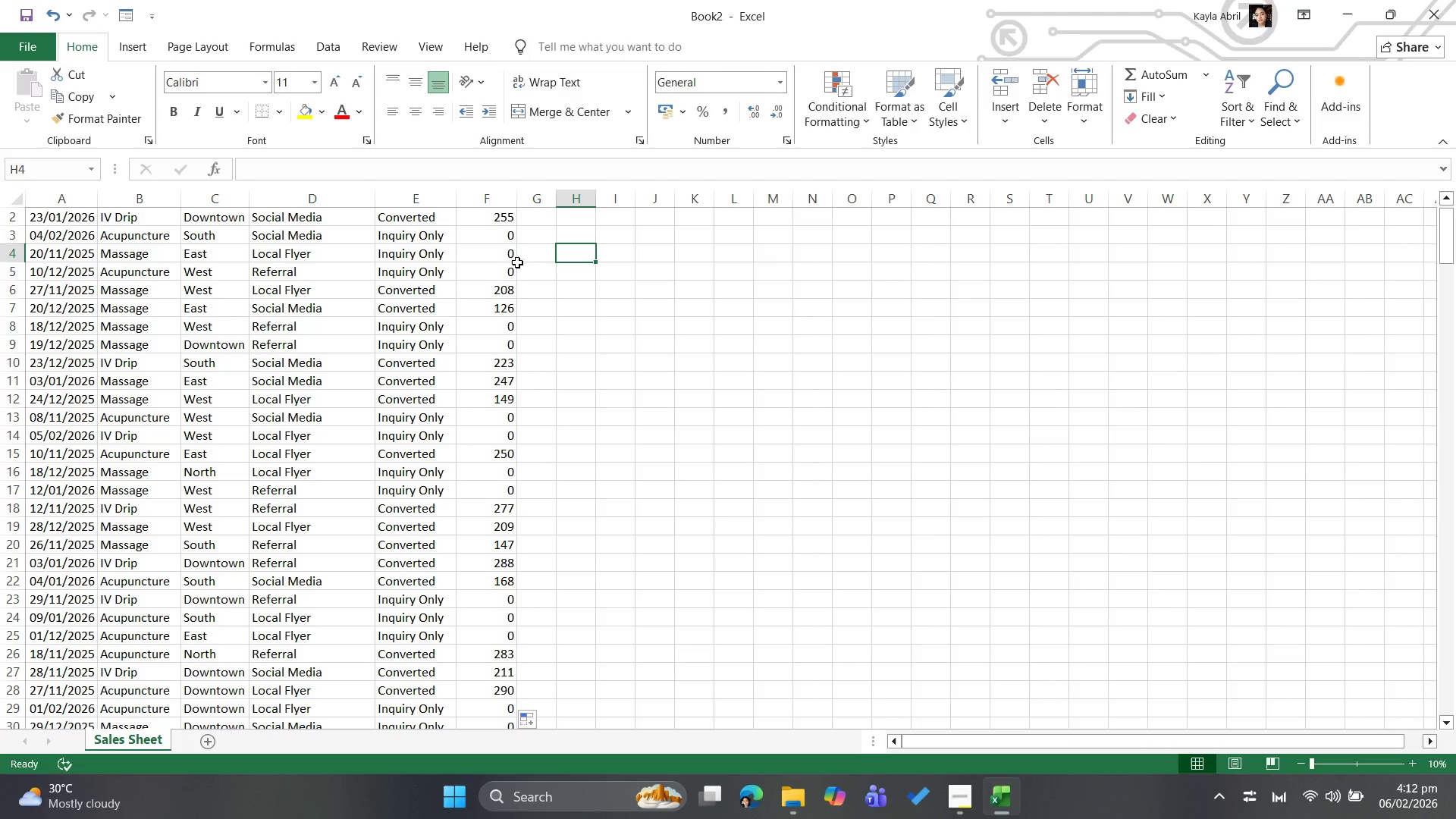 
left_click([58, 161])
 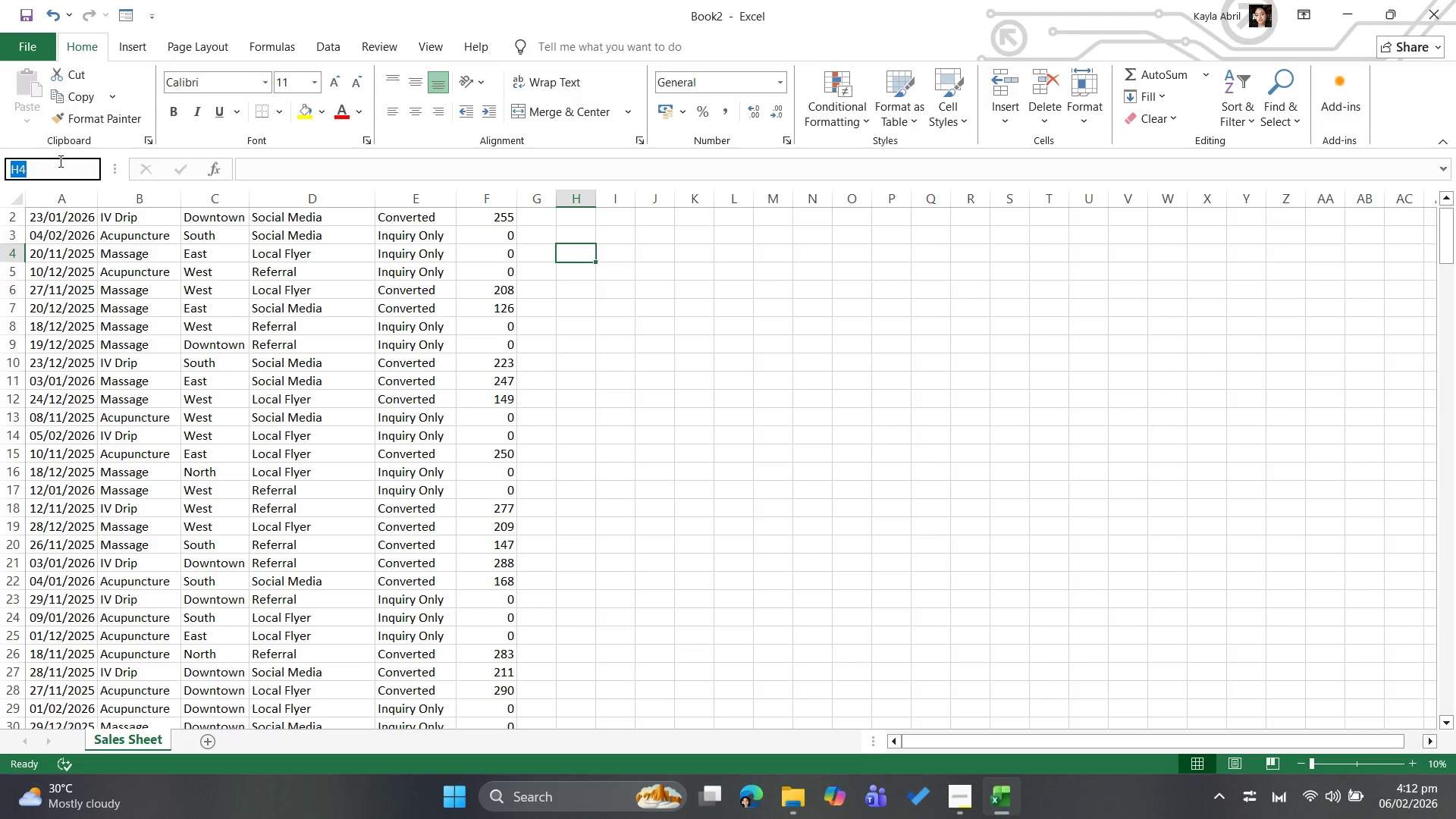 
type(a2:f251)
 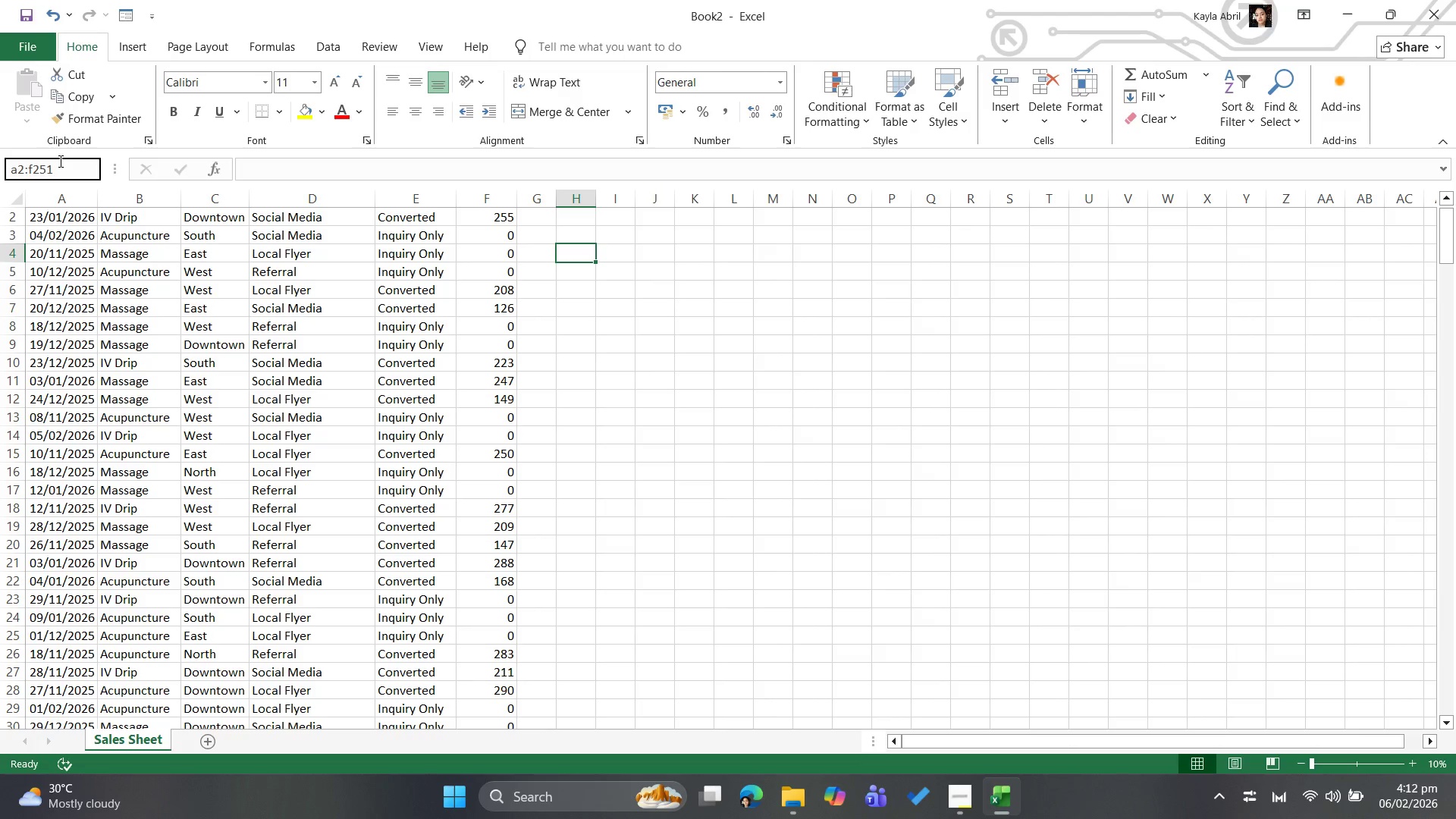 
key(Enter)
 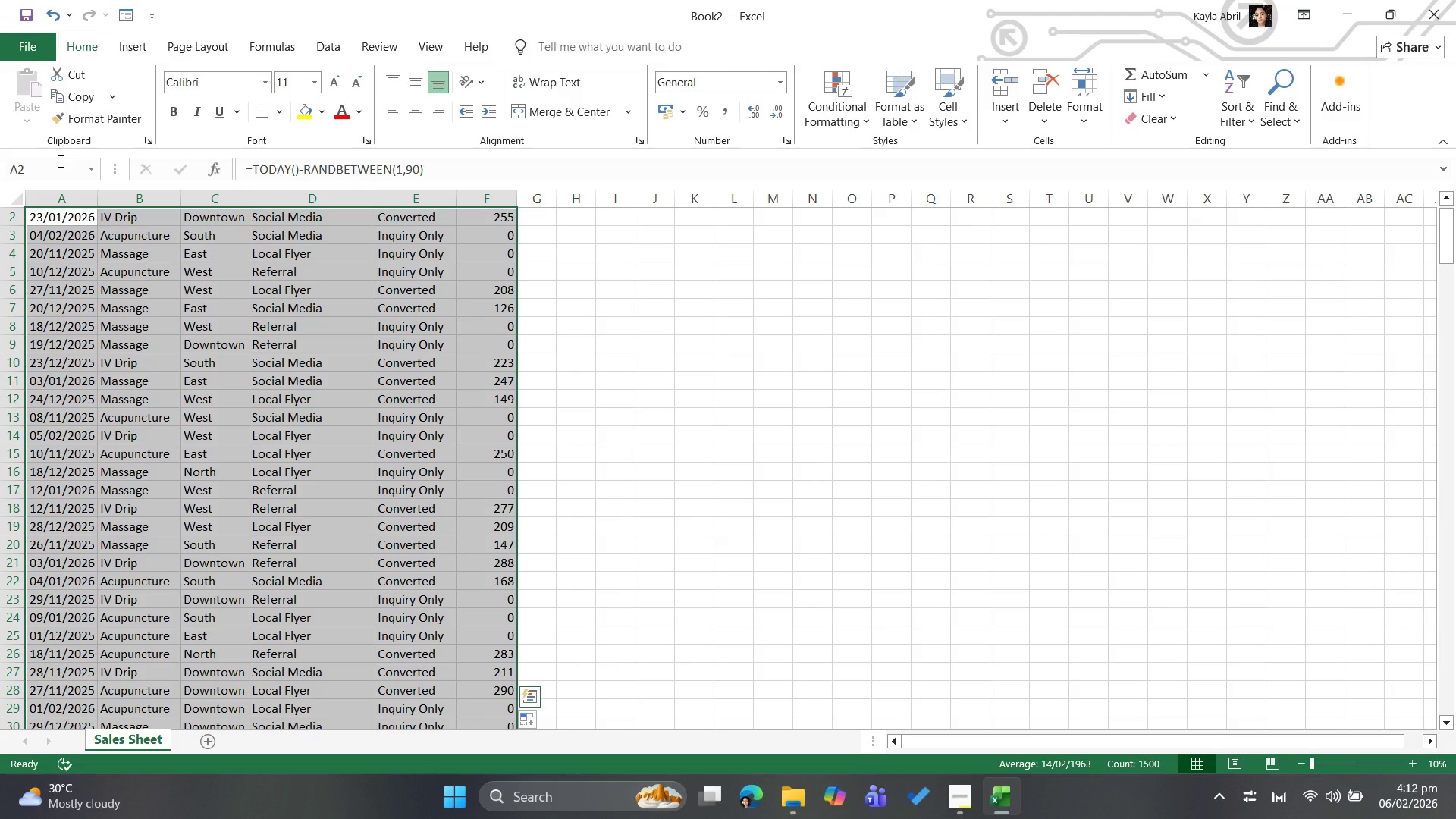 
key(Control+C)
 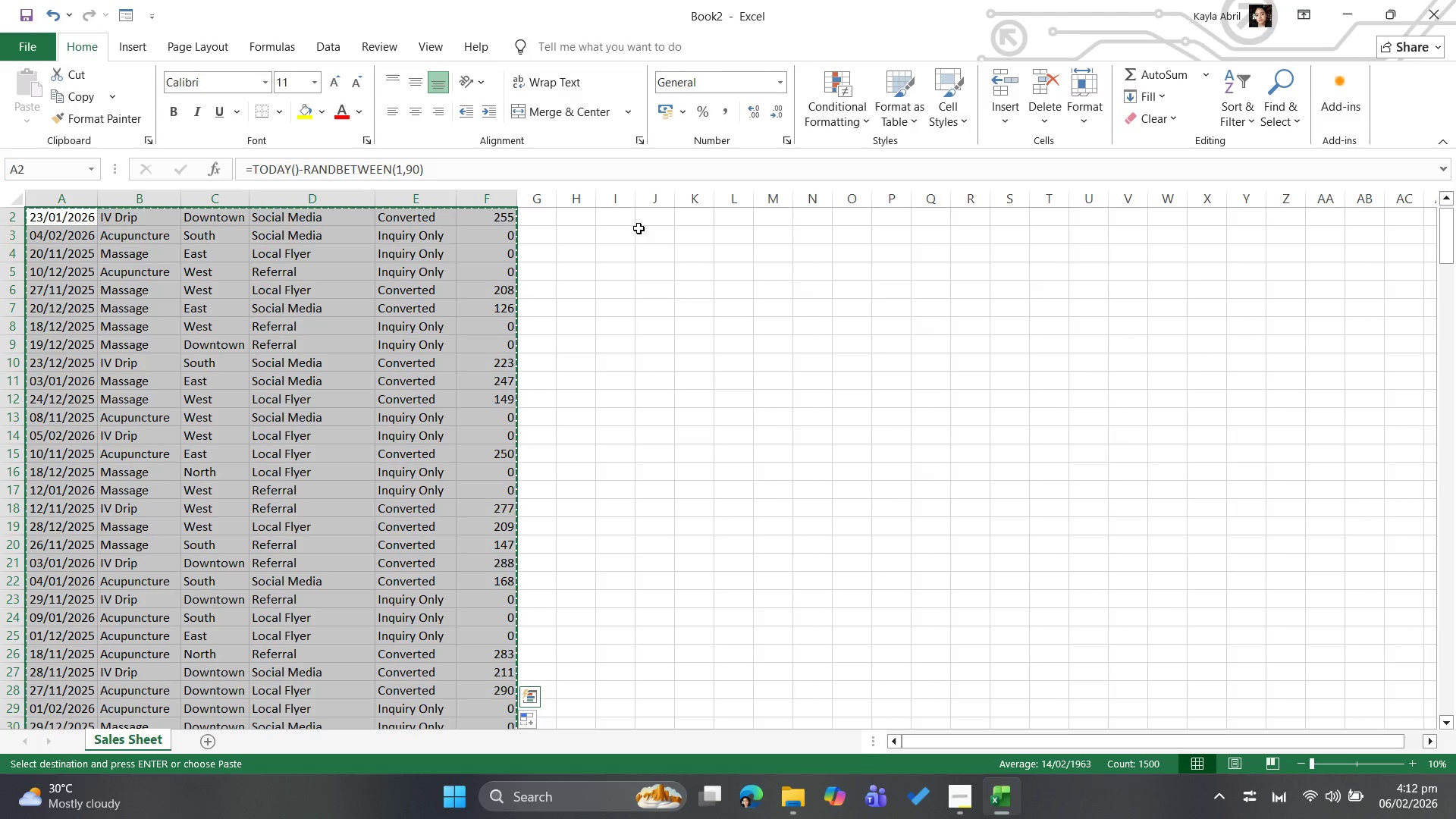 
left_click([657, 219])
 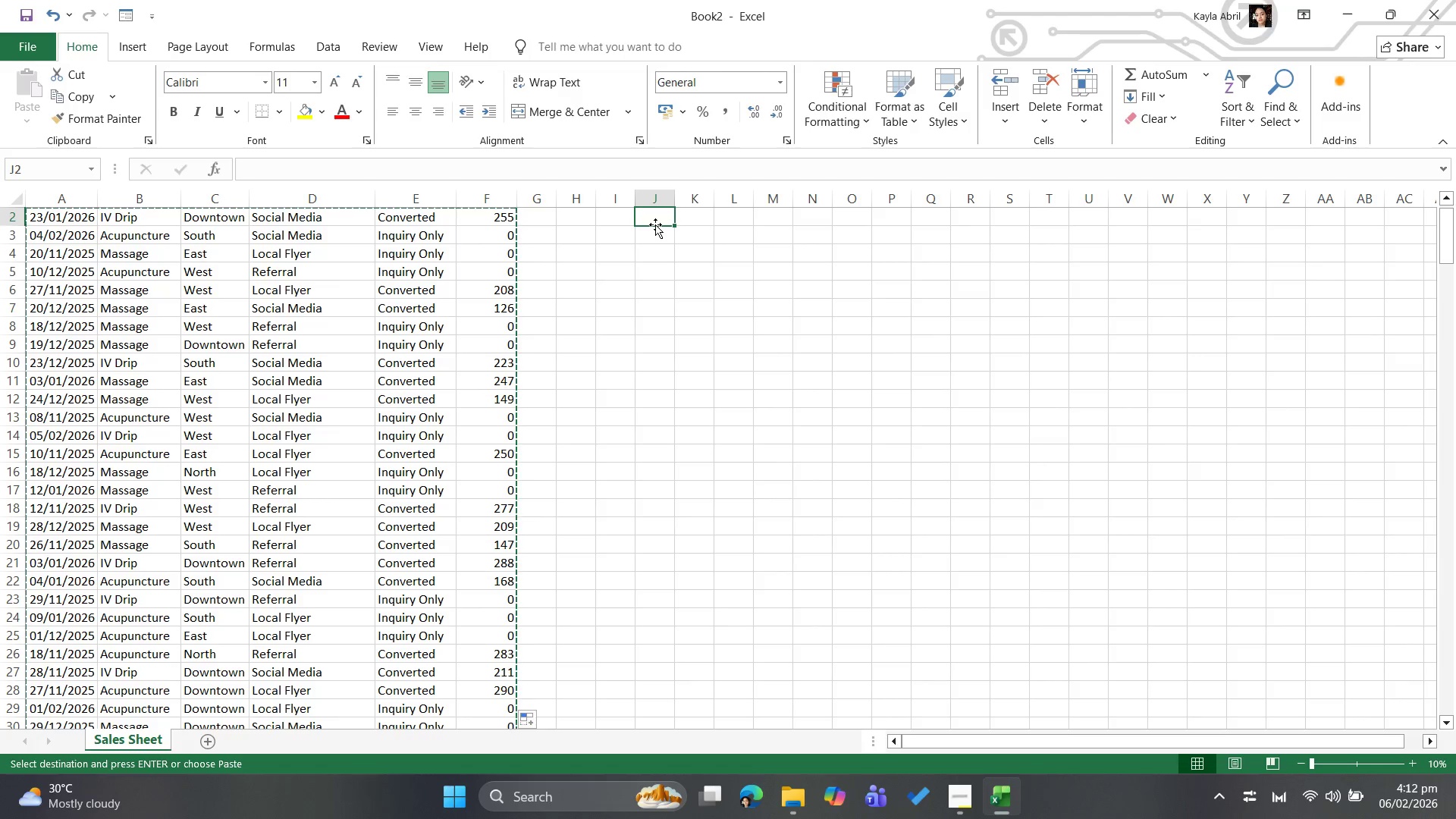 
wait(15.39)
 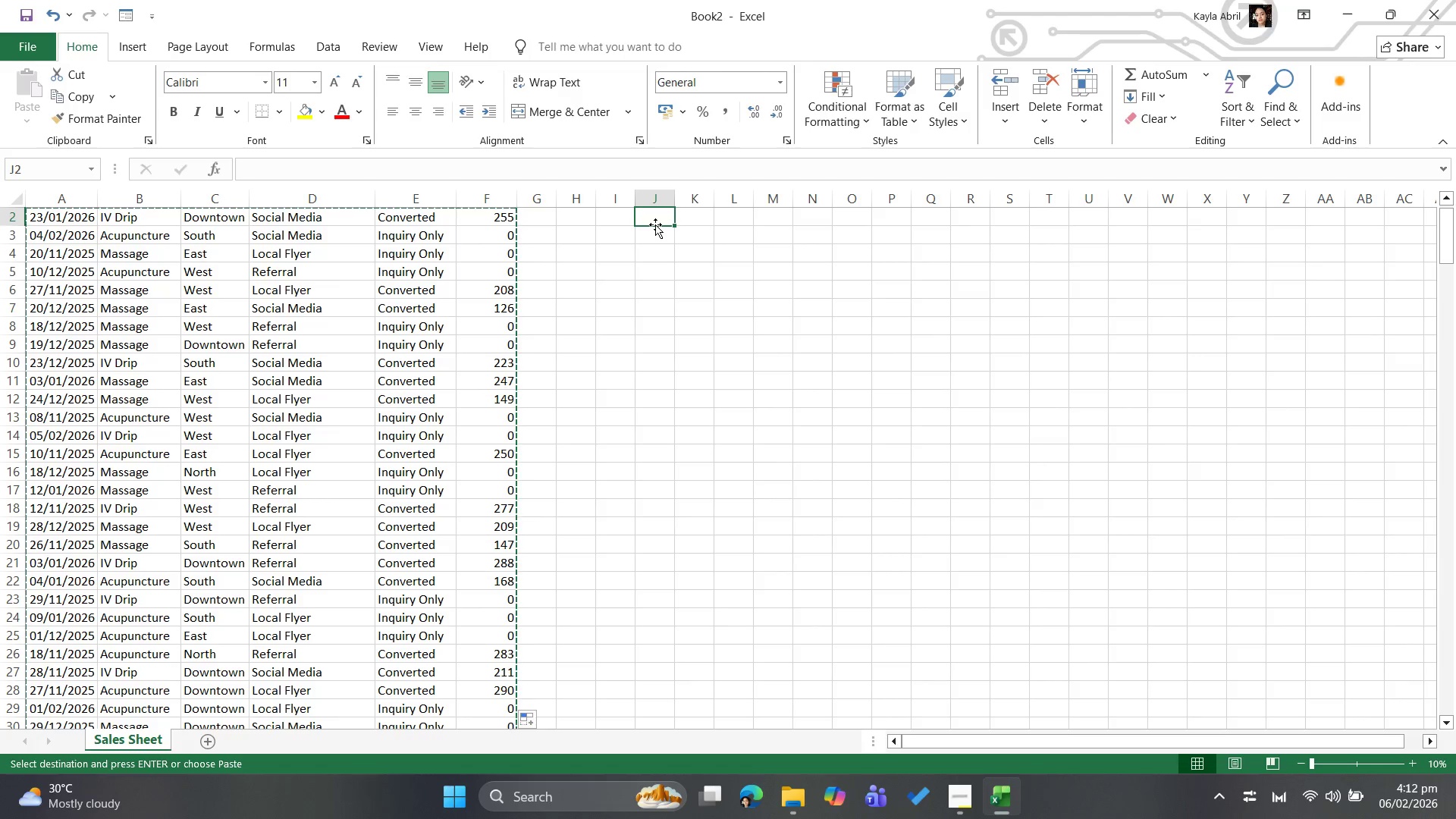 
scroll: coordinate [89, 274], scroll_direction: up, amount: 4.0
 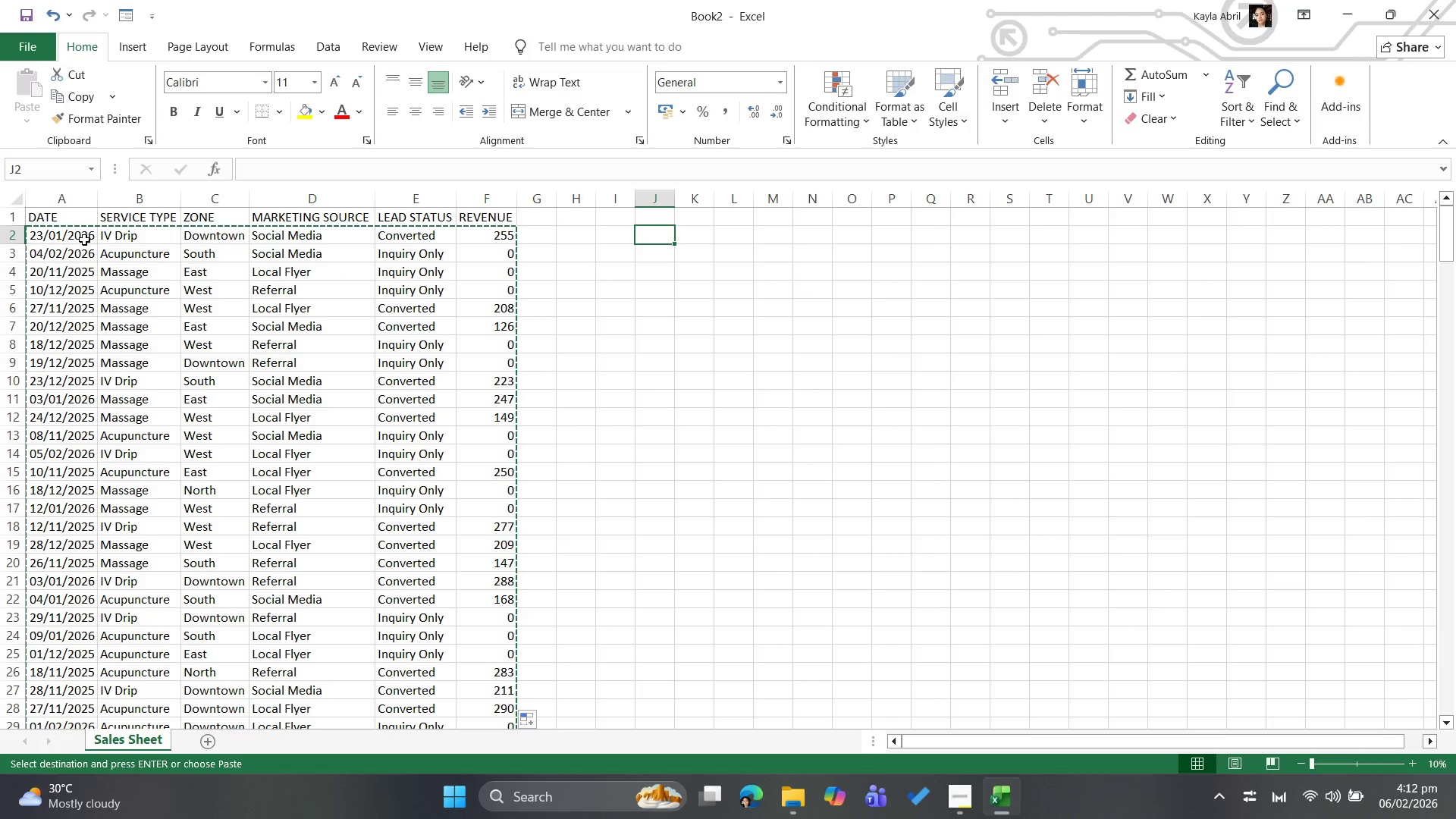 
left_click([84, 238])
 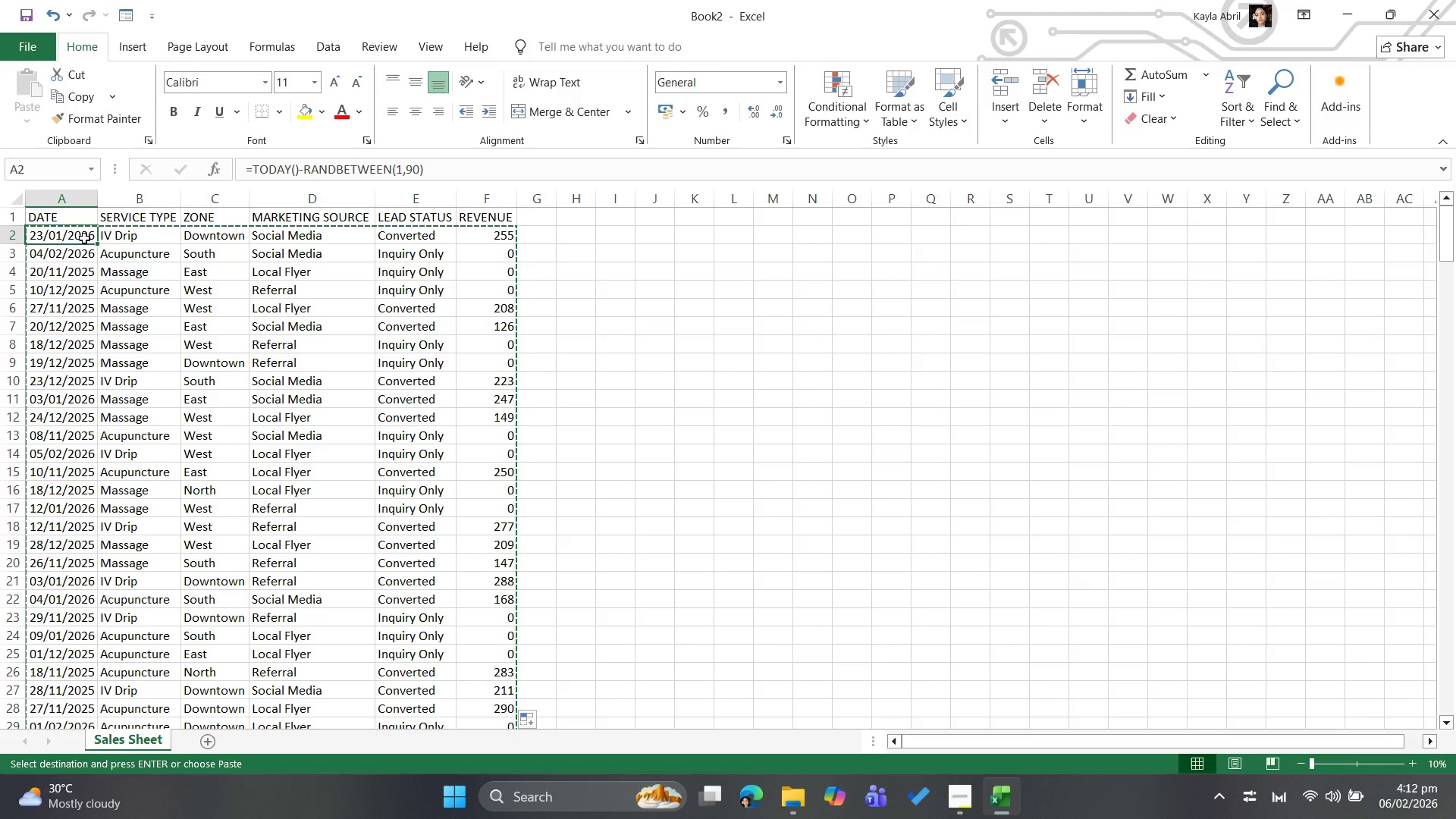 
right_click([84, 238])
 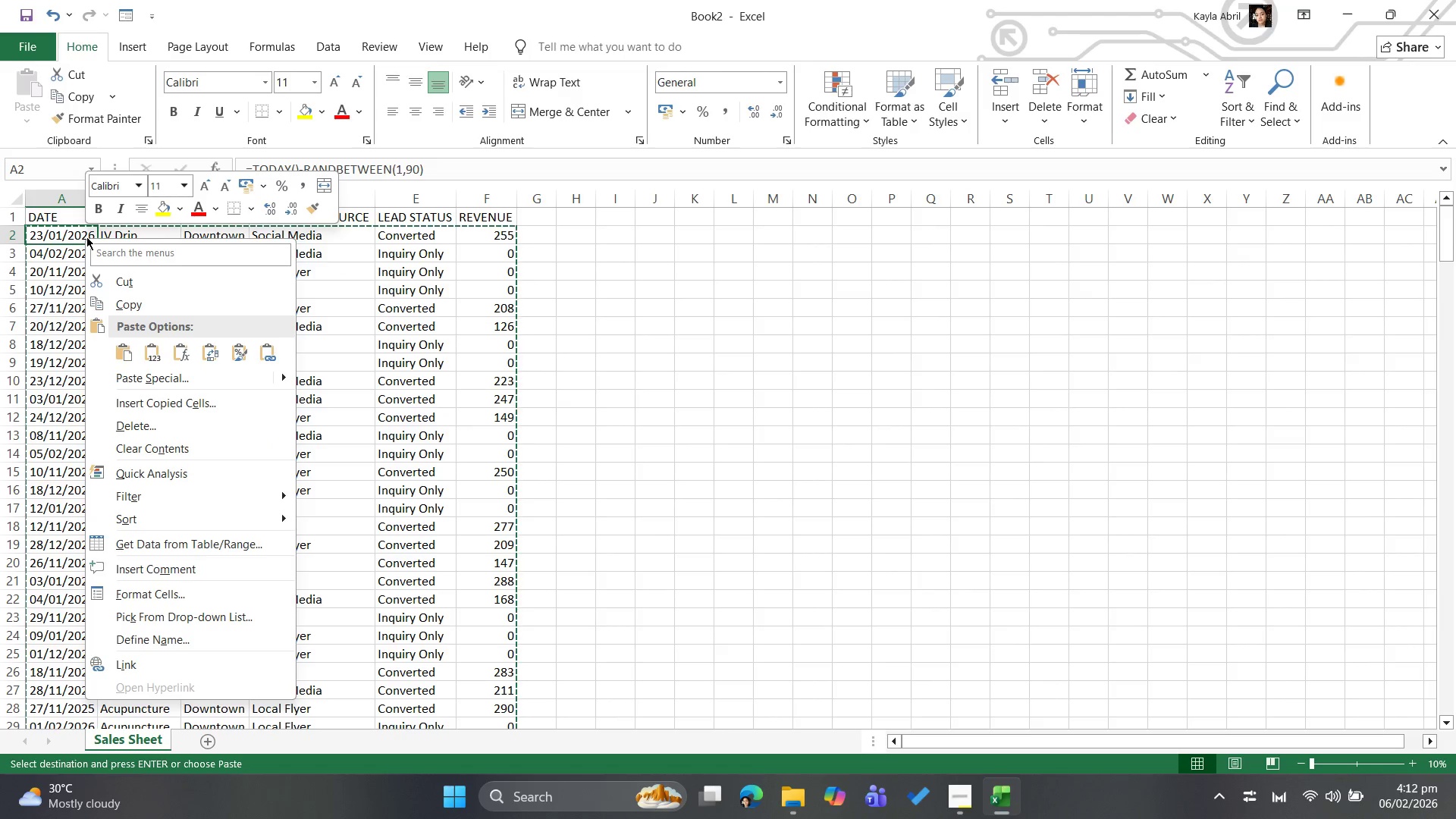 
wait(8.86)
 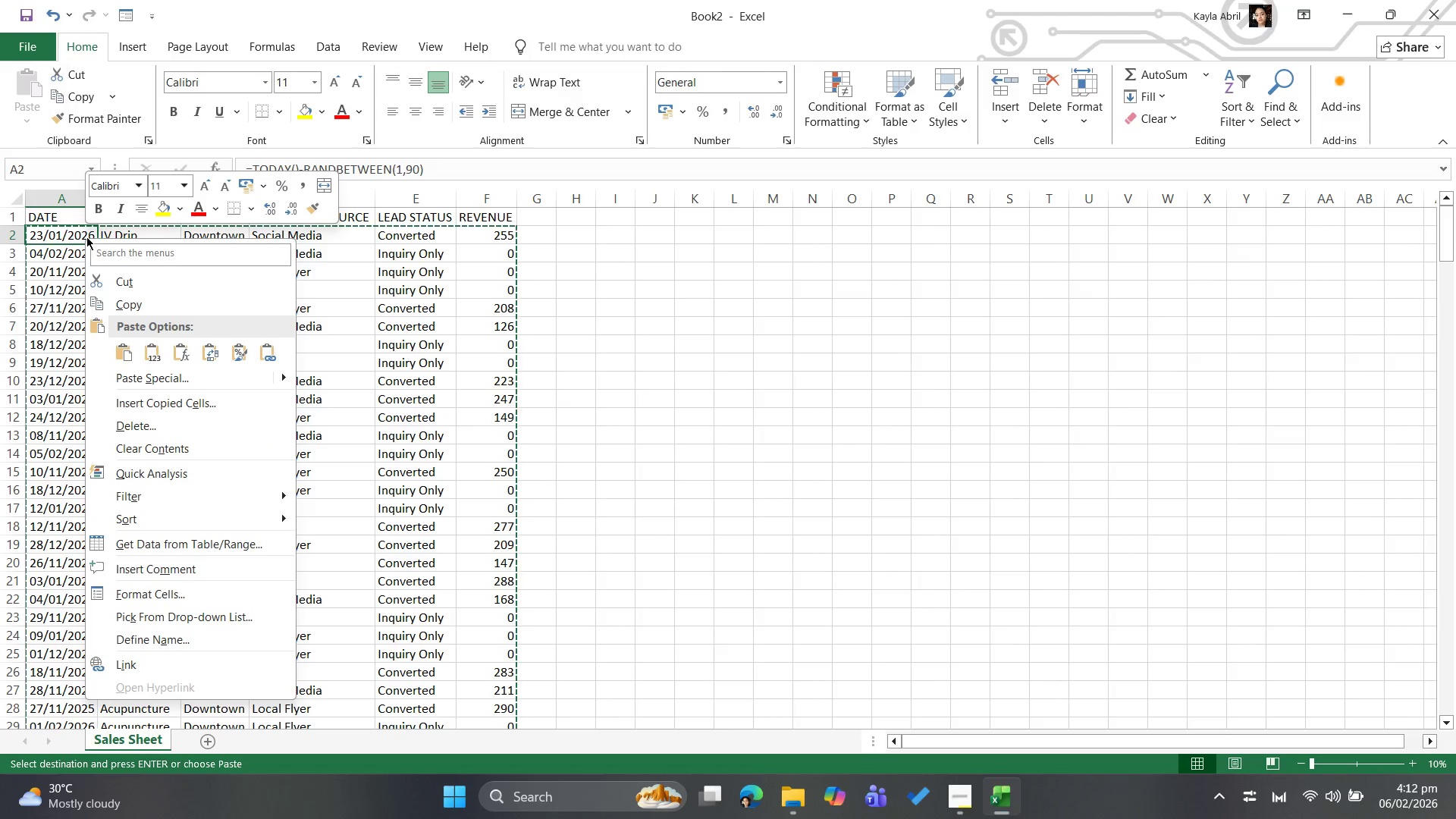 
left_click([154, 351])
 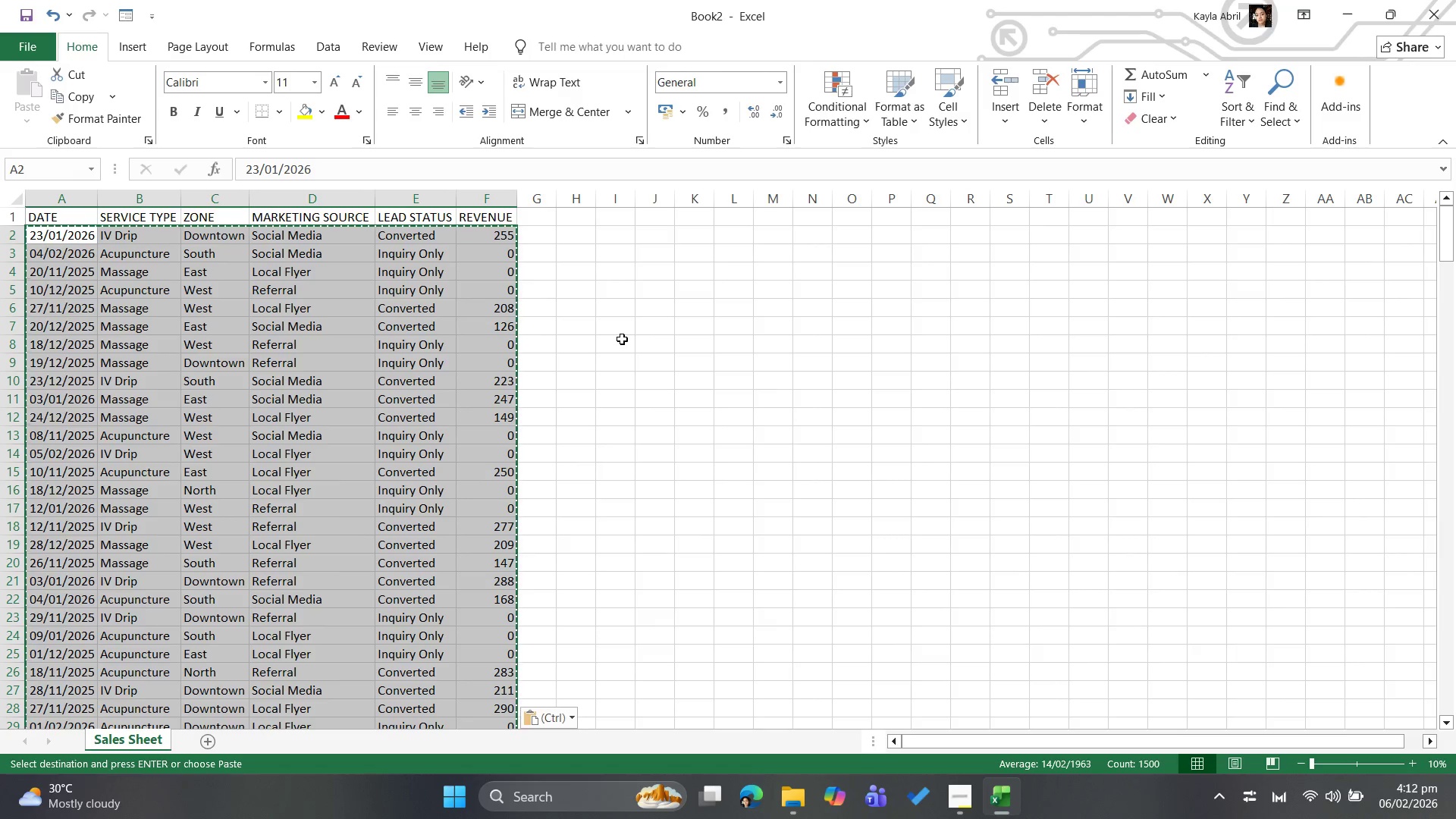 
left_click([622, 339])
 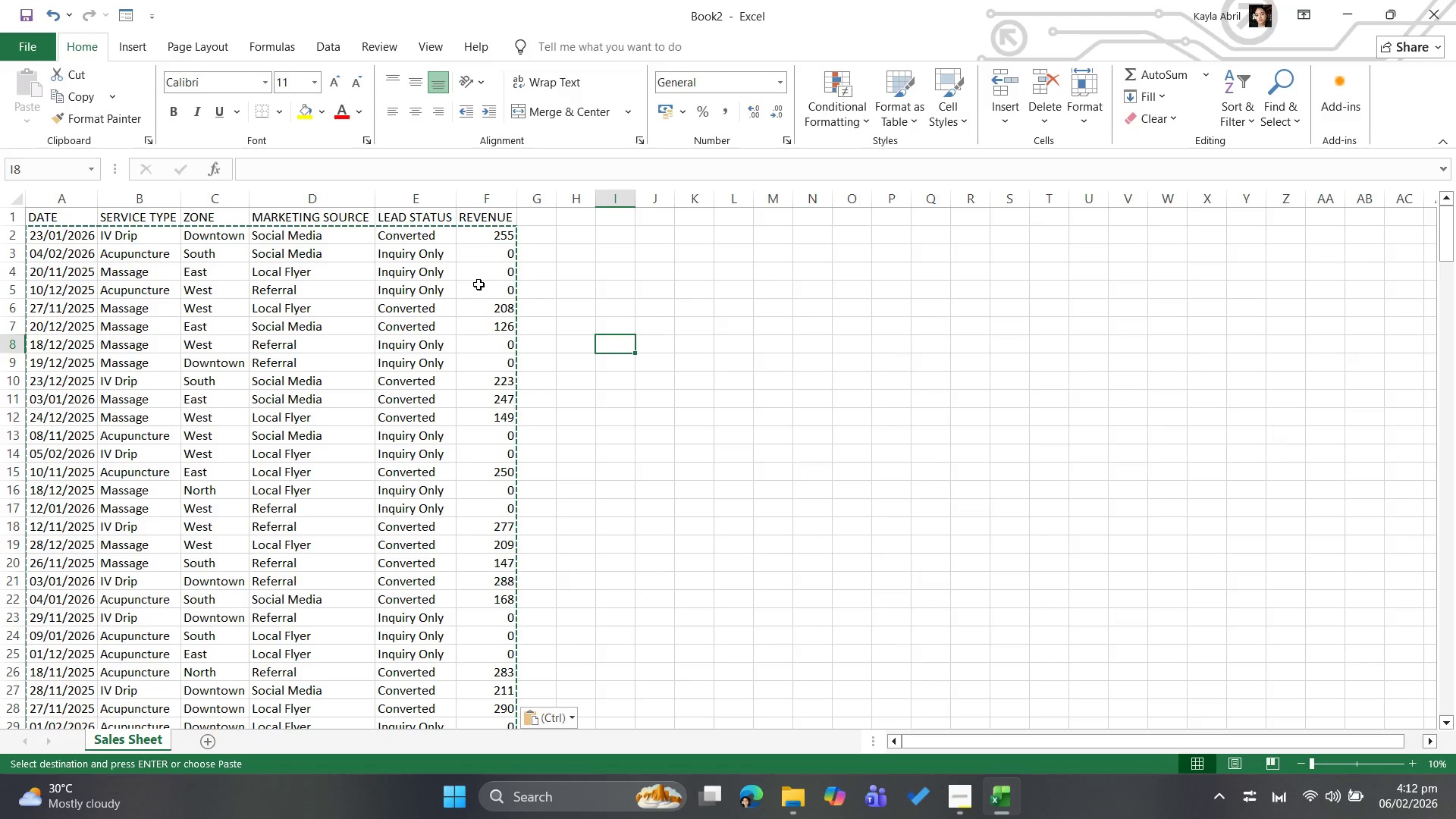 
left_click([479, 282])
 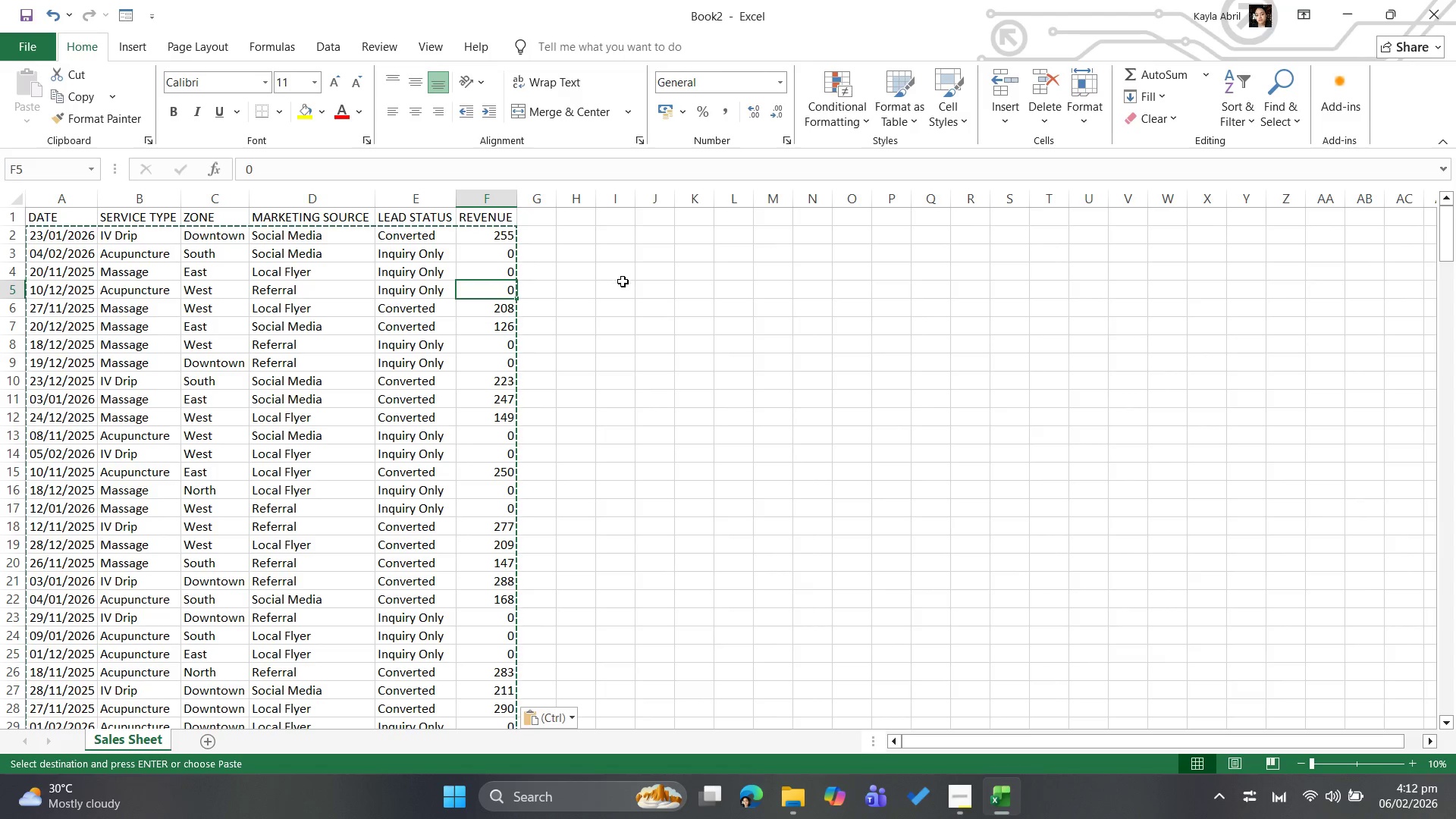 
double_click([623, 281])
 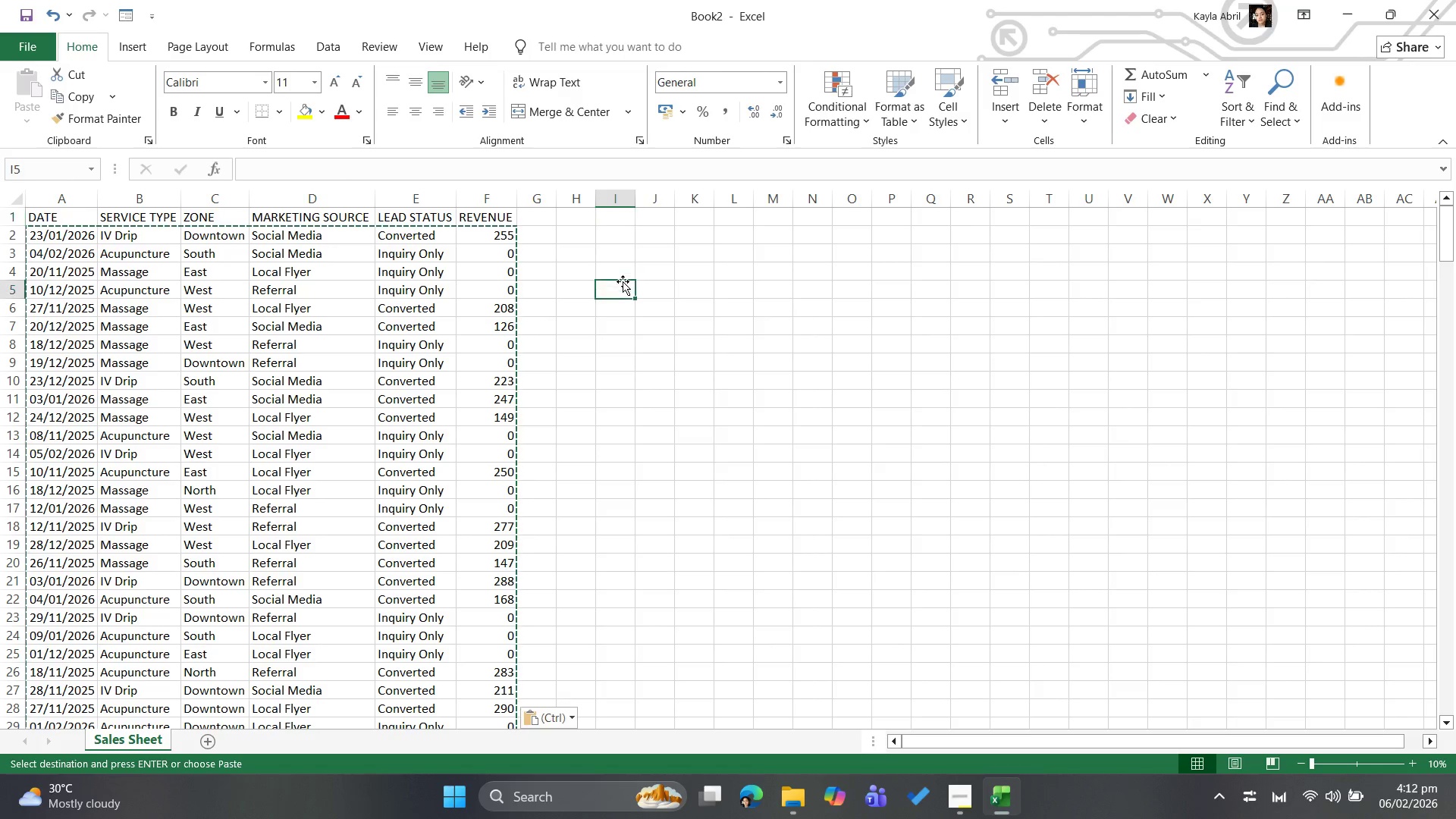 
double_click([623, 281])
 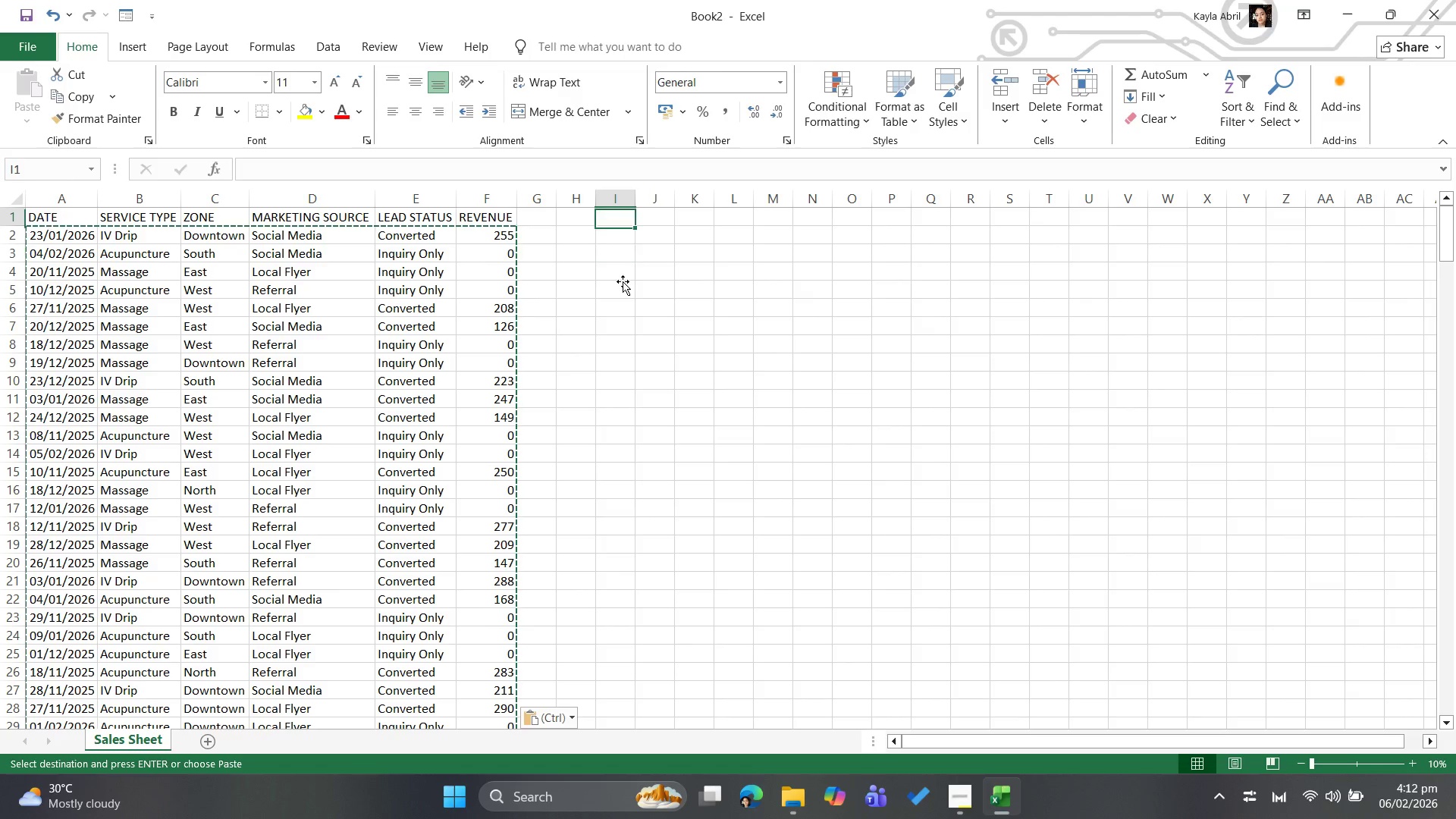 
triple_click([623, 281])
 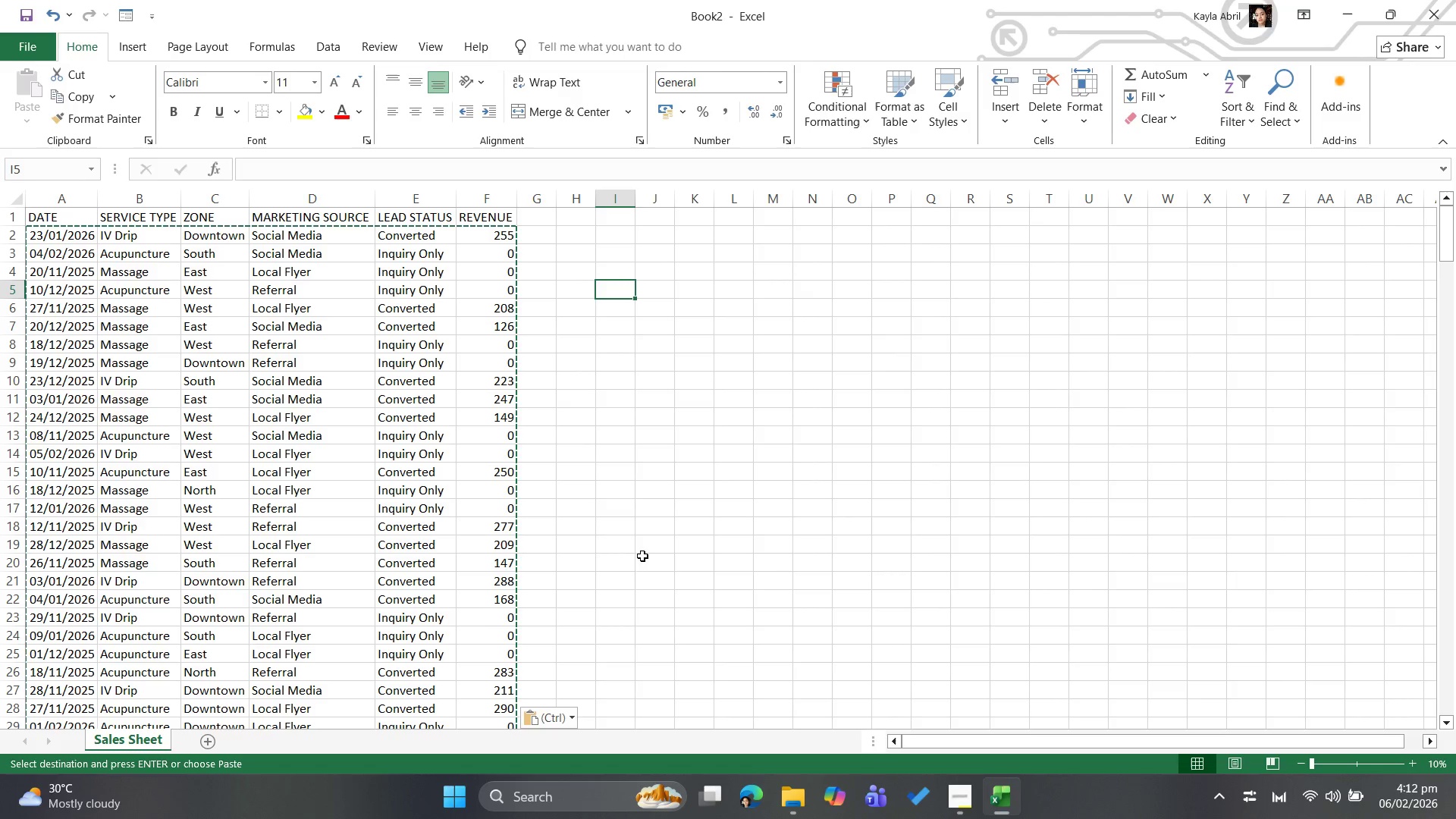 
double_click([641, 576])
 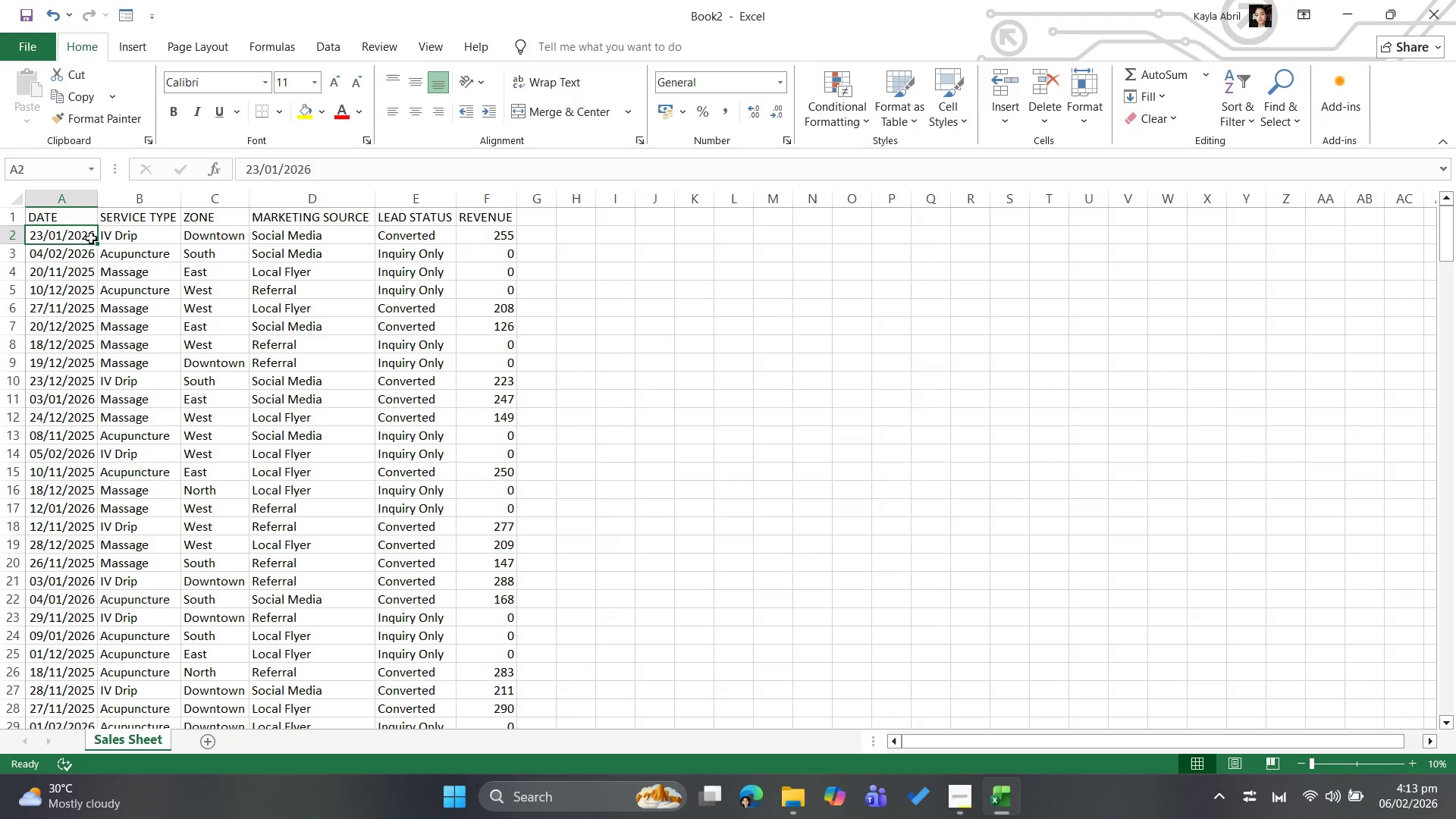 
left_click([133, 241])
 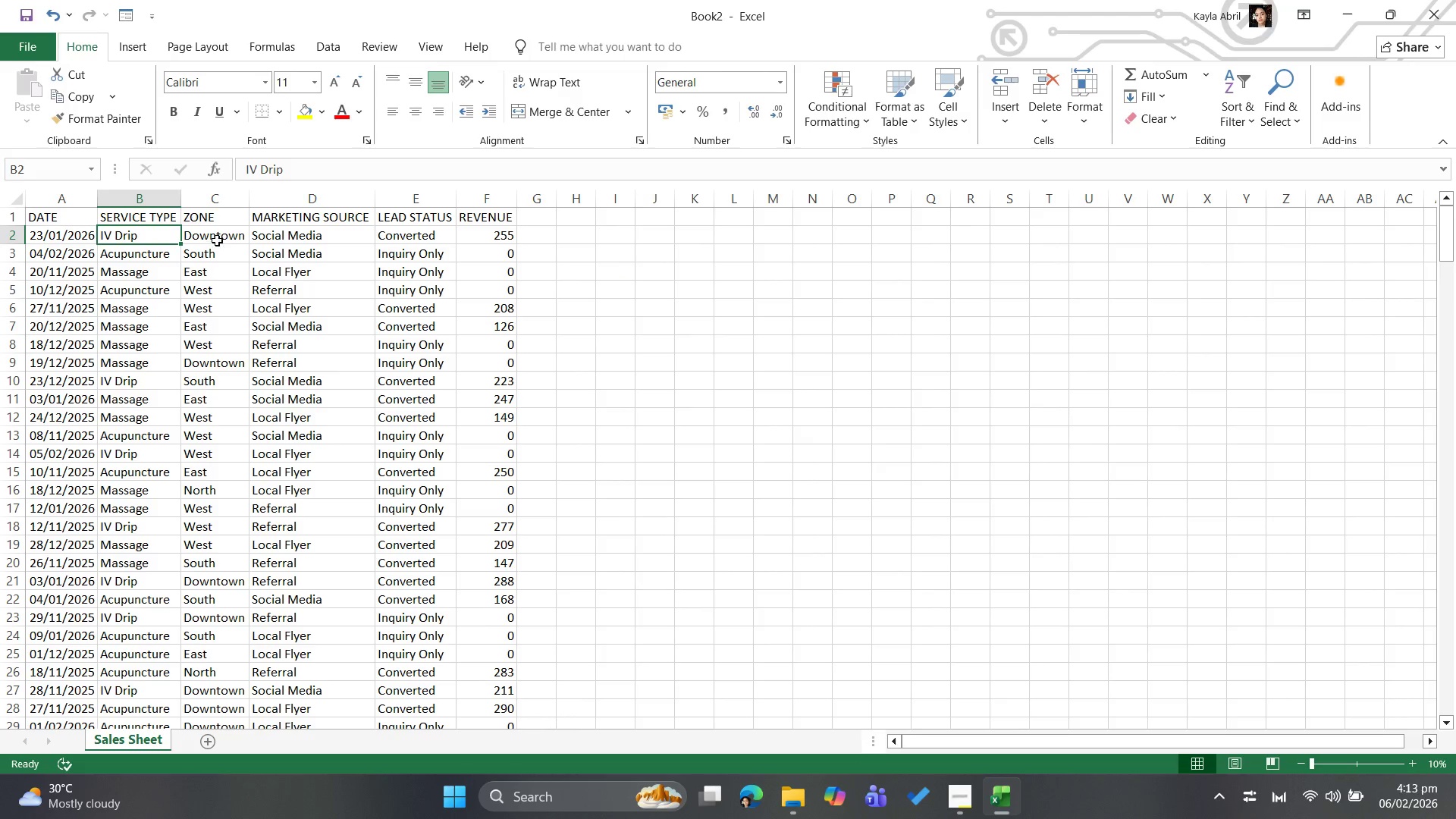 
left_click([217, 240])
 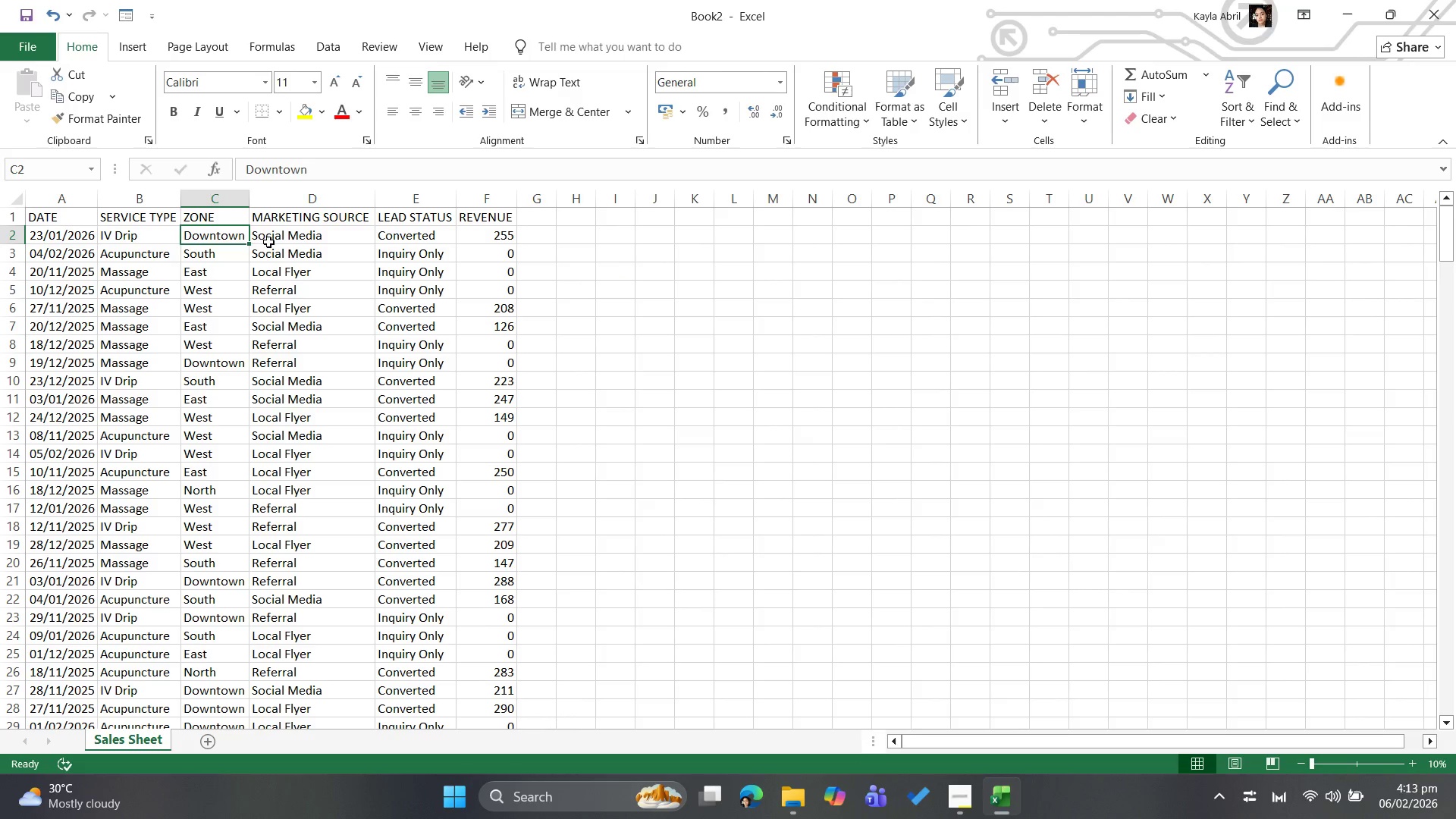 
left_click([274, 243])
 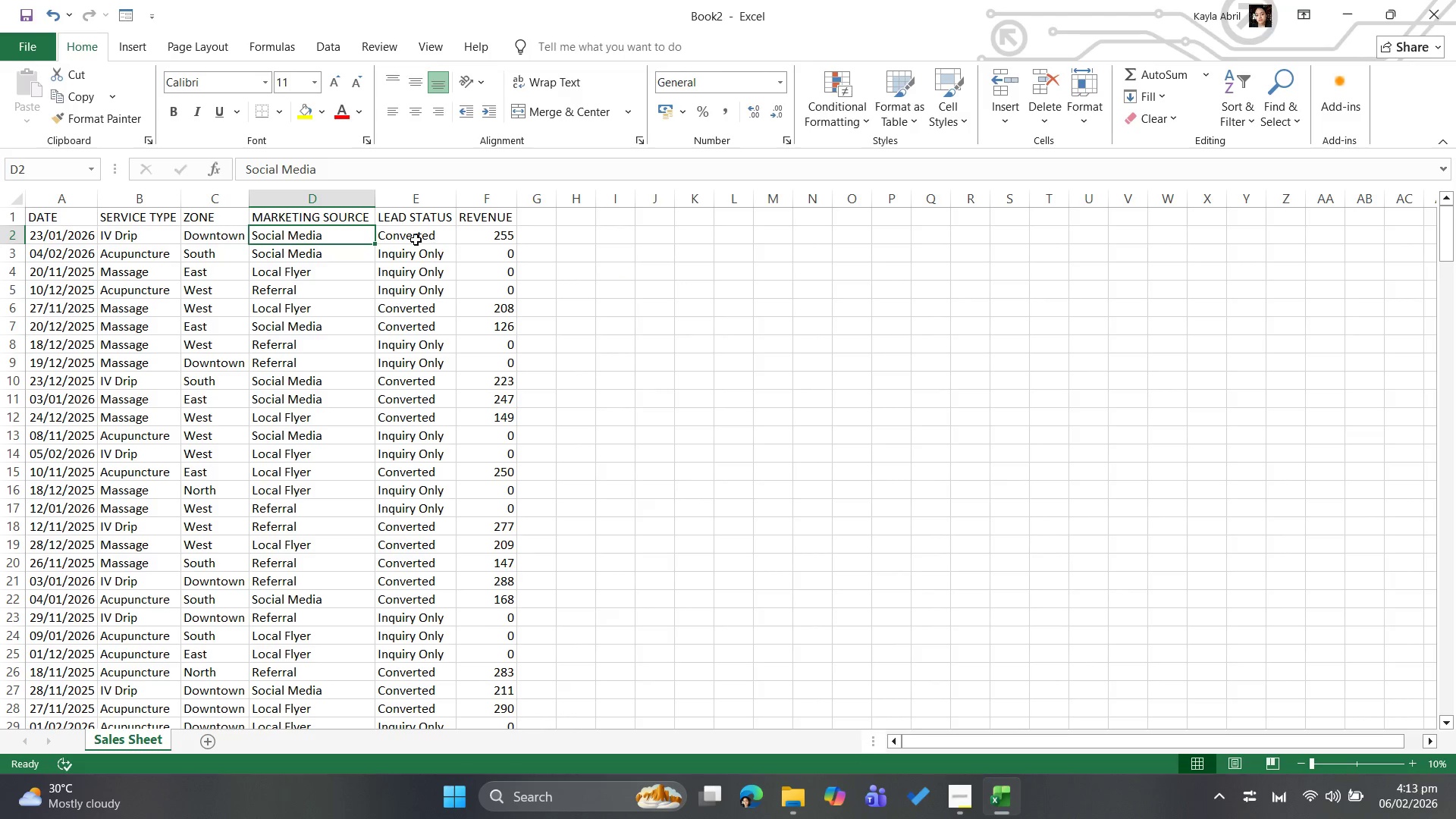 
left_click([414, 240])
 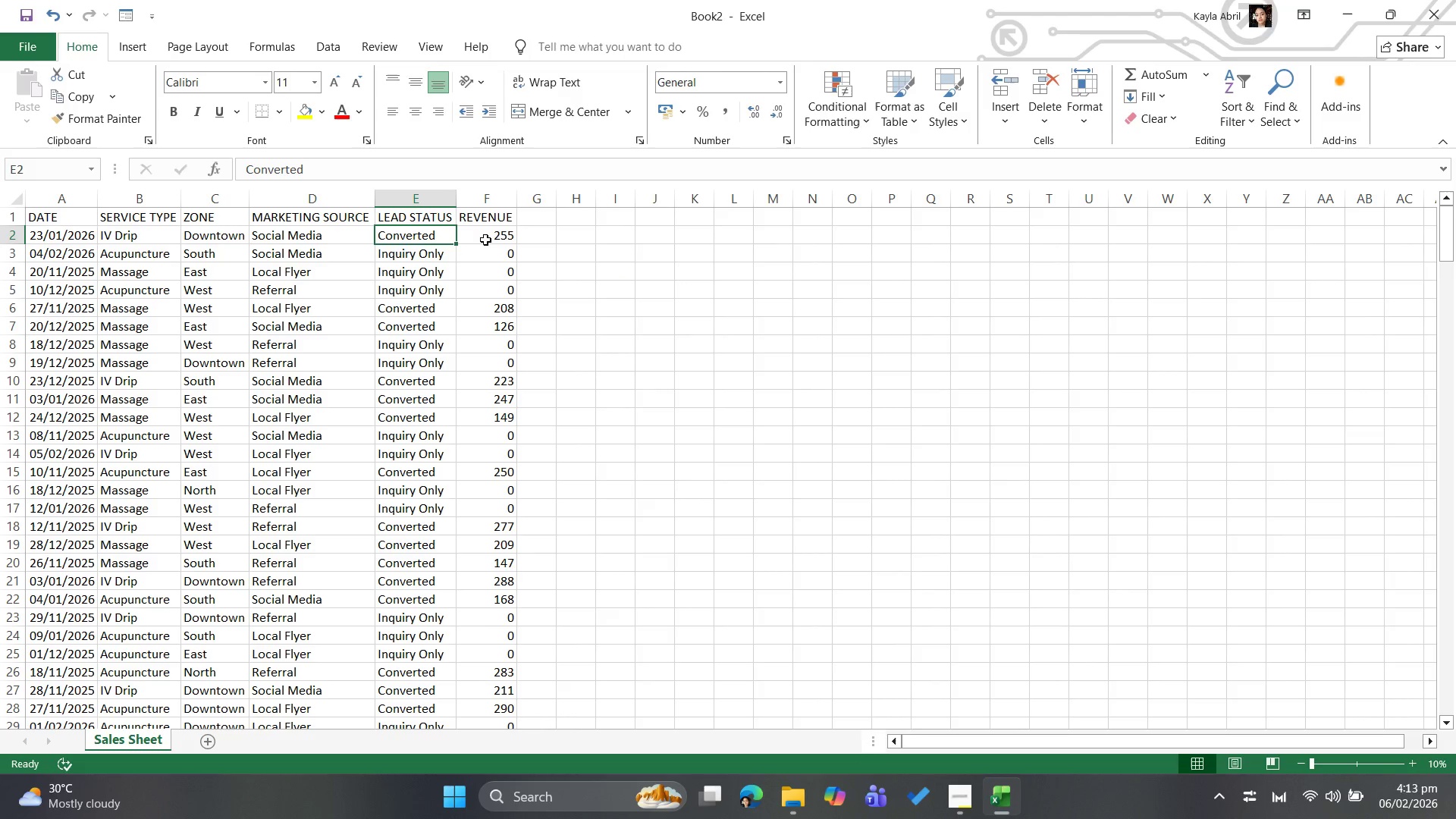 
left_click([491, 237])
 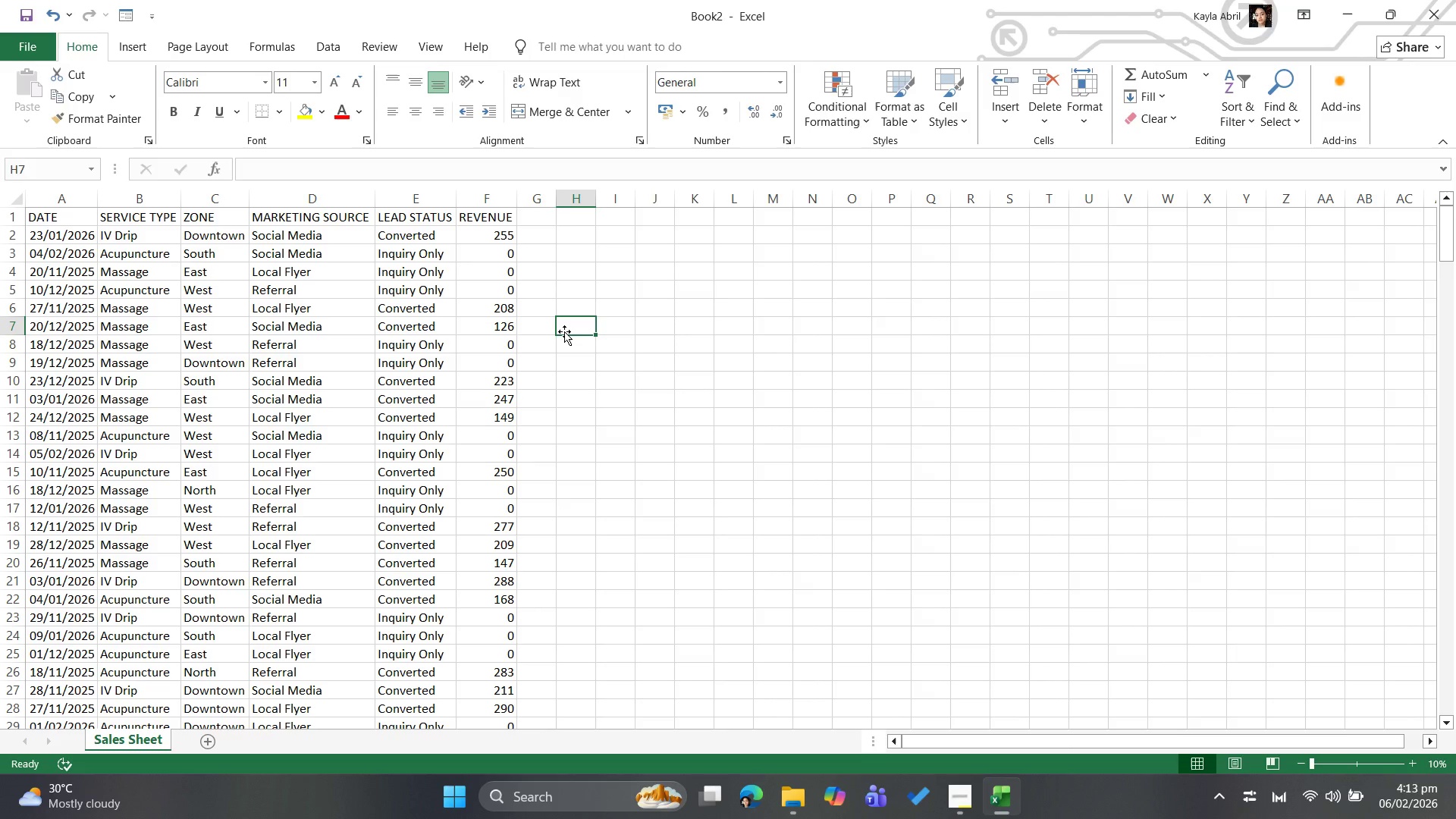 
wait(9.17)
 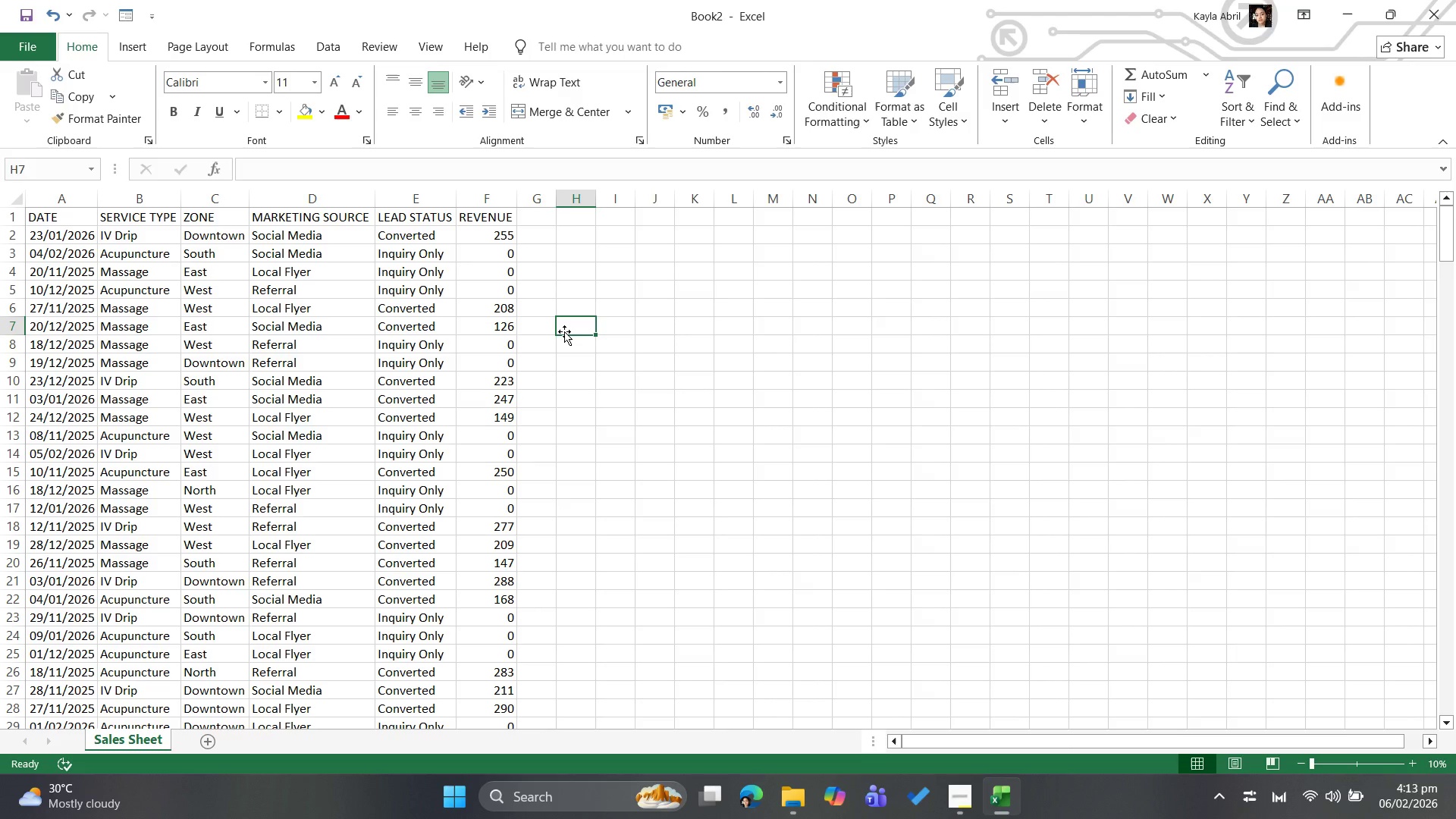 
left_click([43, 165])
 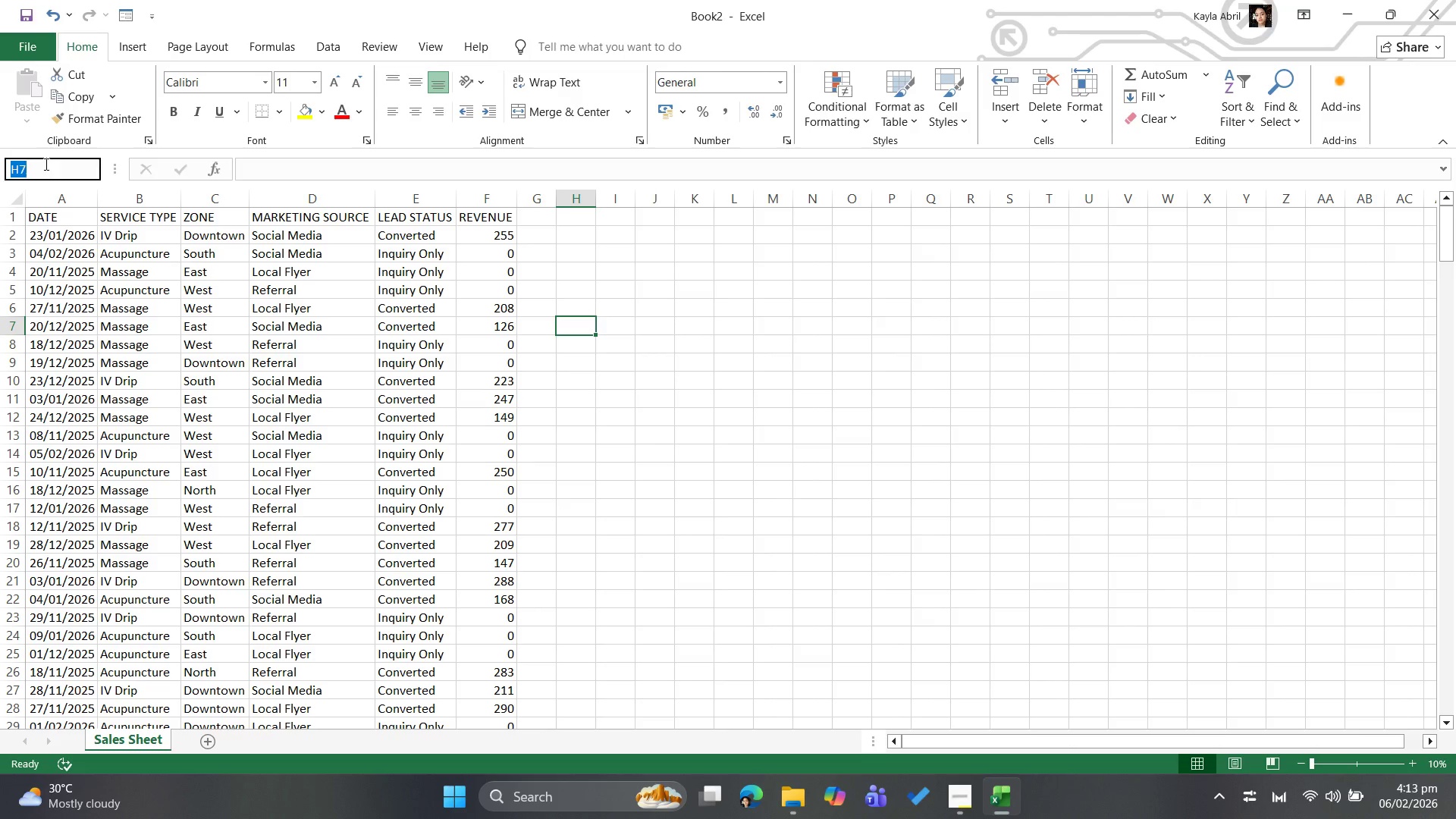 
type(a2)
key(Backspace)
type(1)
 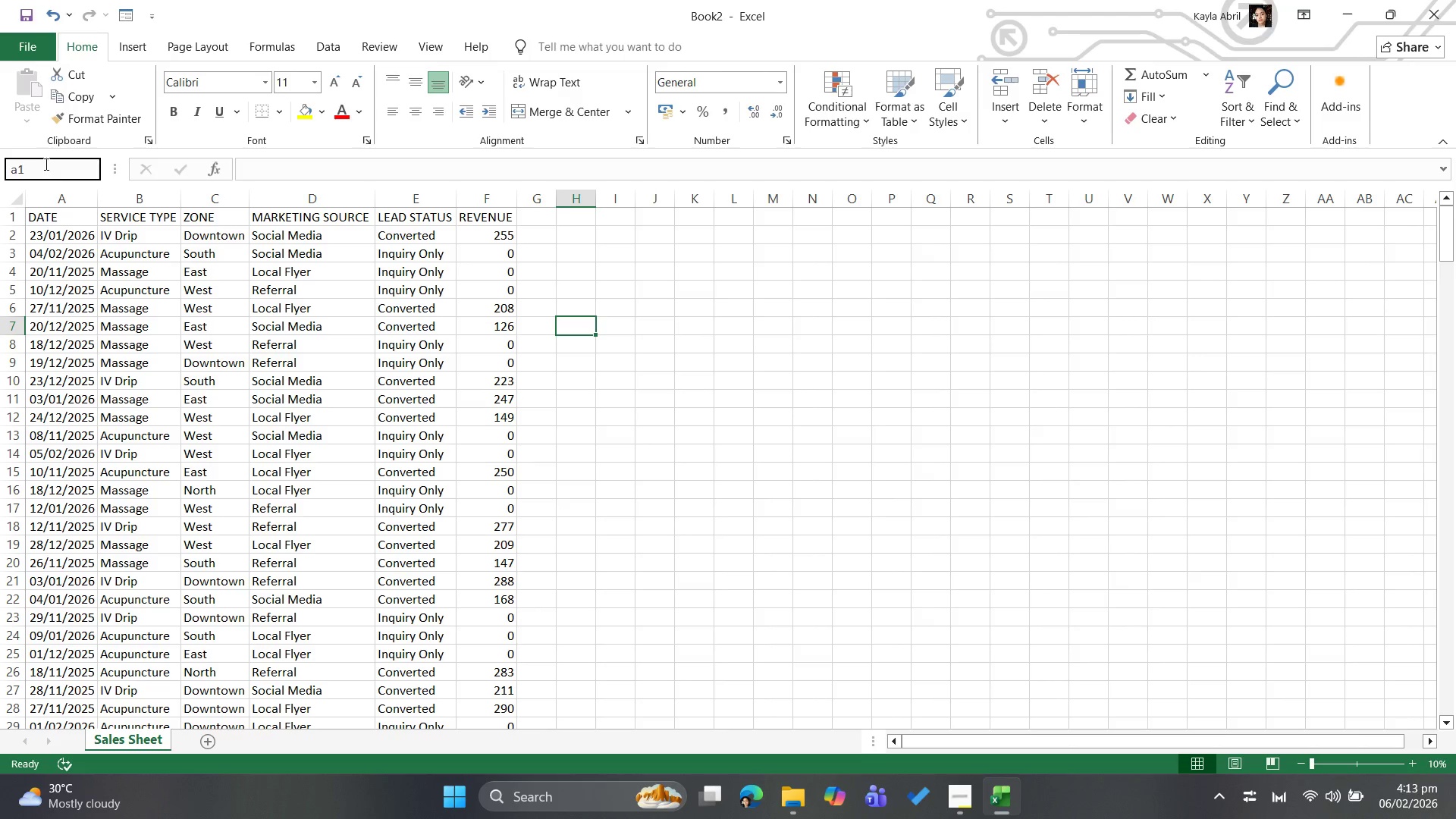 
type(:f251)
 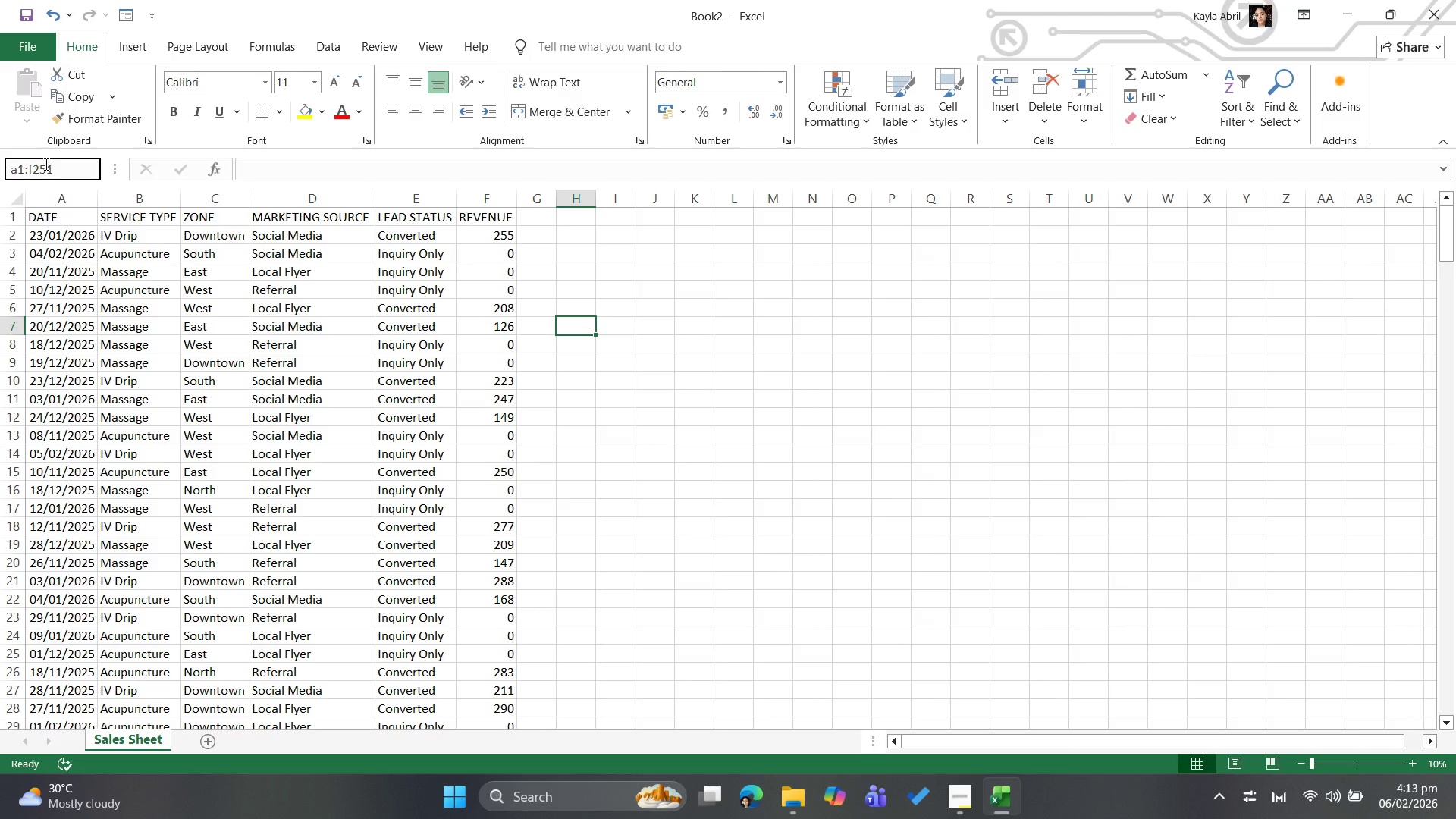 
key(Enter)
 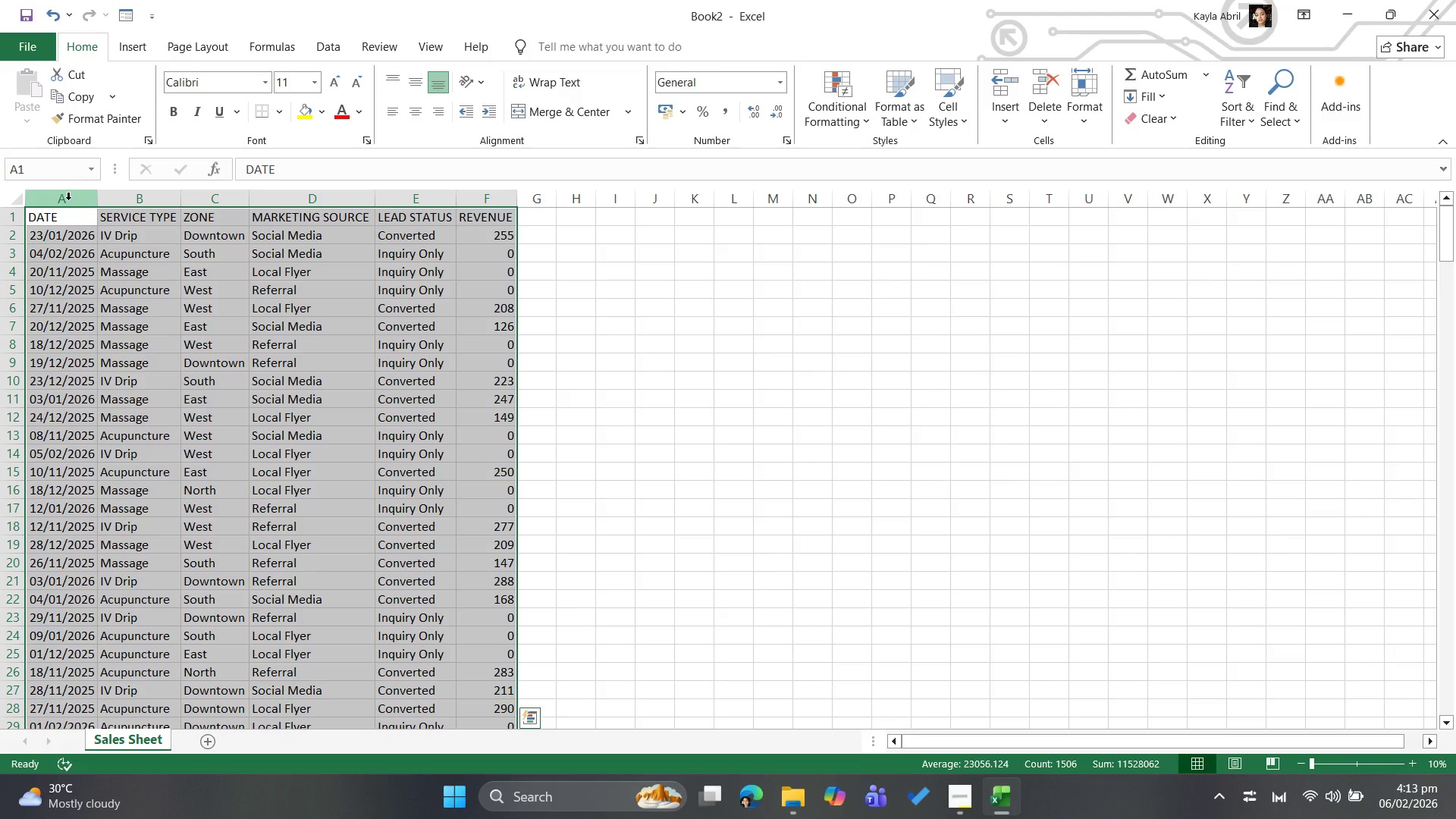 
key(Control+ControlLeft)
 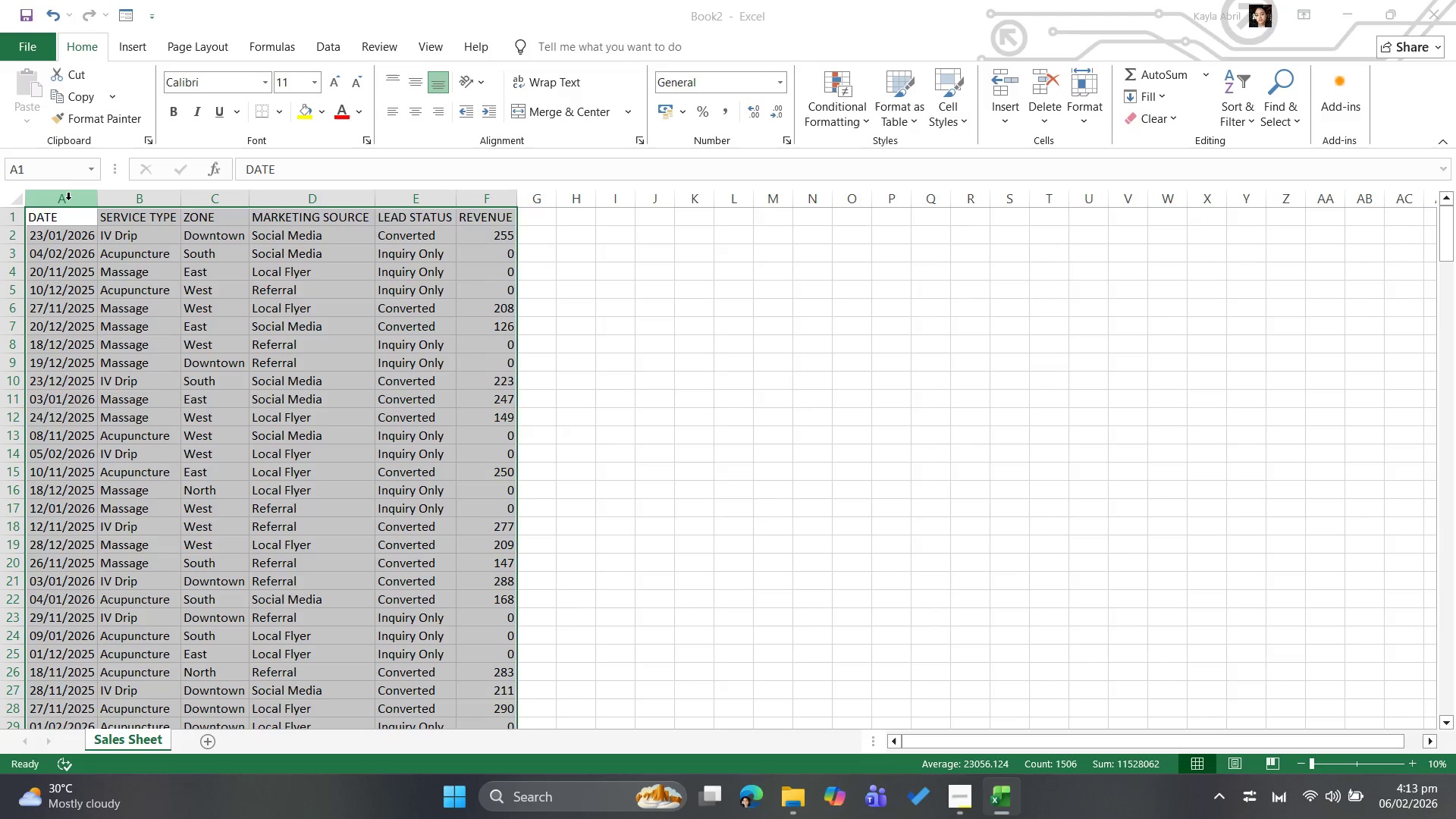 
key(Control+T)
 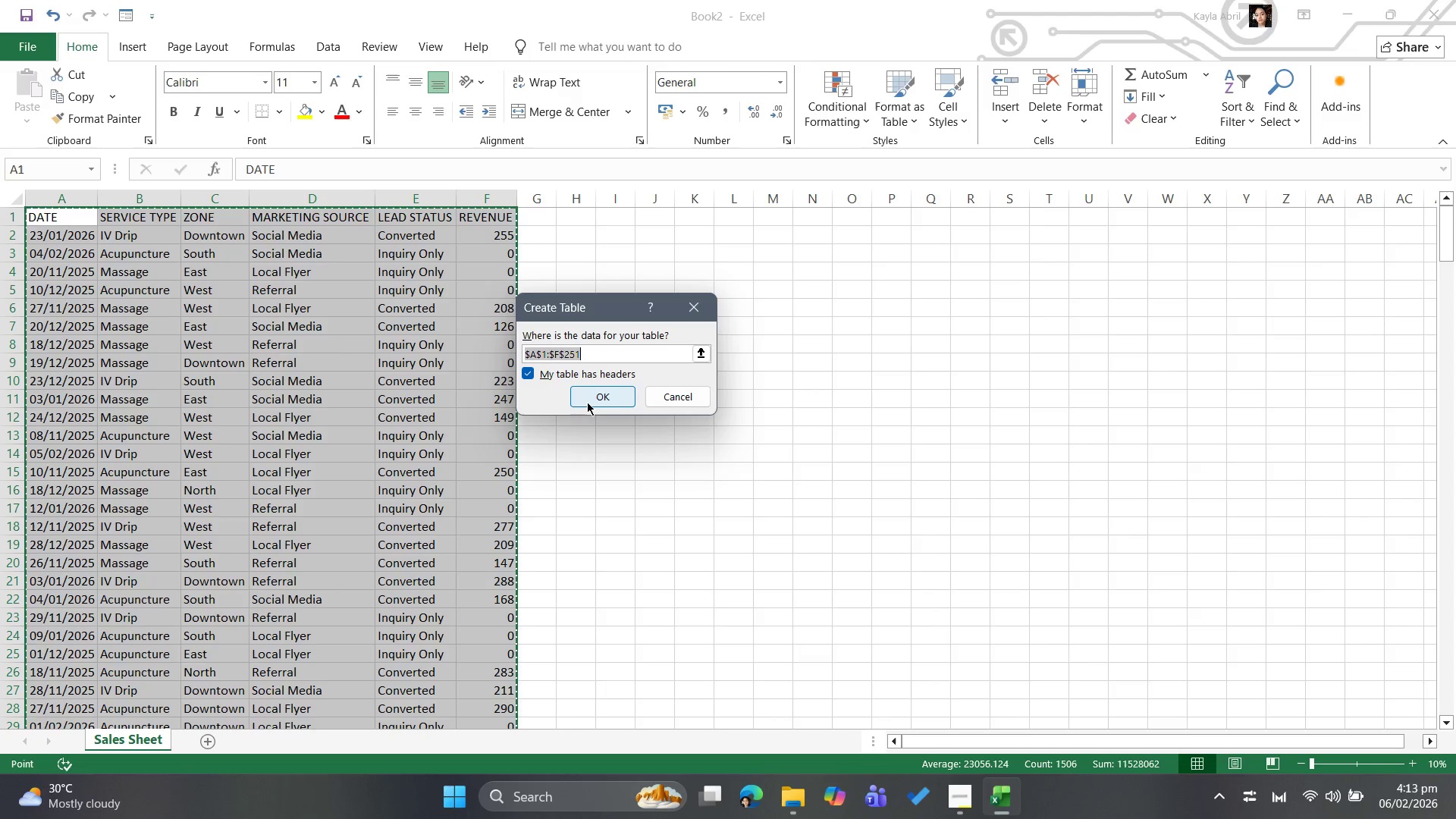 
wait(13.36)
 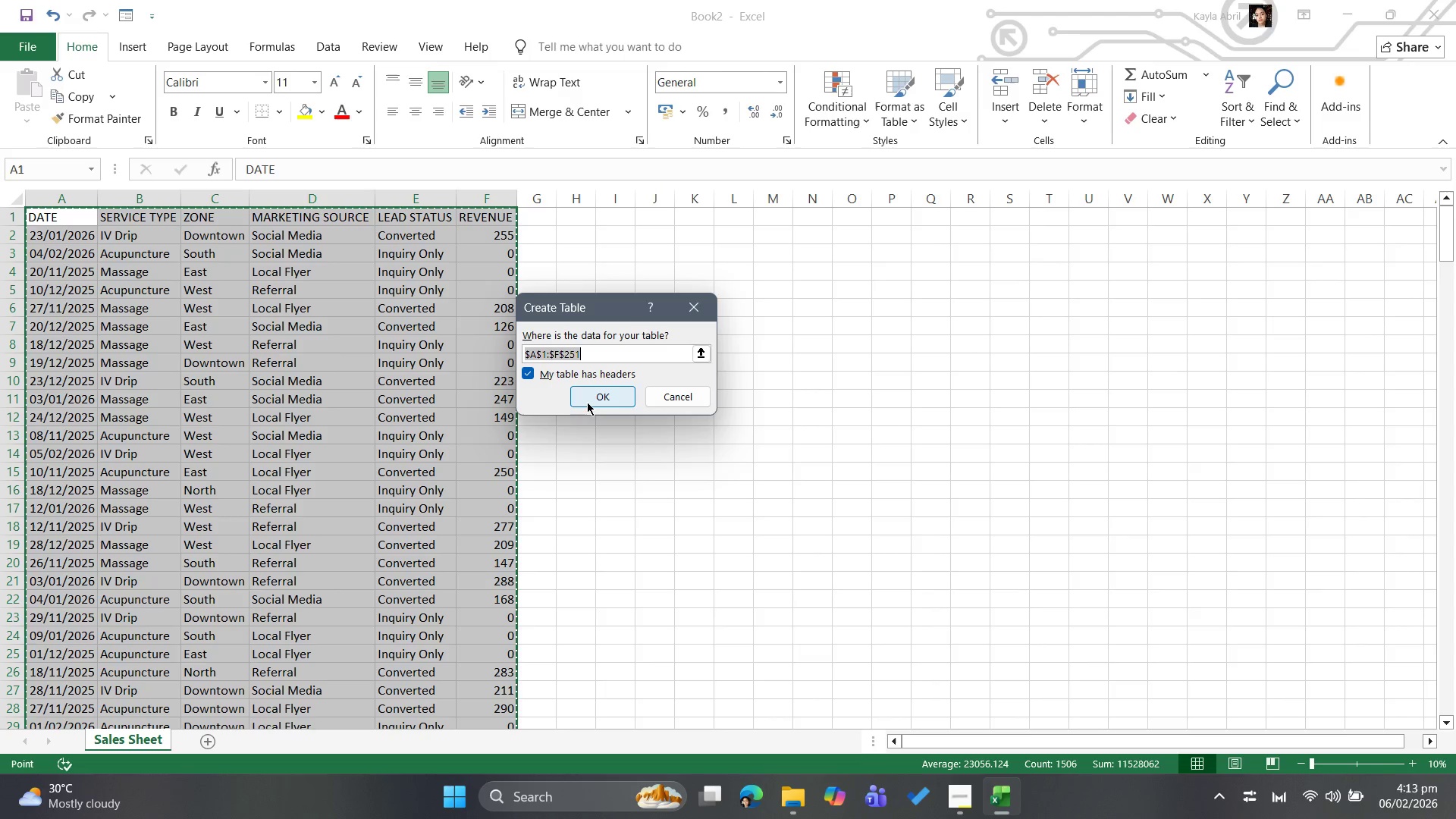 
left_click([587, 402])
 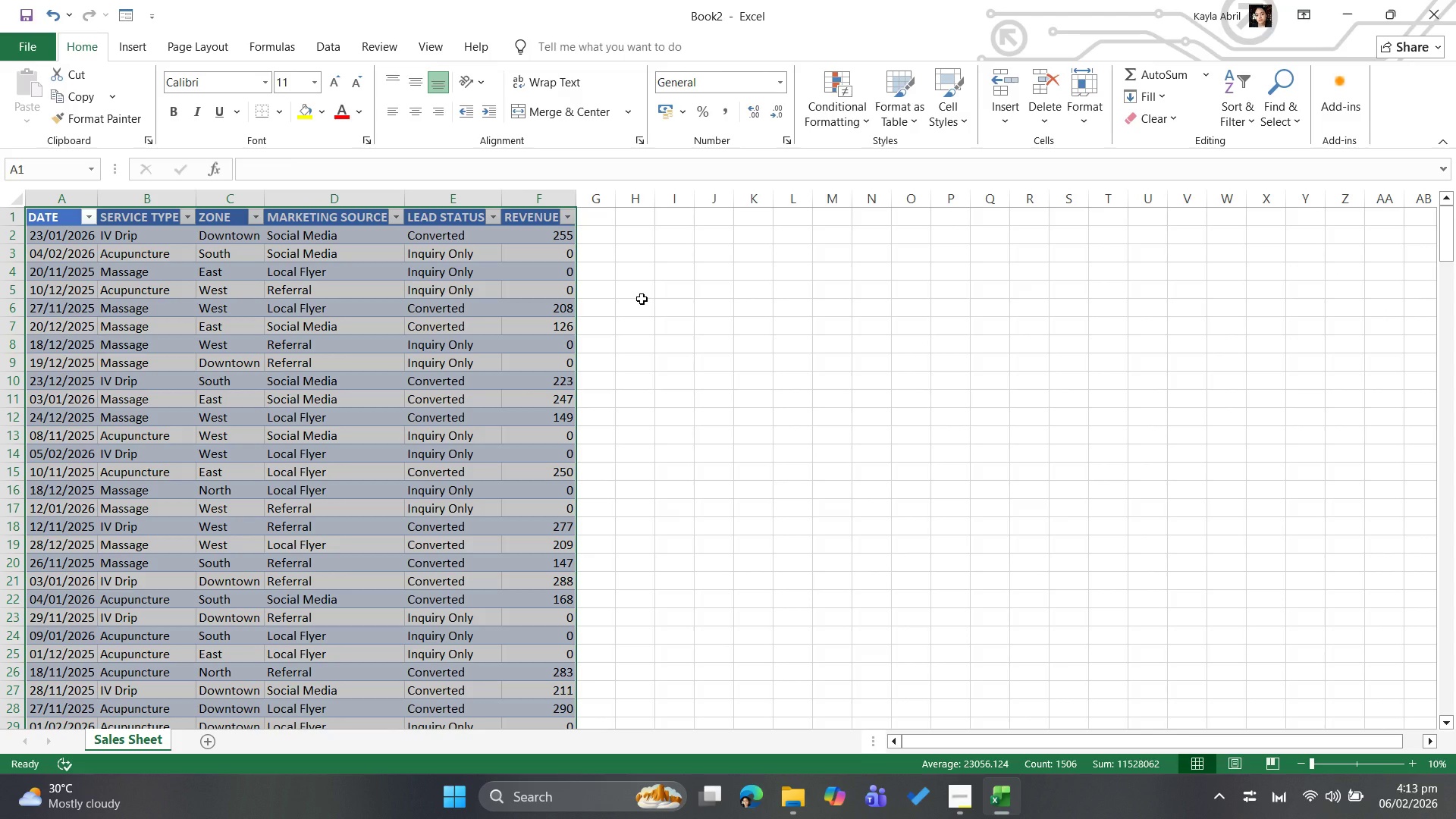 
left_click([643, 274])
 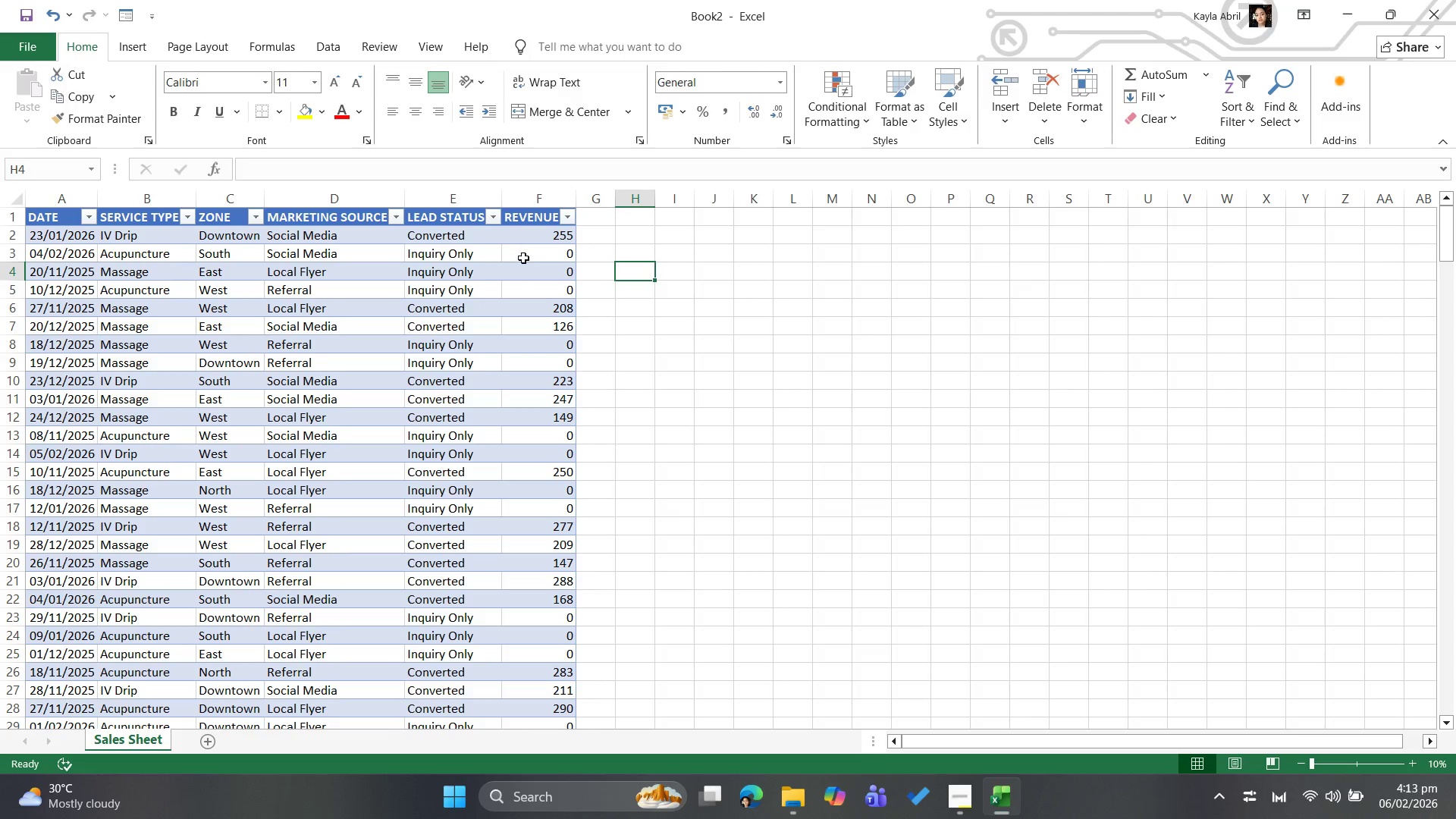 
left_click([519, 262])
 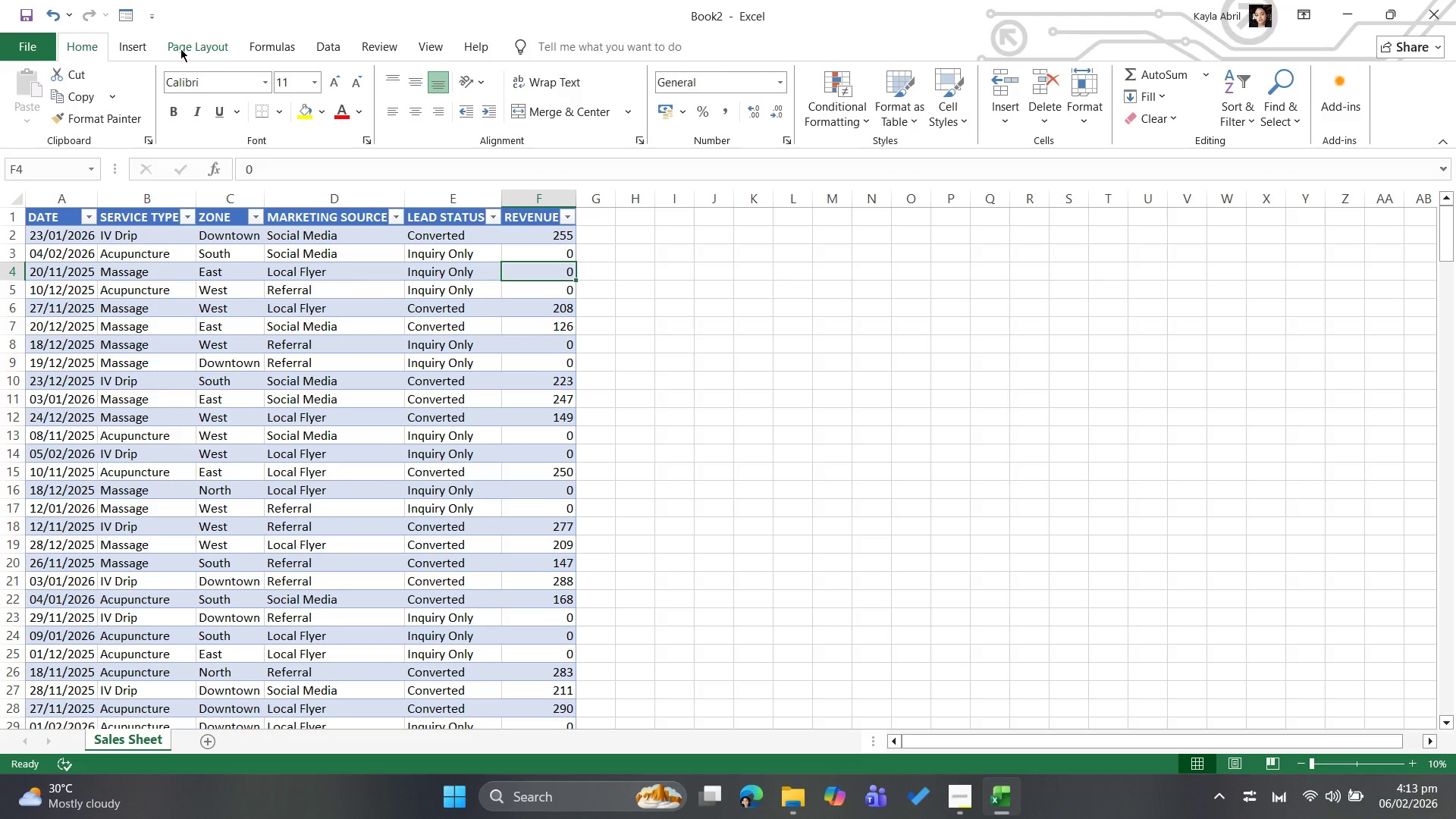 
wait(5.3)
 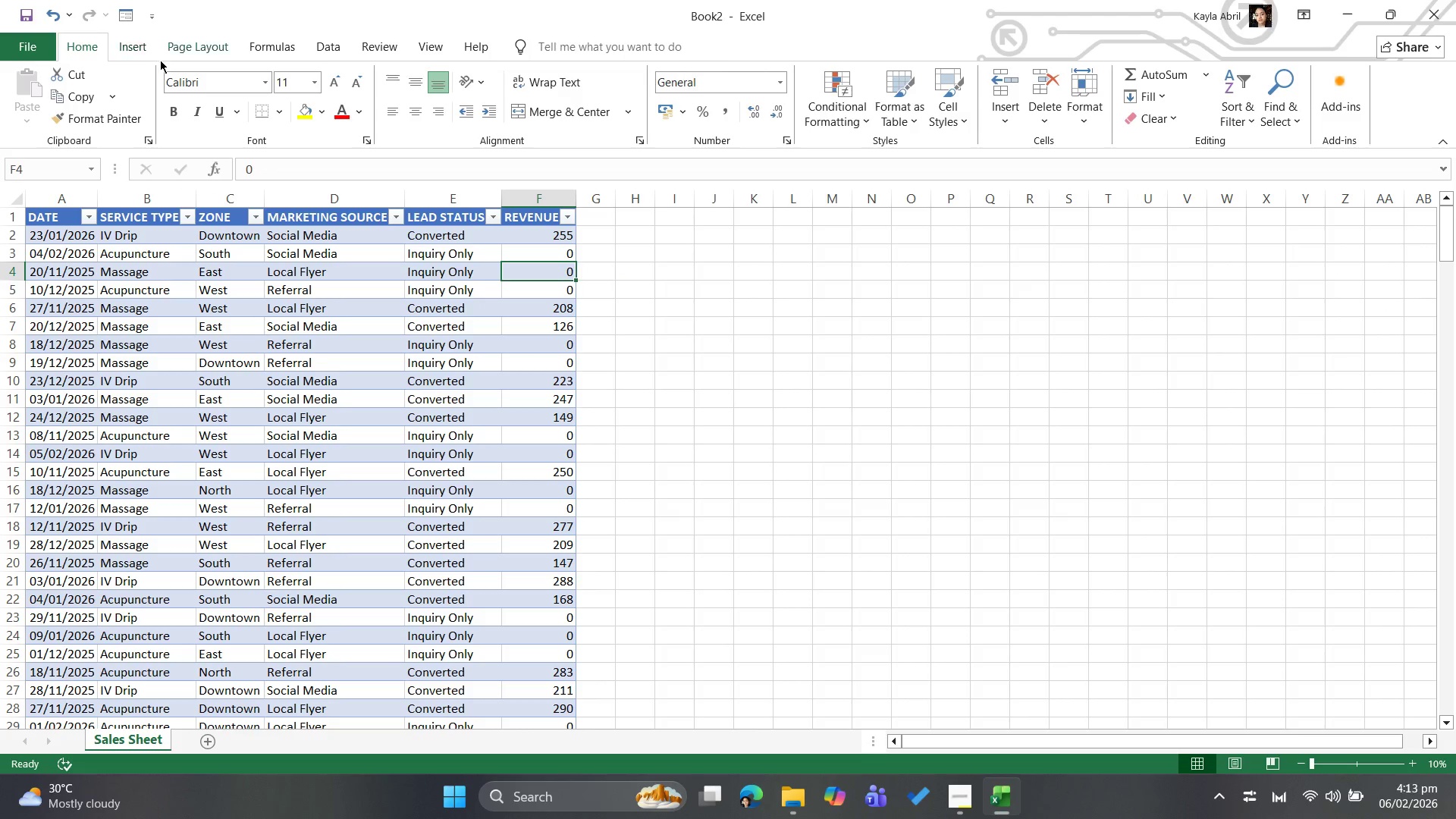 
left_click([135, 49])
 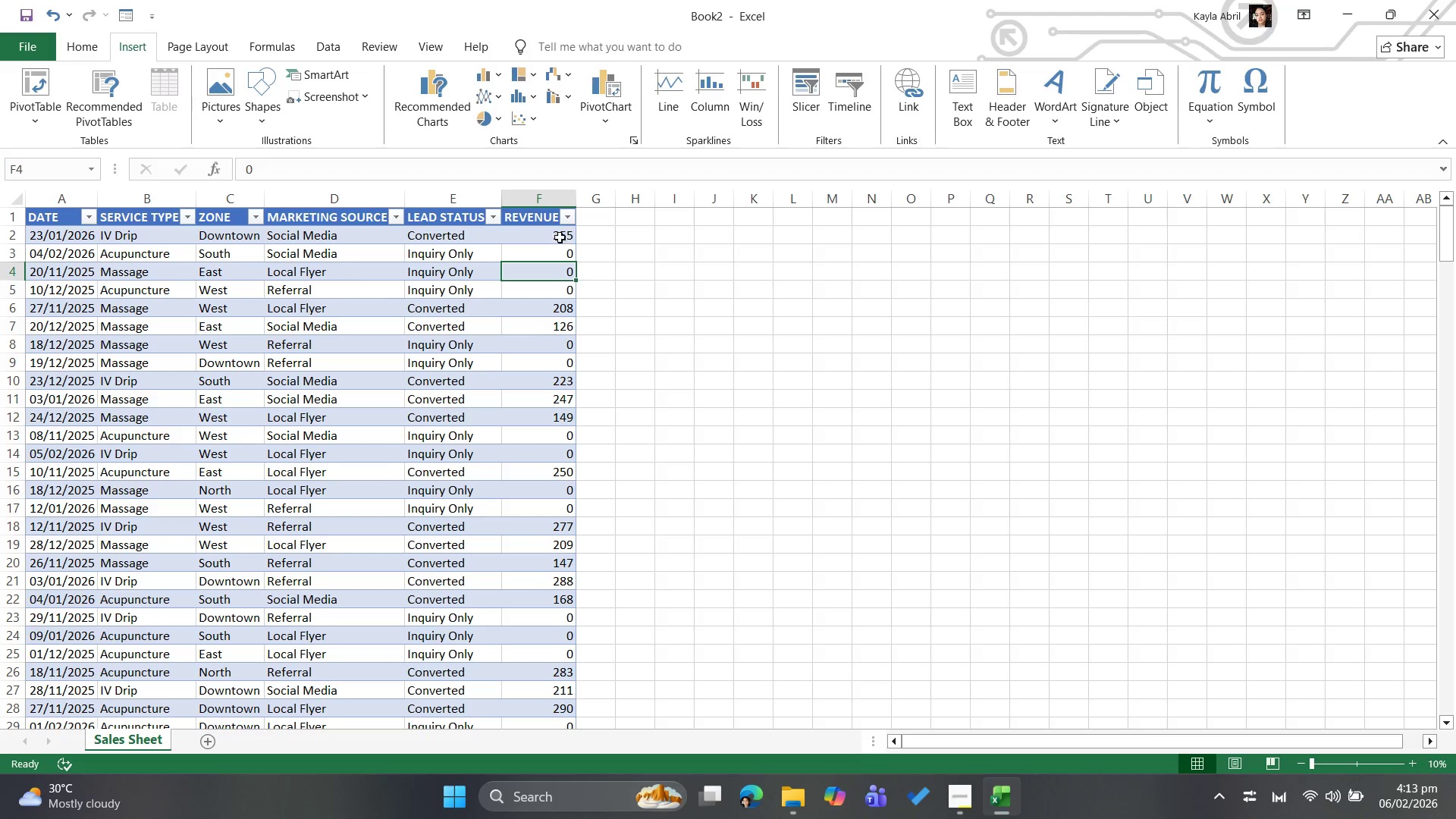 
wait(8.41)
 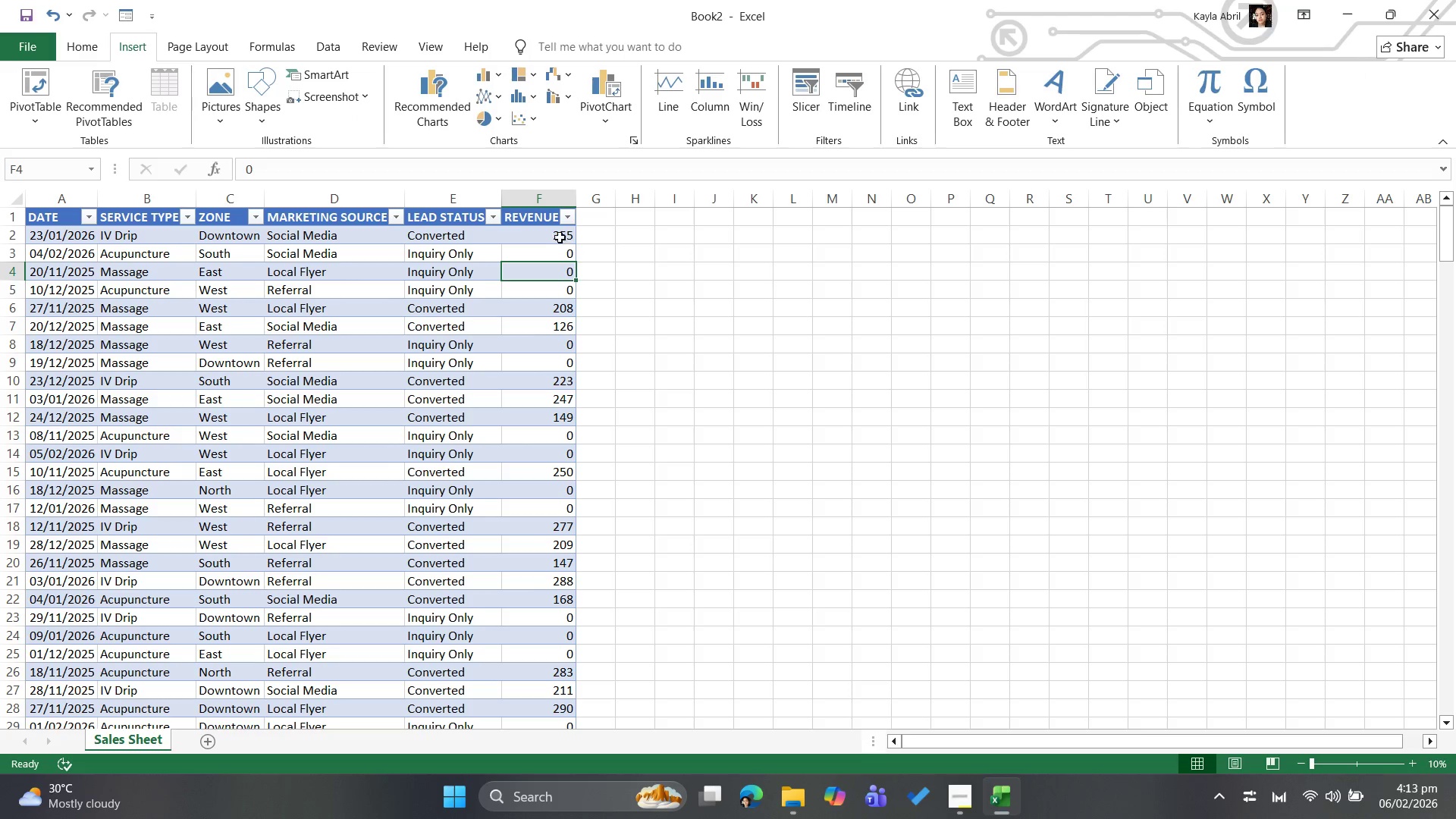 
left_click([290, 42])
 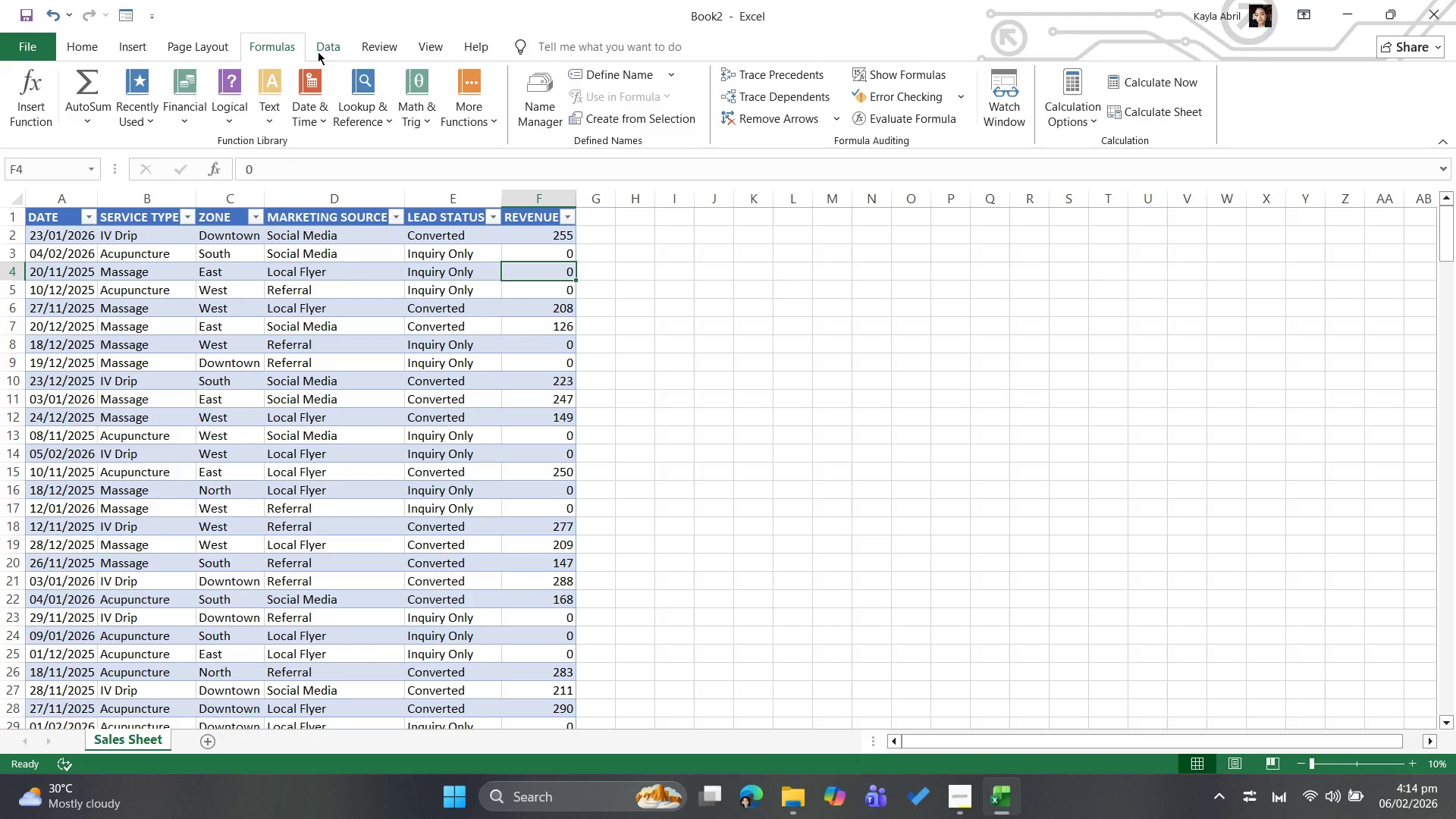 
left_click([318, 52])
 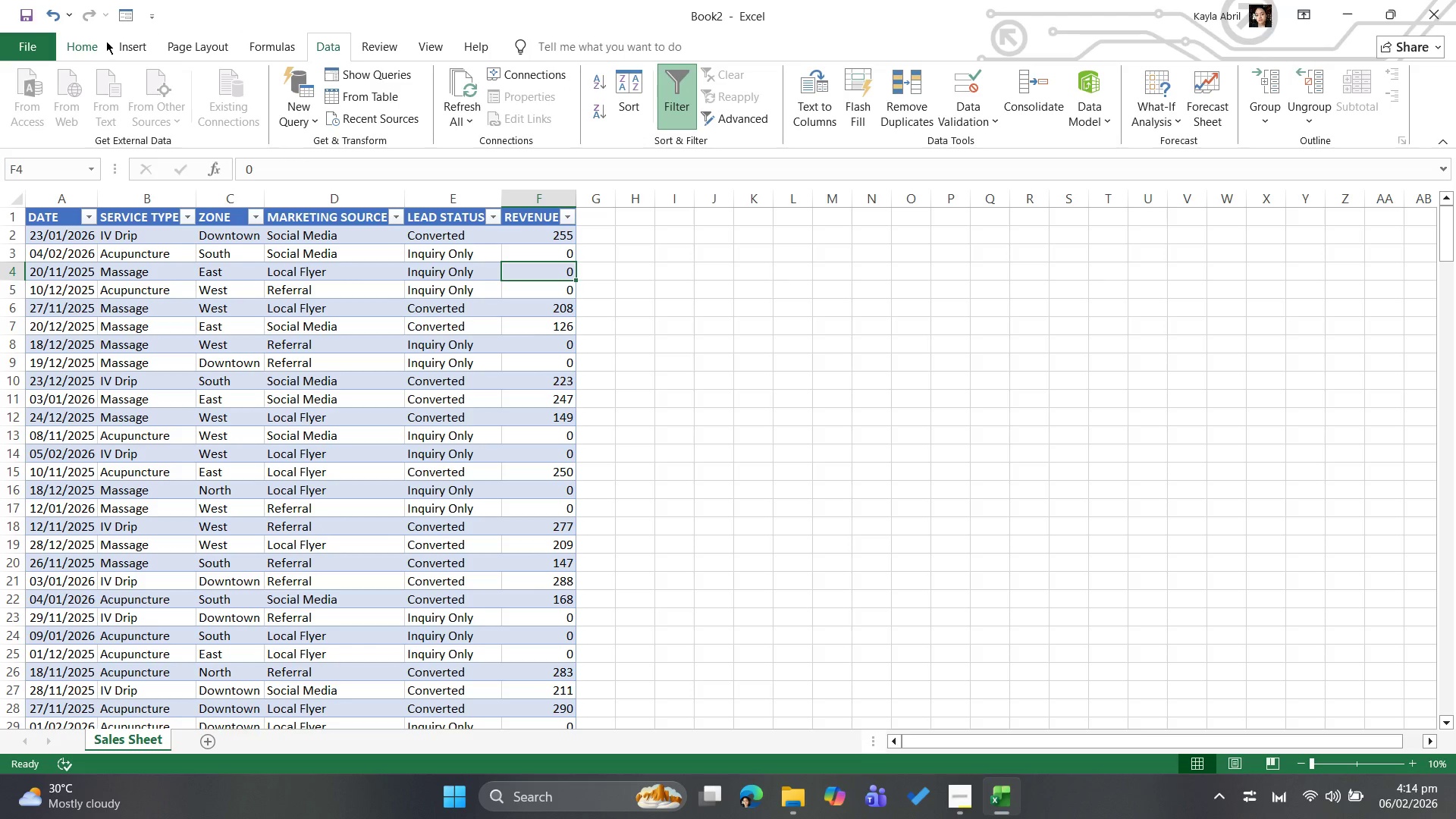 
left_click([114, 40])
 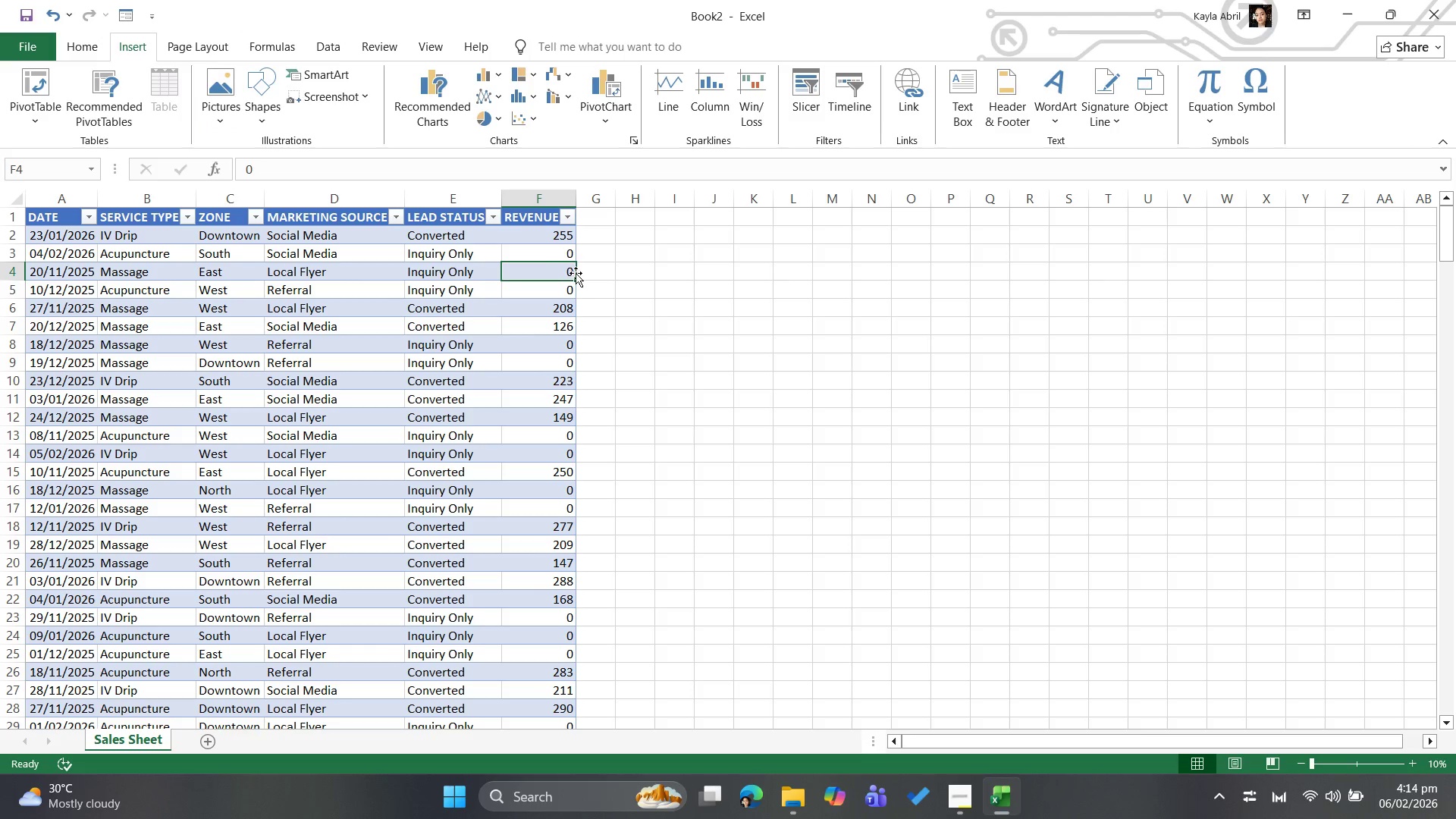 
wait(5.58)
 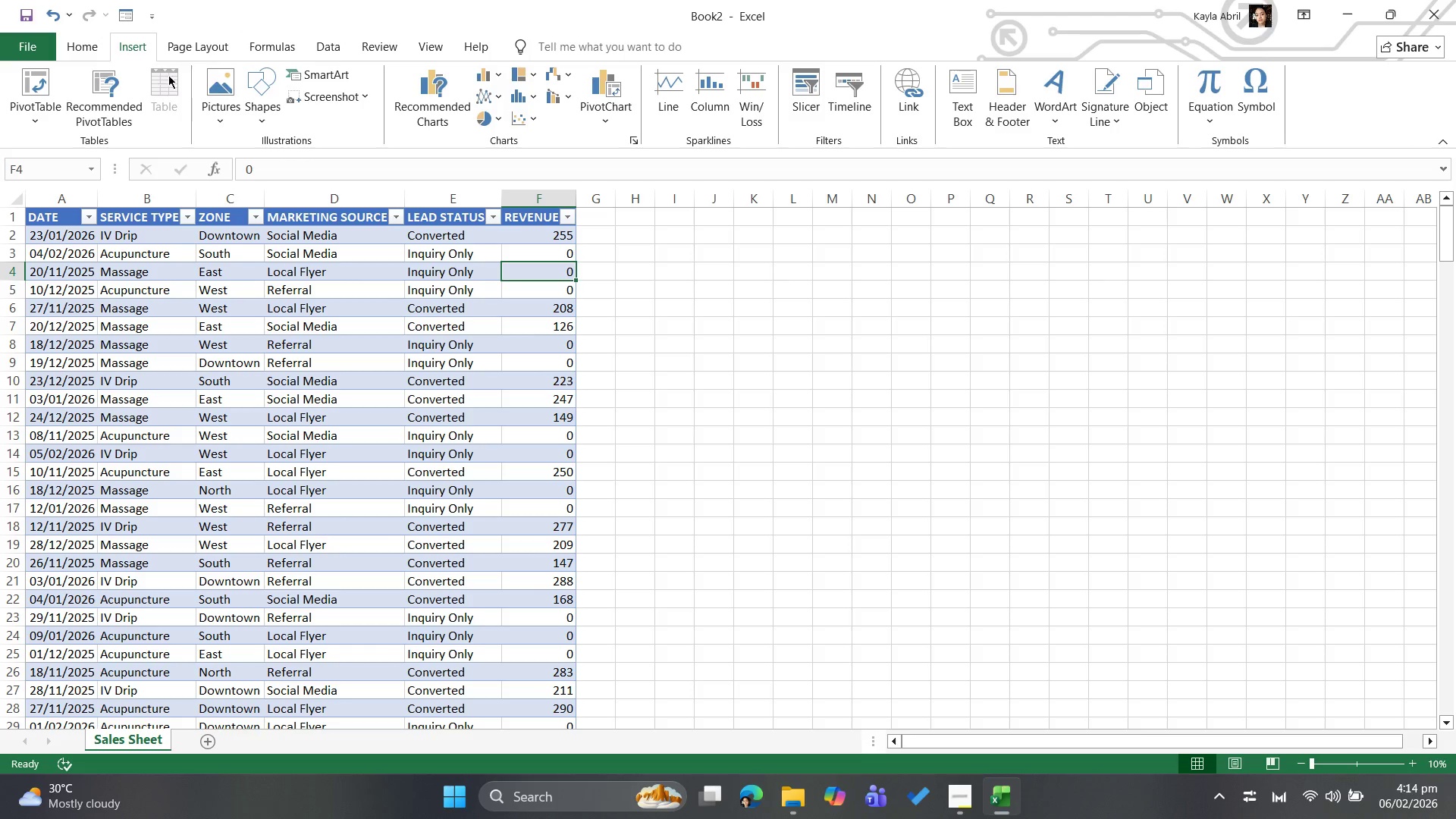 
left_click([544, 219])
 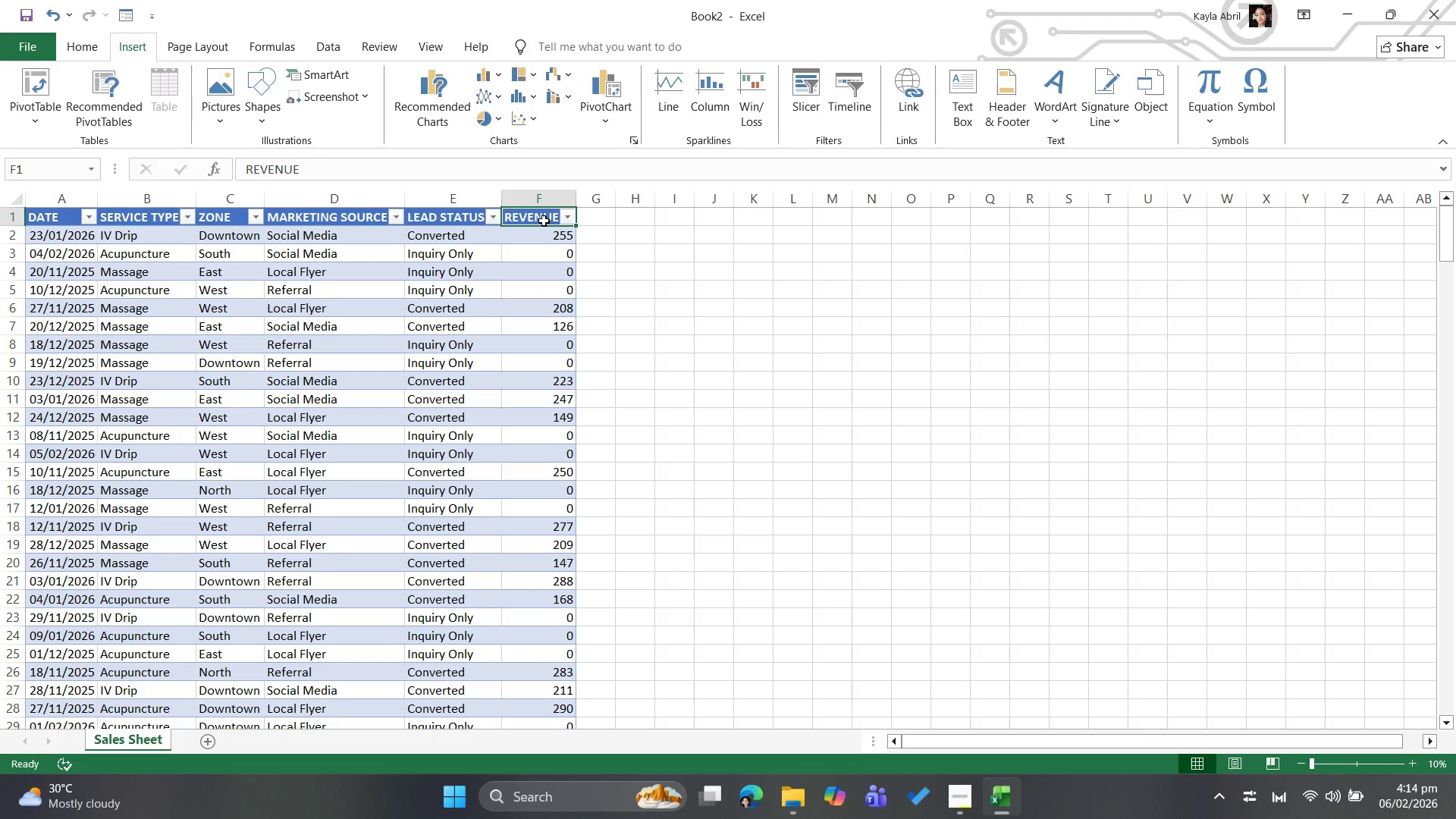 
mouse_move([542, 257])
 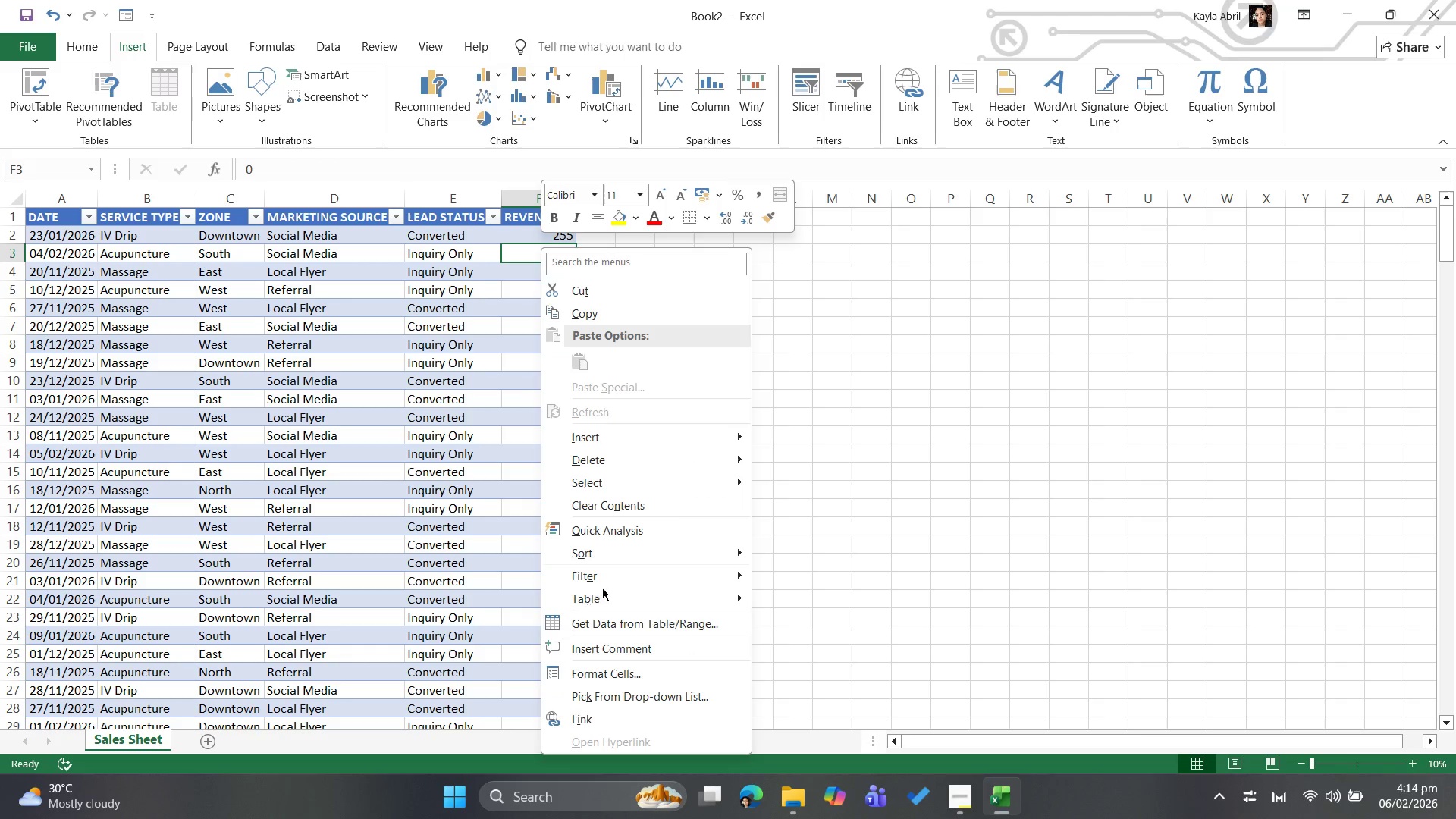 
mouse_move([625, 607])
 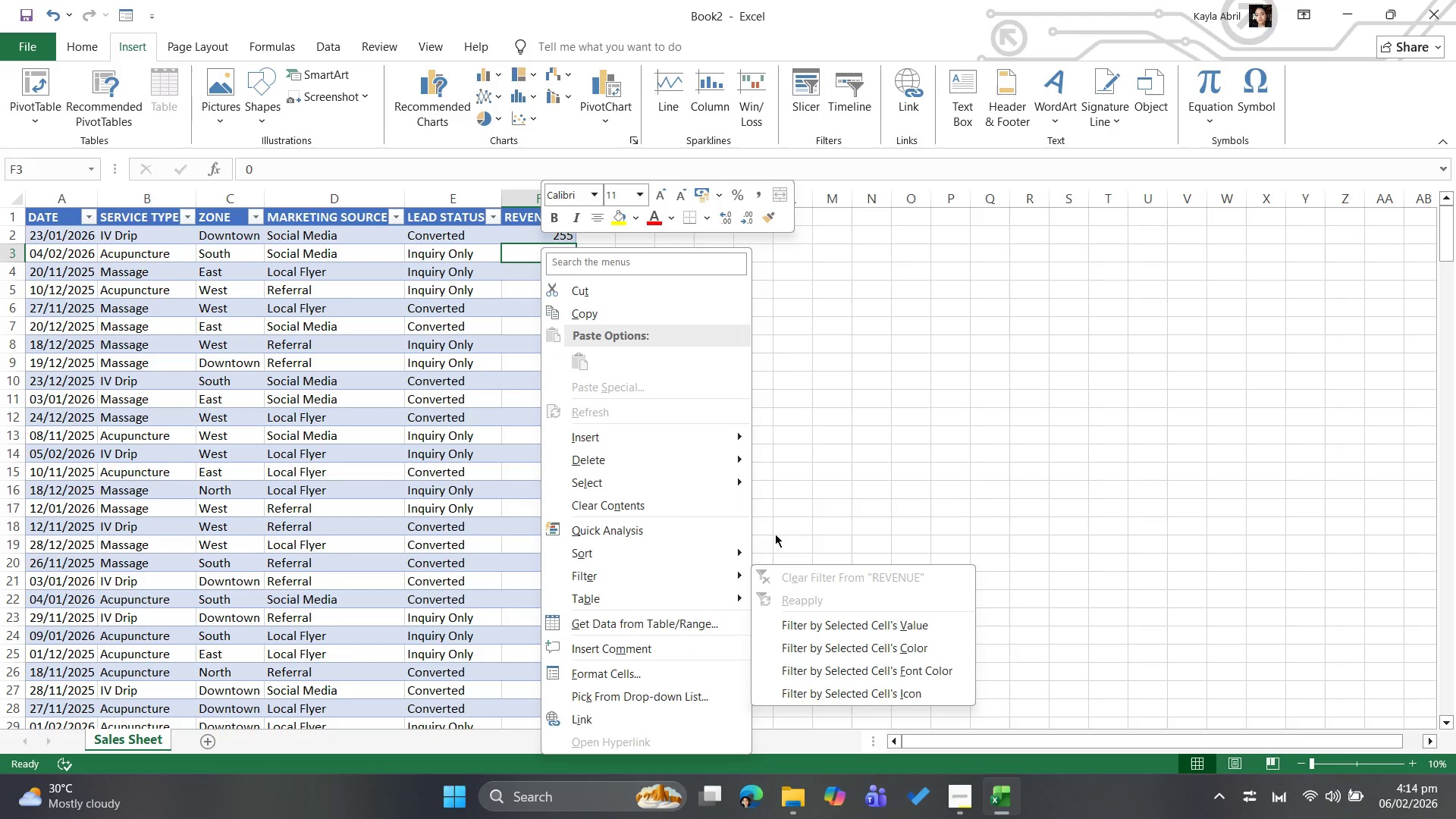 
left_click([829, 499])
 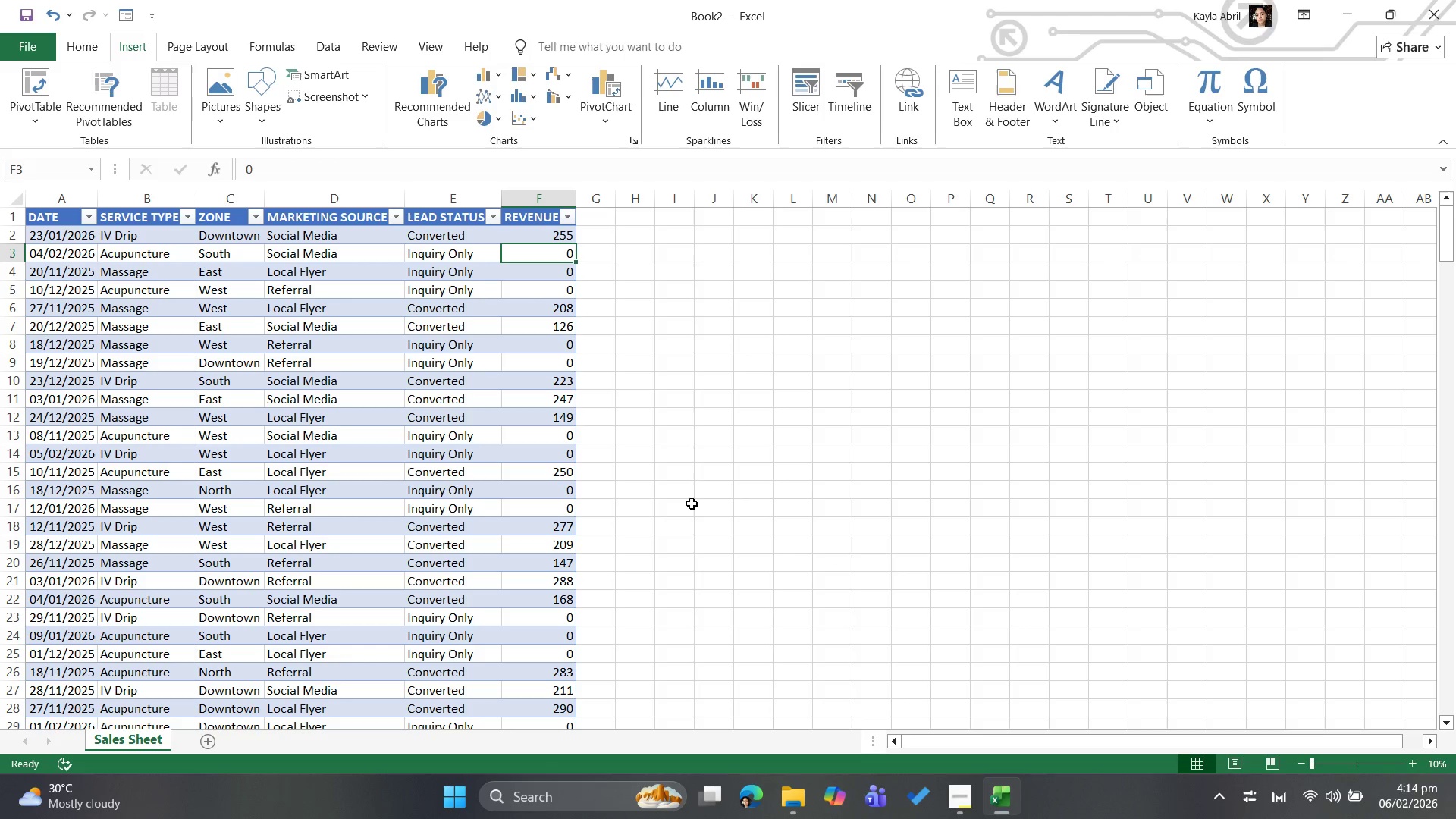 
left_click([694, 469])
 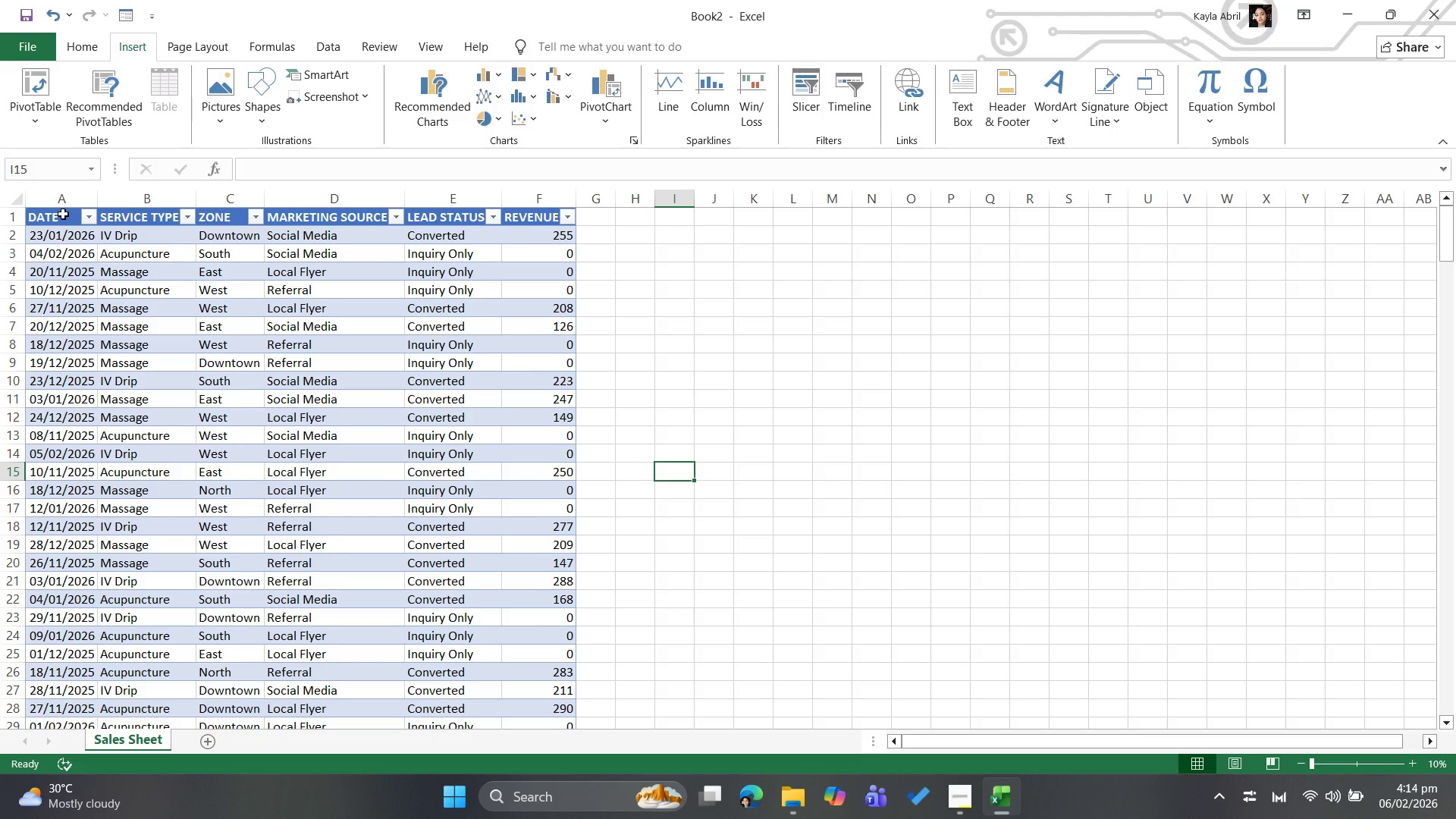 
wait(5.73)
 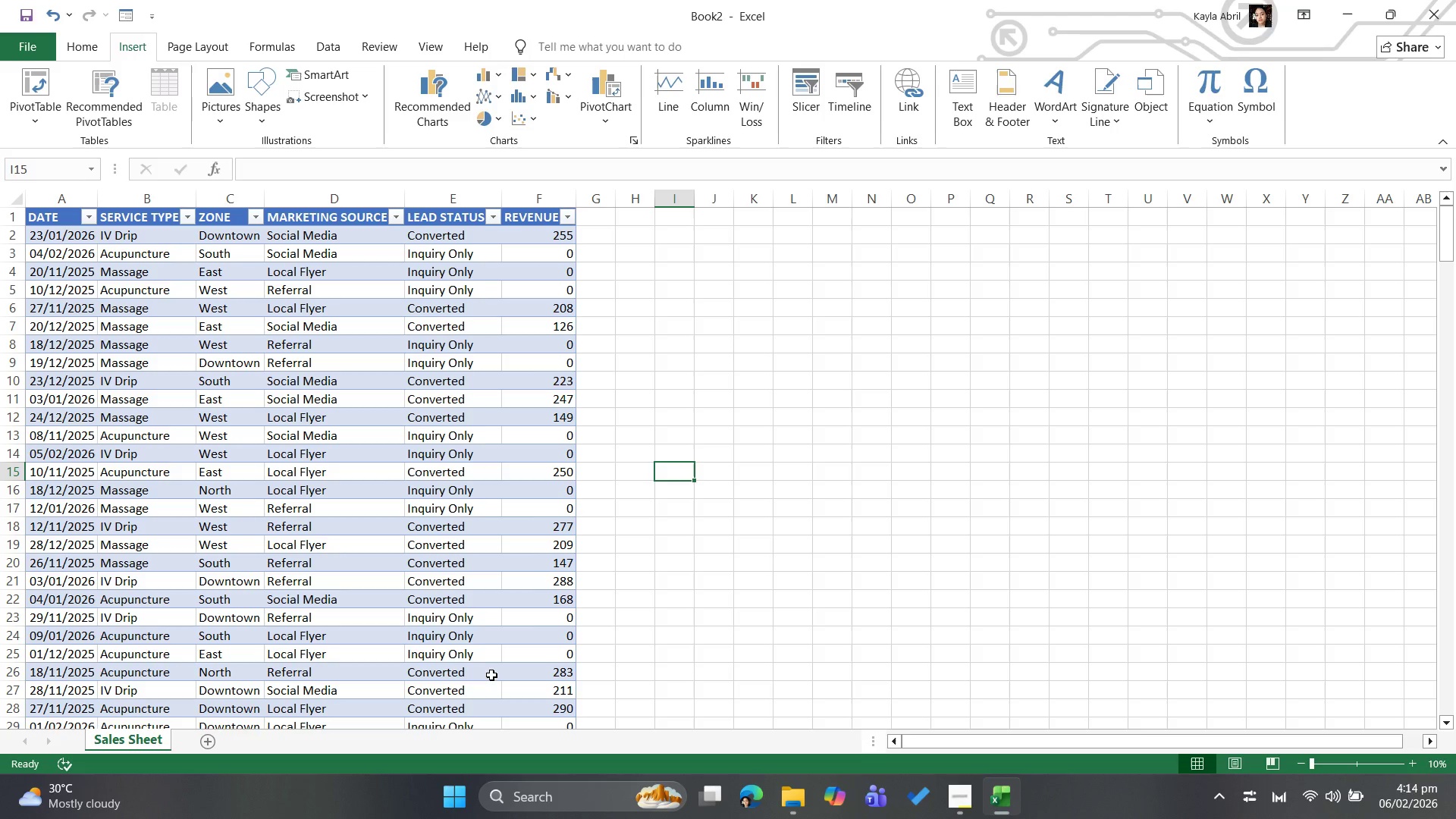 
left_click([84, 216])
 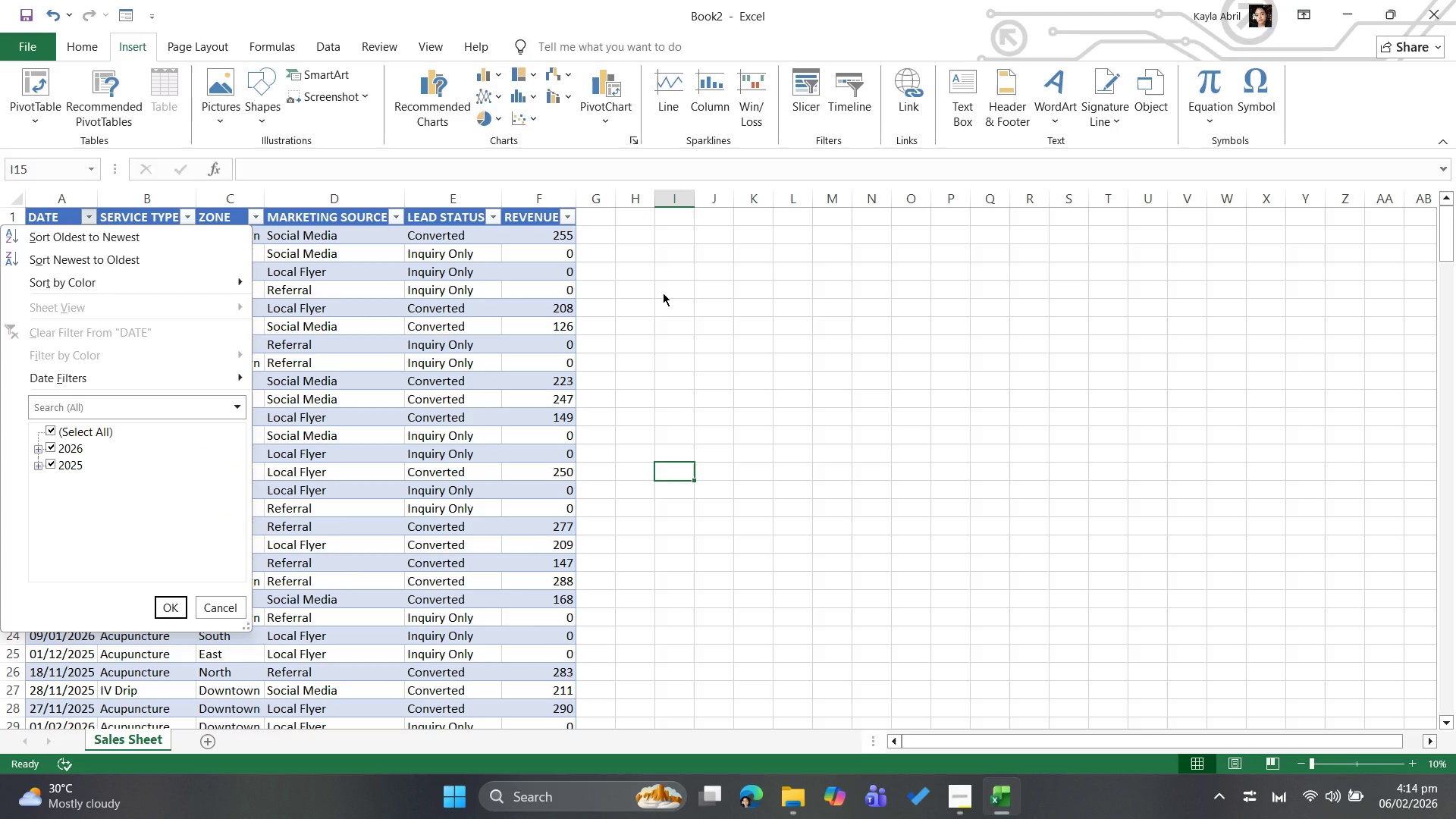 
left_click([663, 293])
 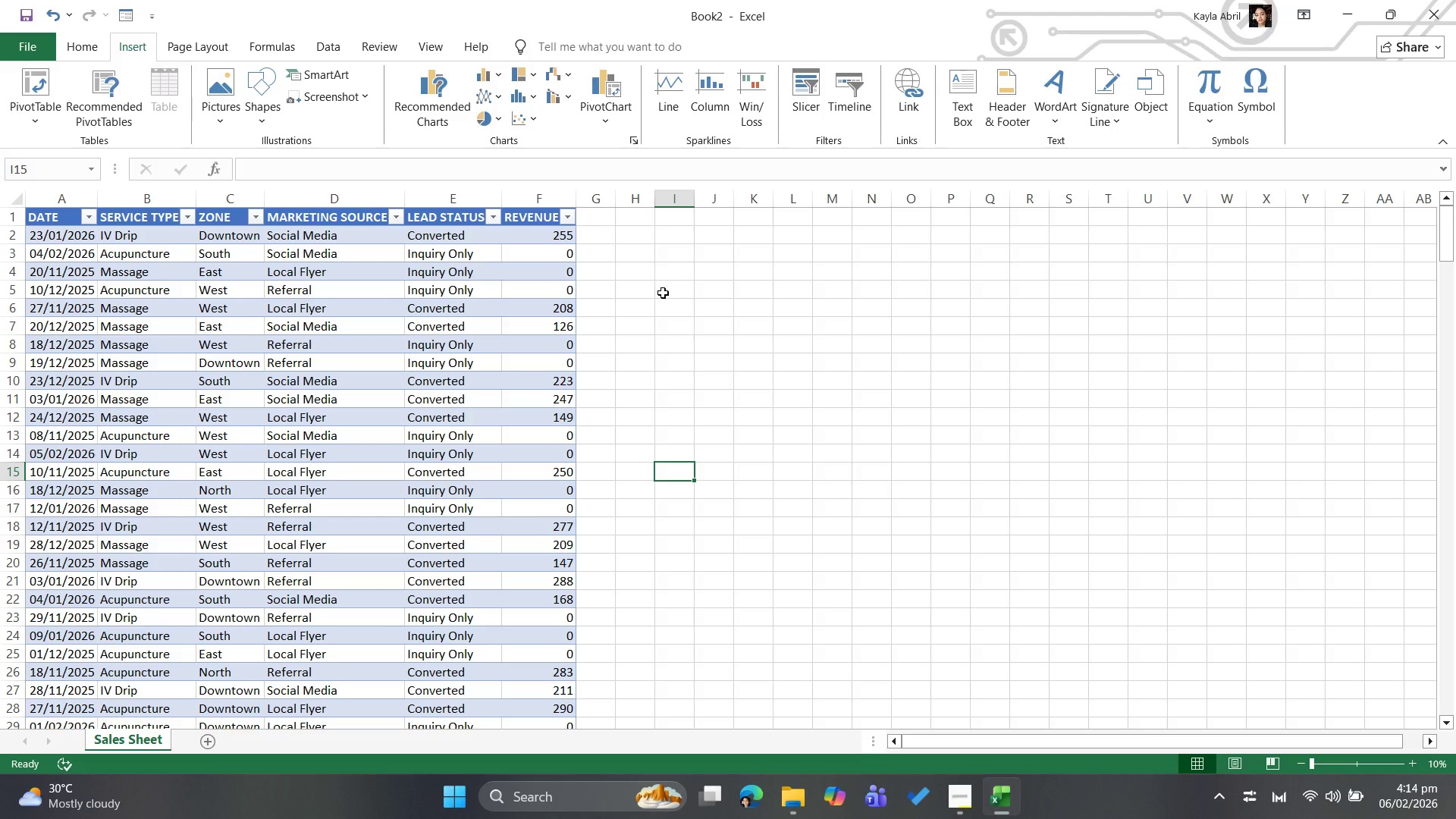 
left_click([663, 293])
 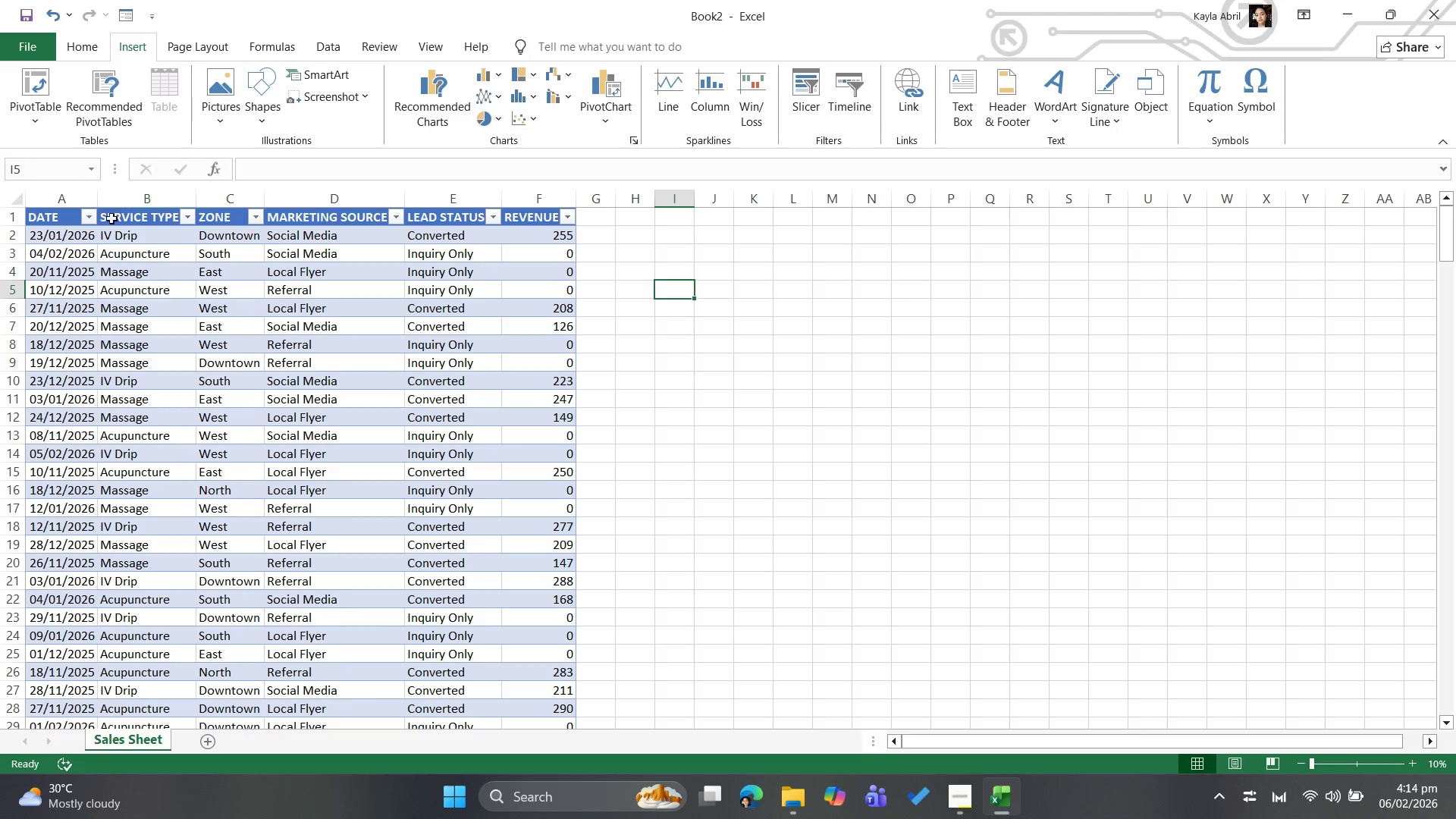 
left_click([74, 220])
 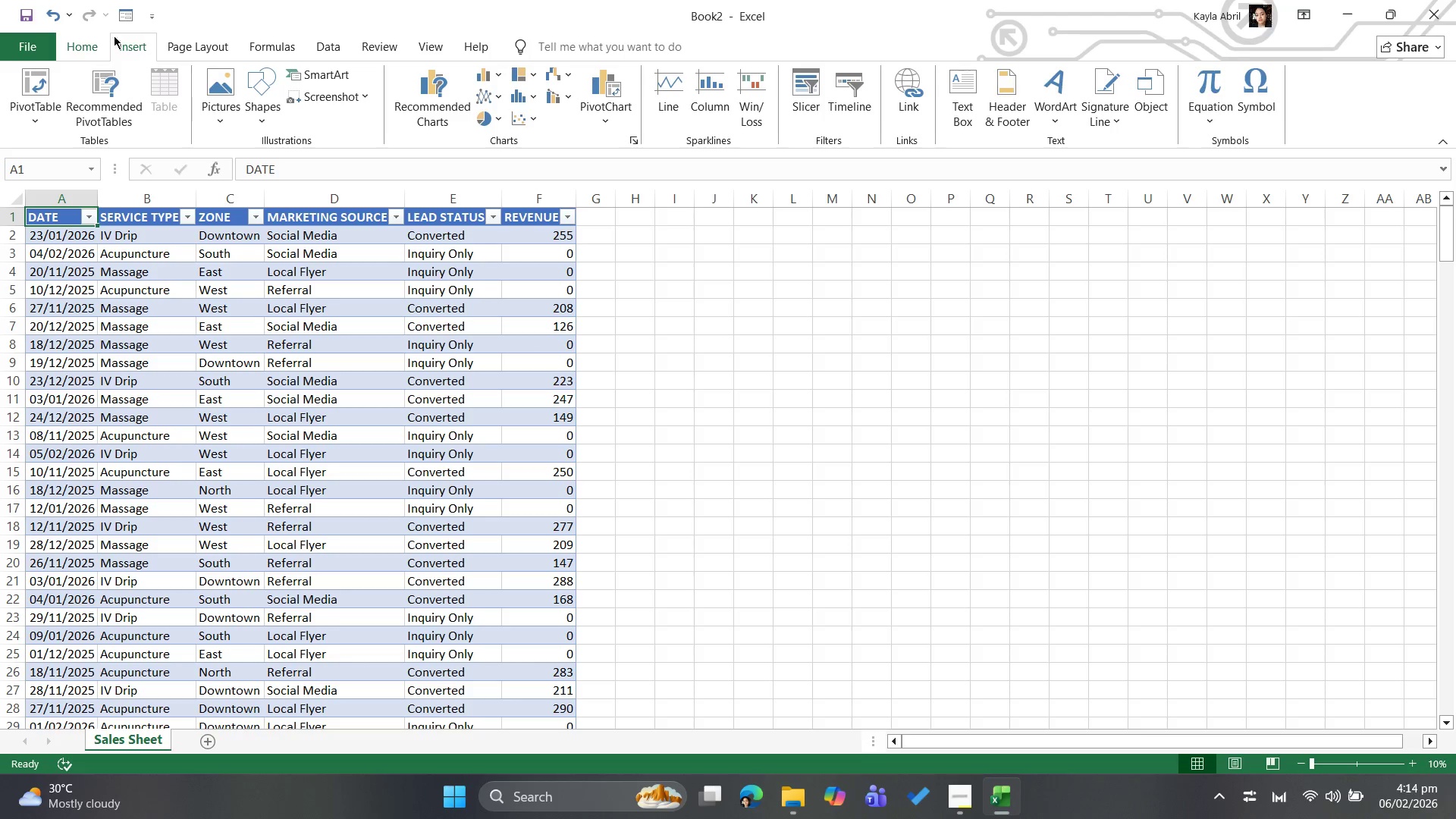 
left_click([190, 46])
 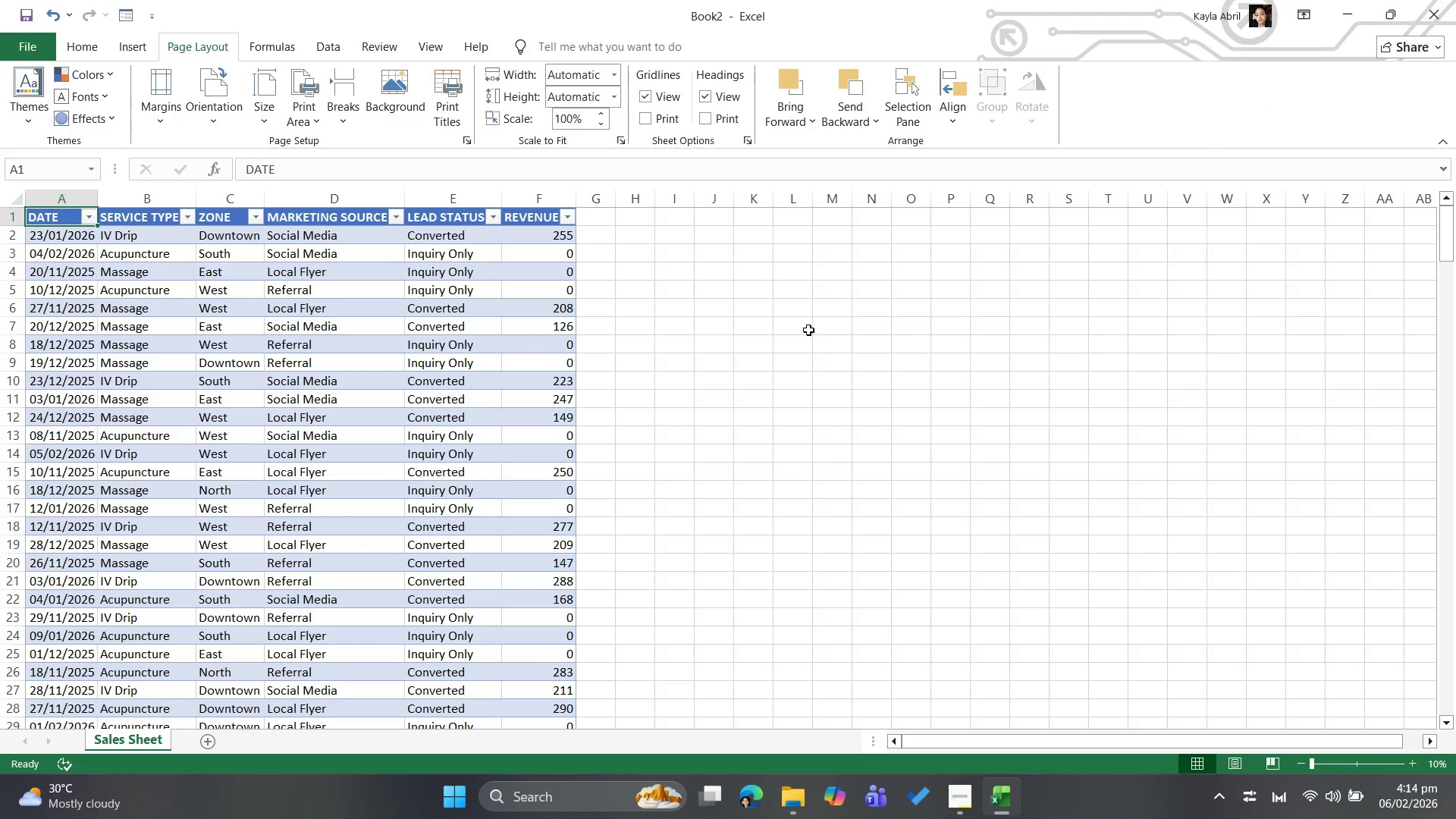 
left_click([716, 312])
 